 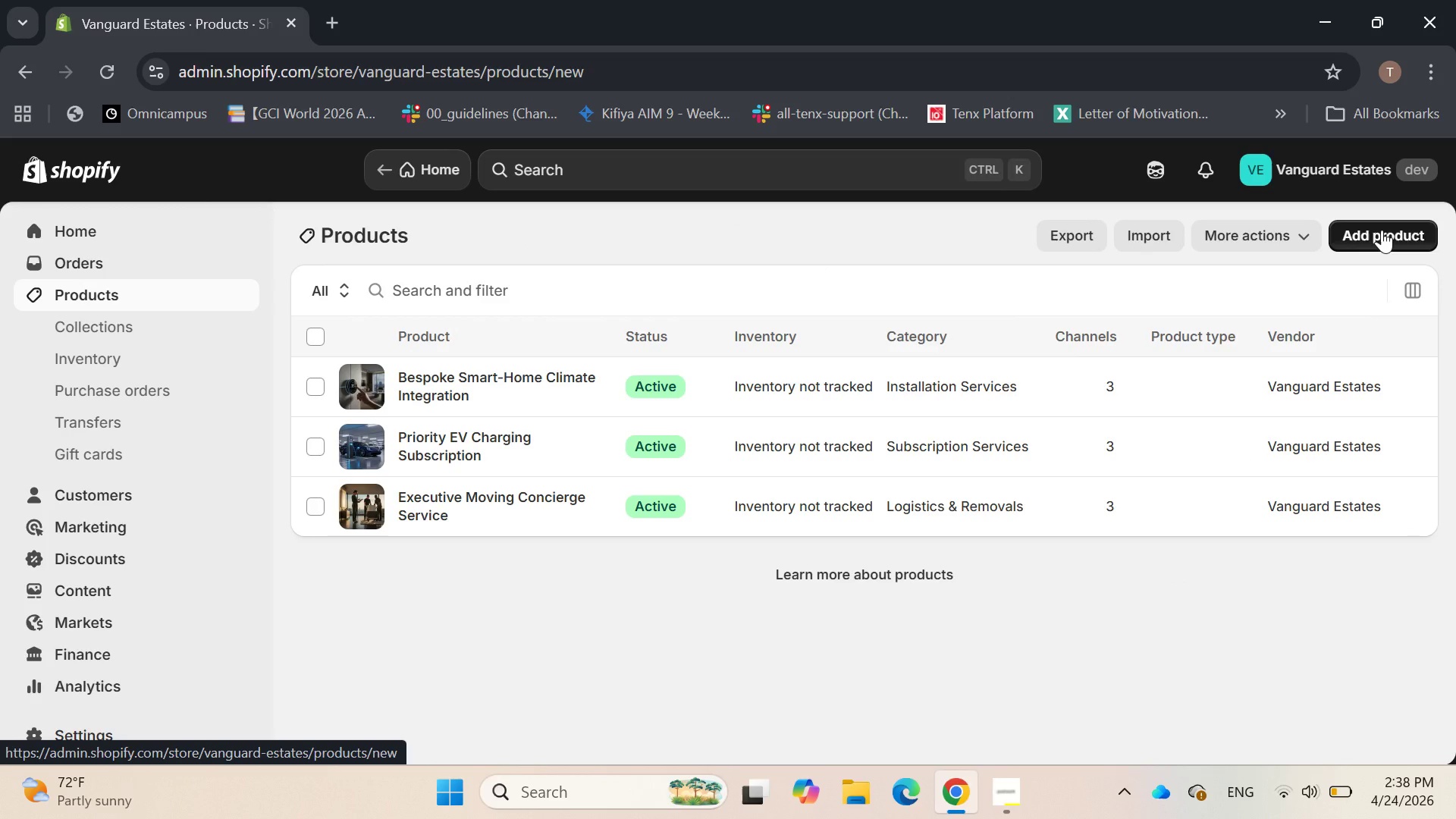 
left_click([738, 330])
 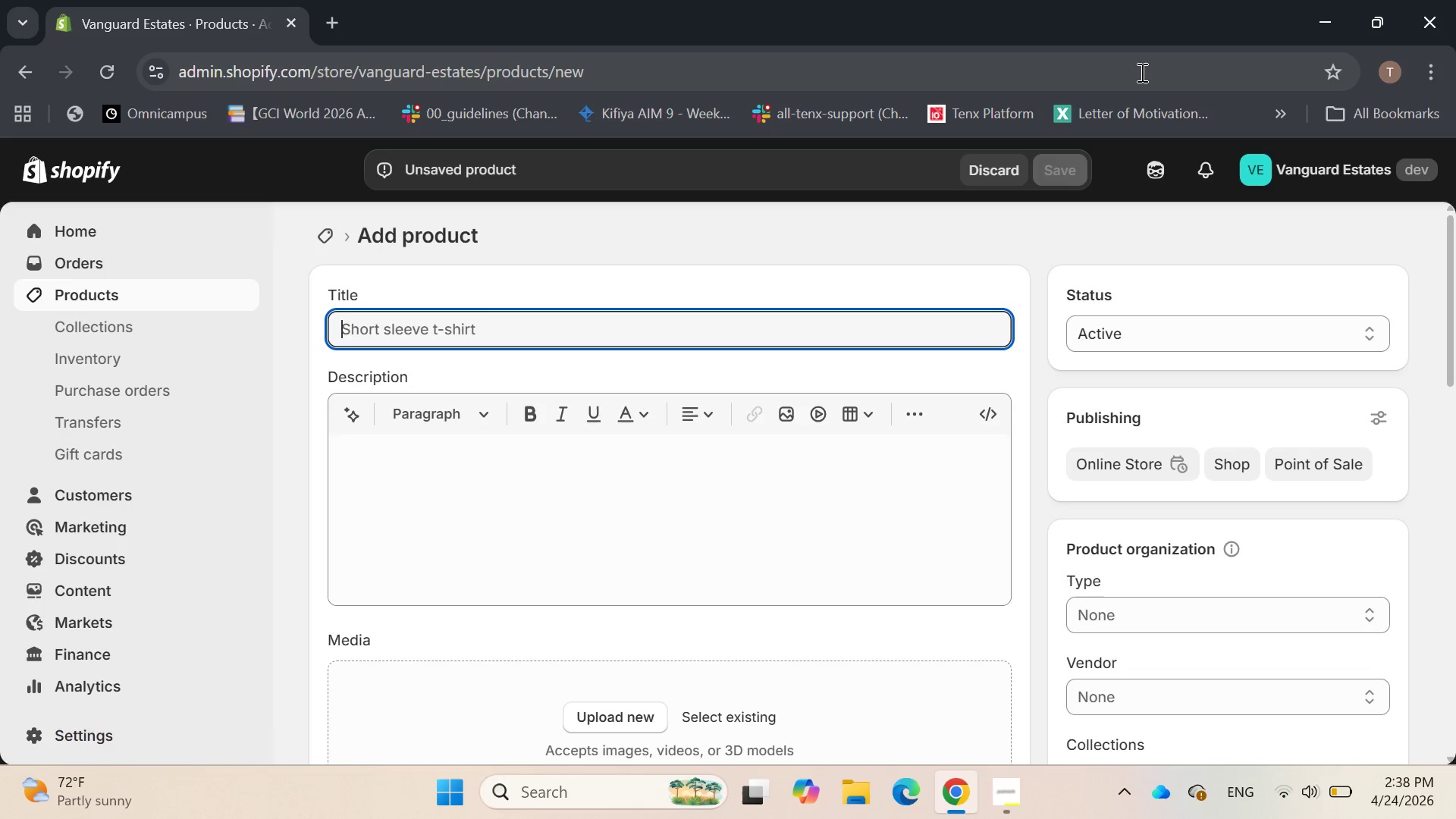 
wait(5.88)
 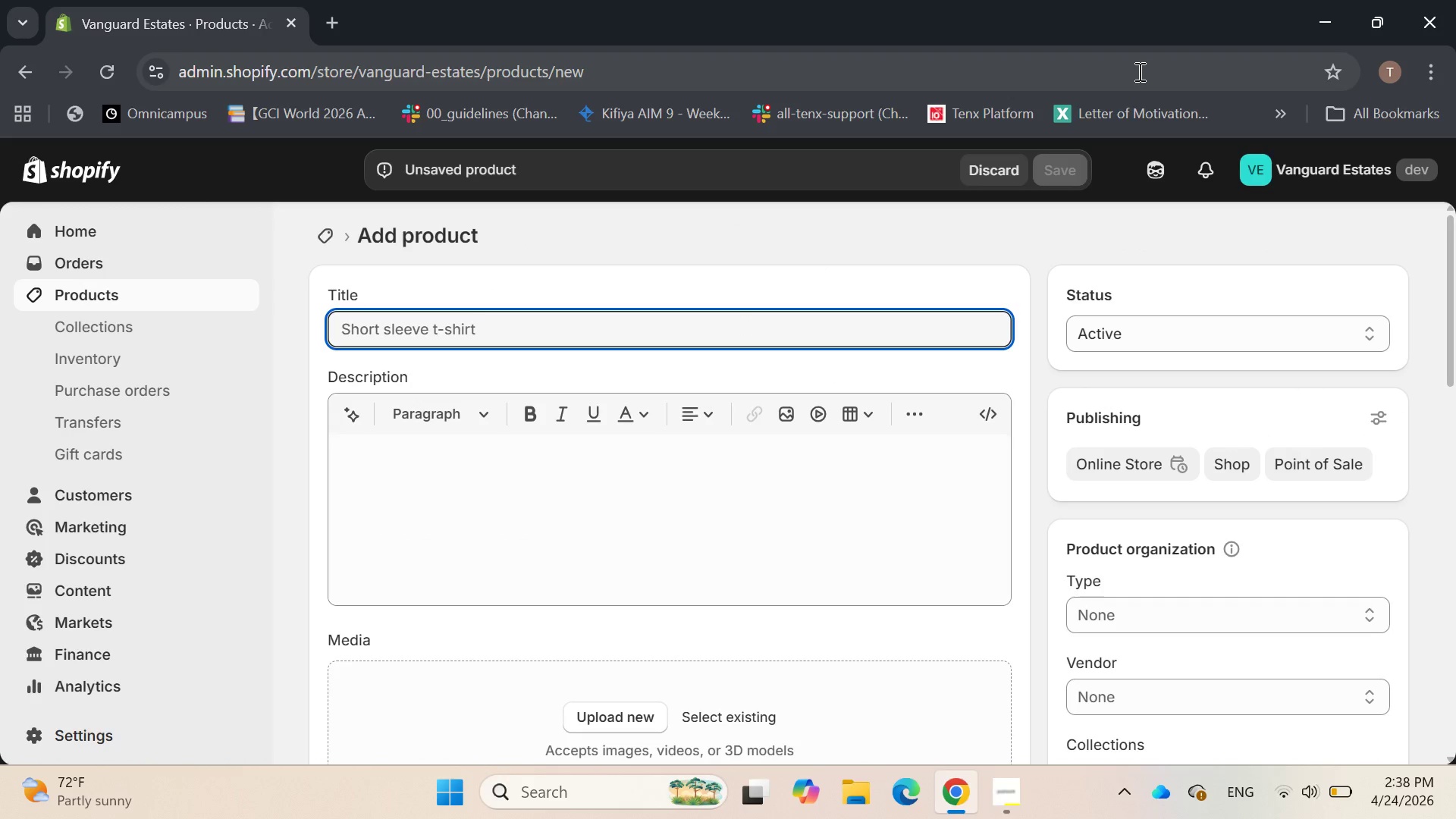 
type(Seasonal Terrace )
 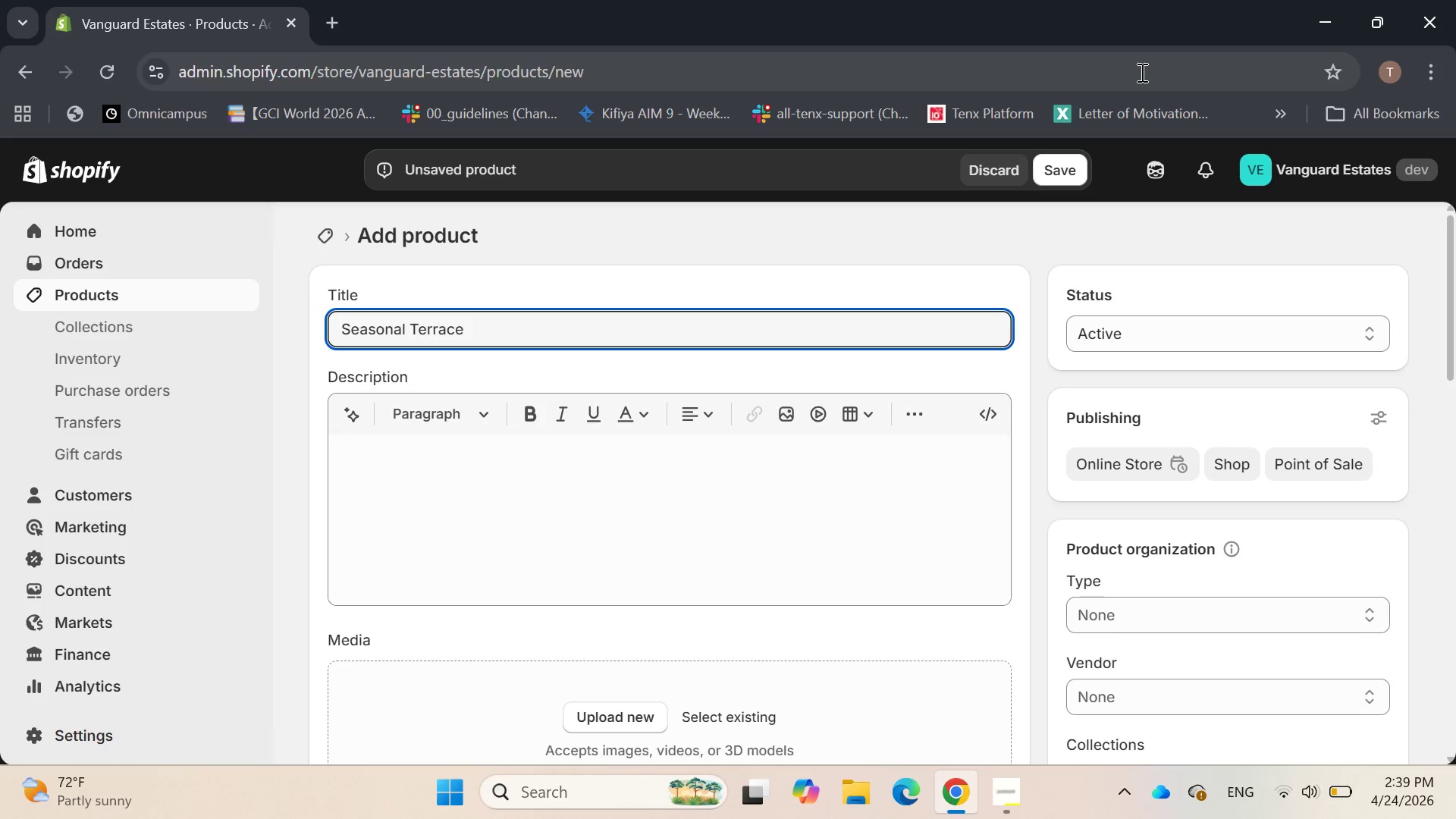 
 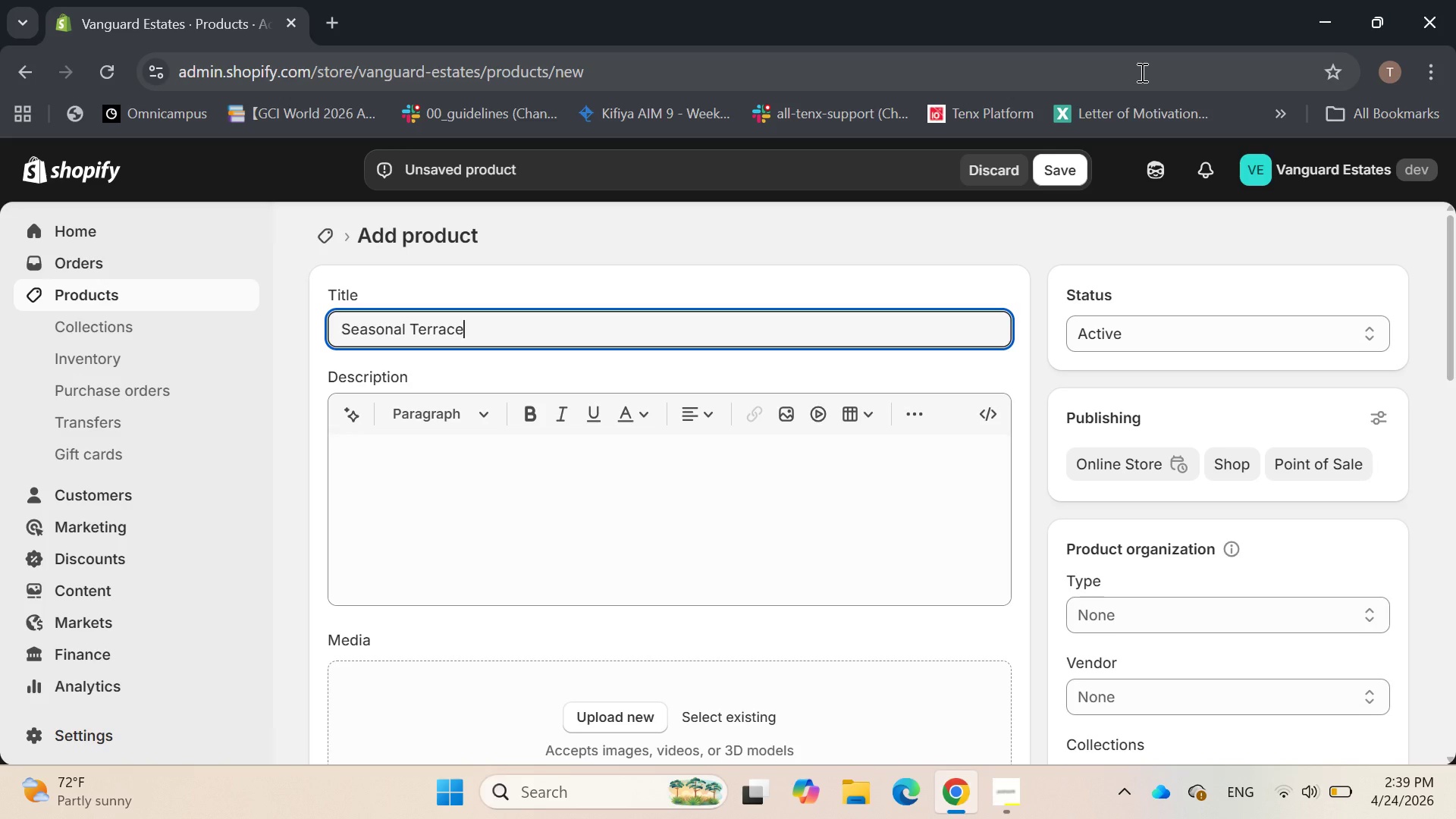 
key(Control+ControlLeft)
 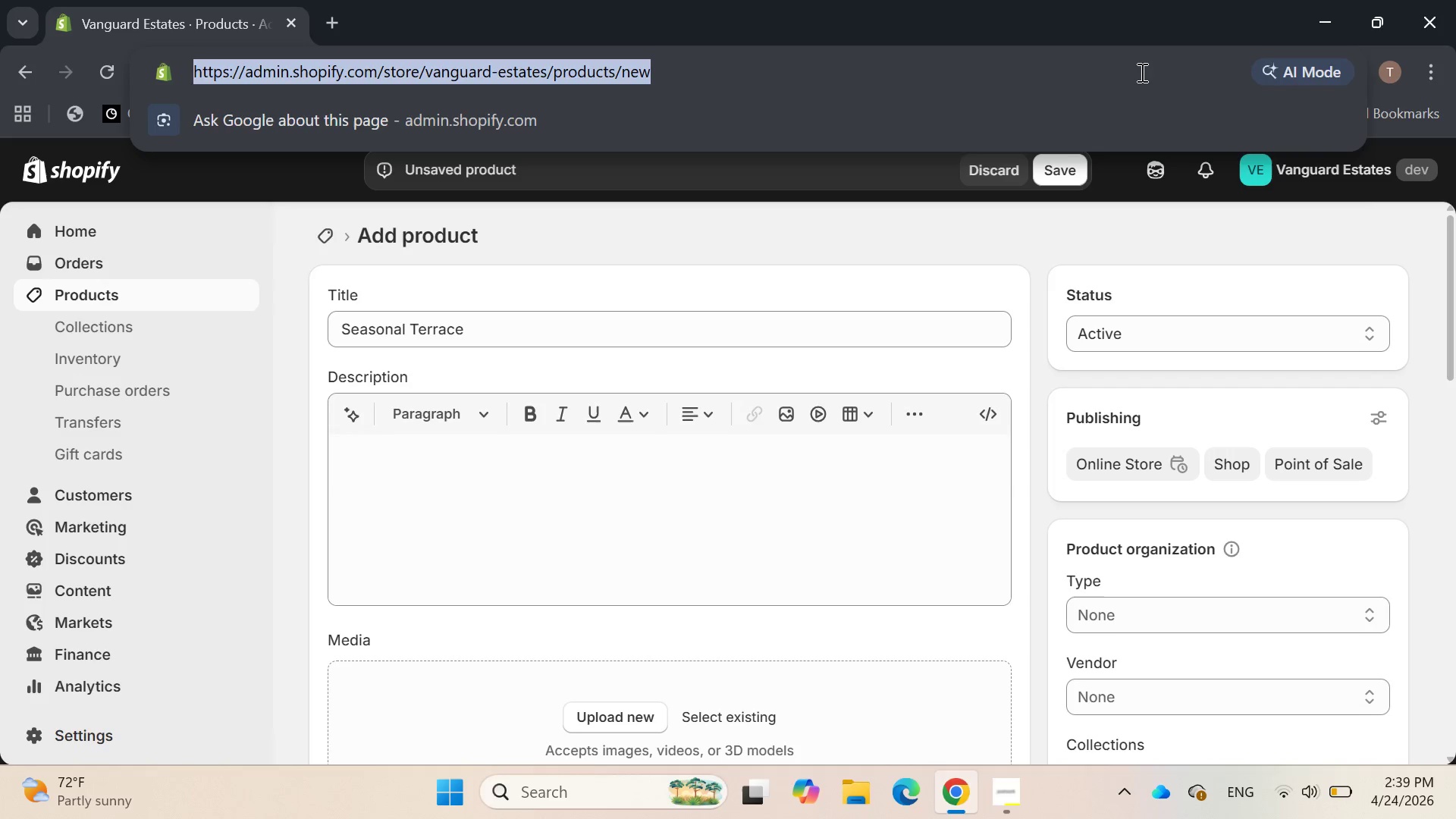 
key(Control+L)
 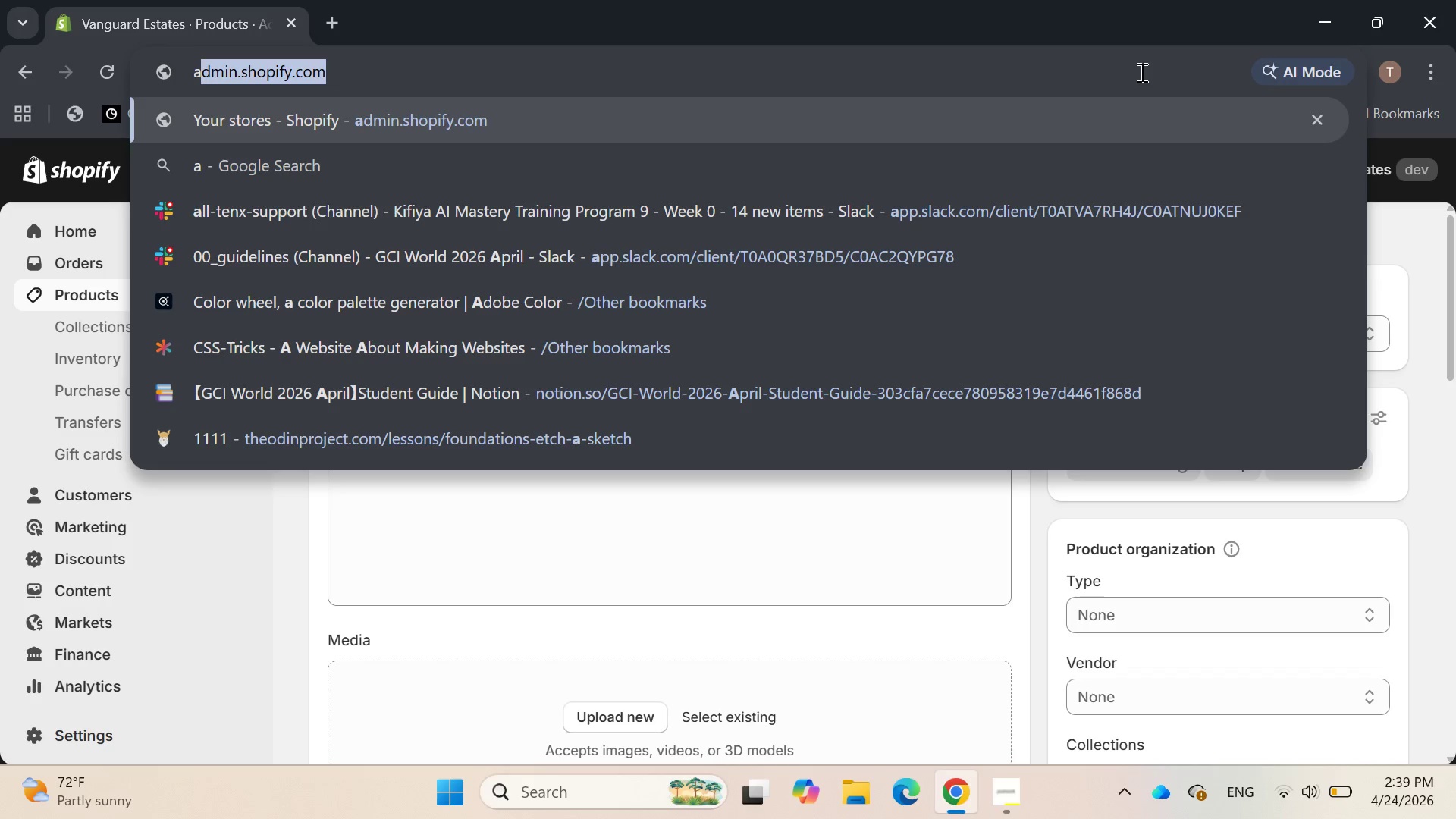 
type(an)
 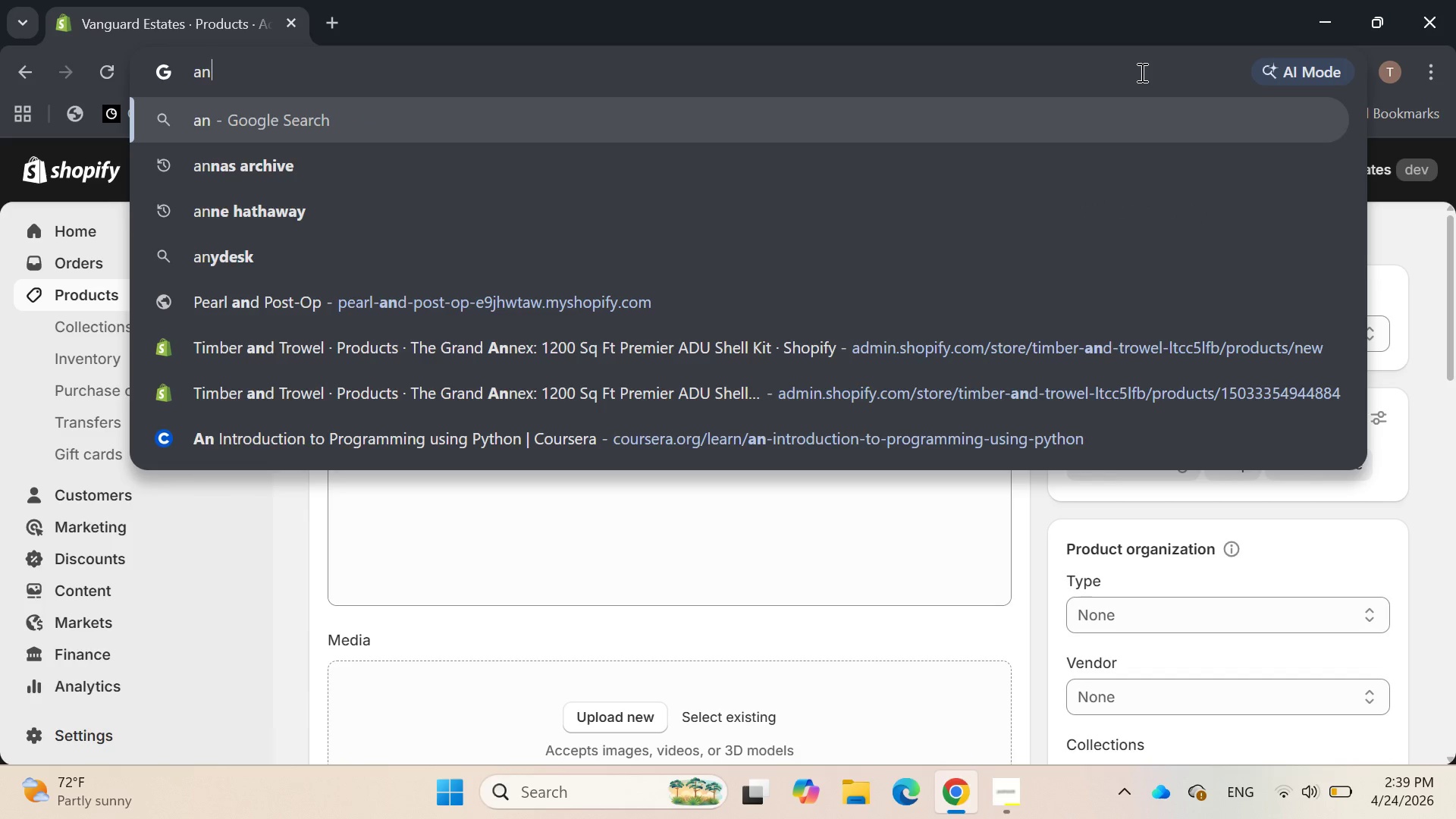 
left_click([1141, 72])
 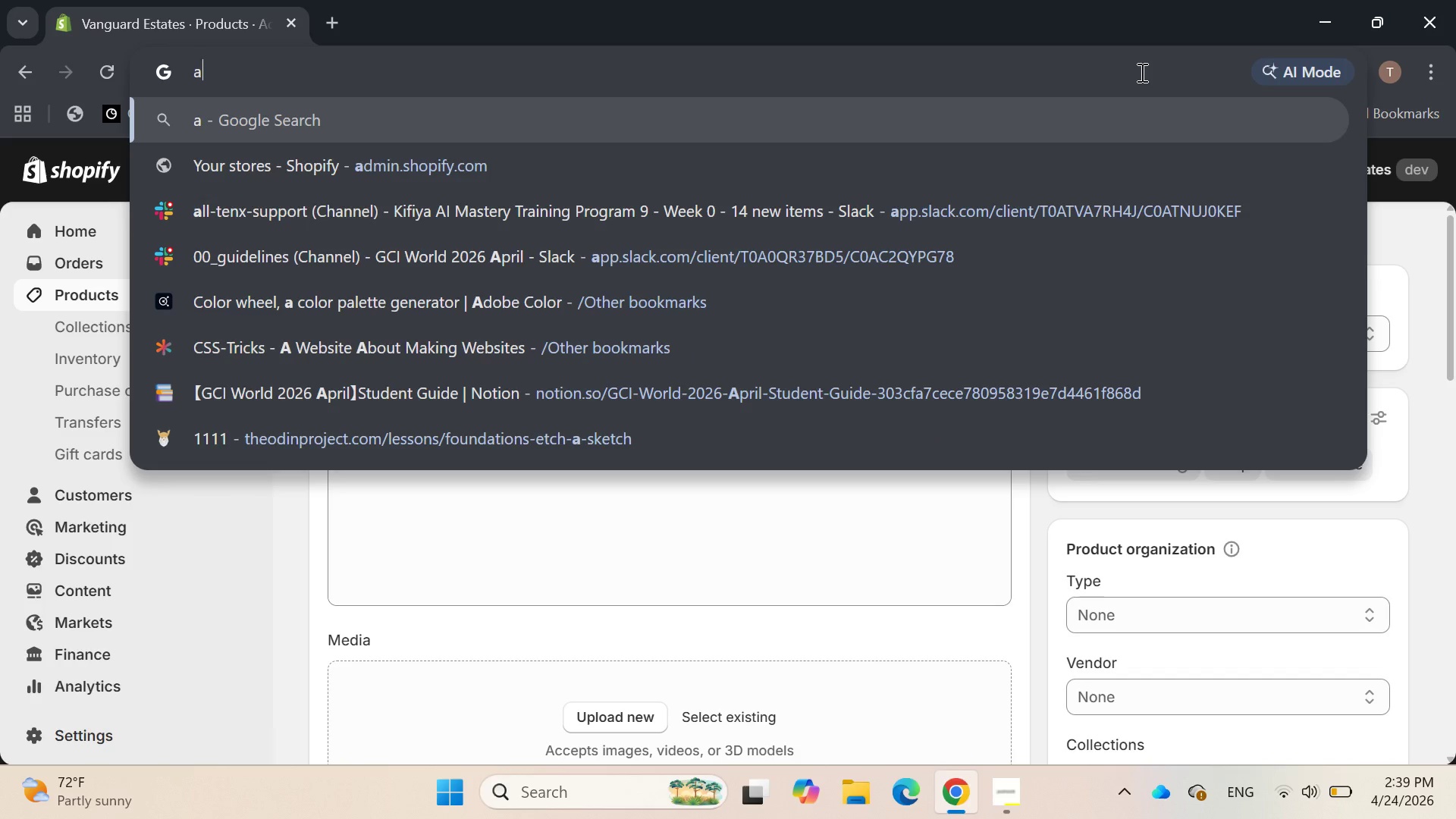 
key(Backspace)
 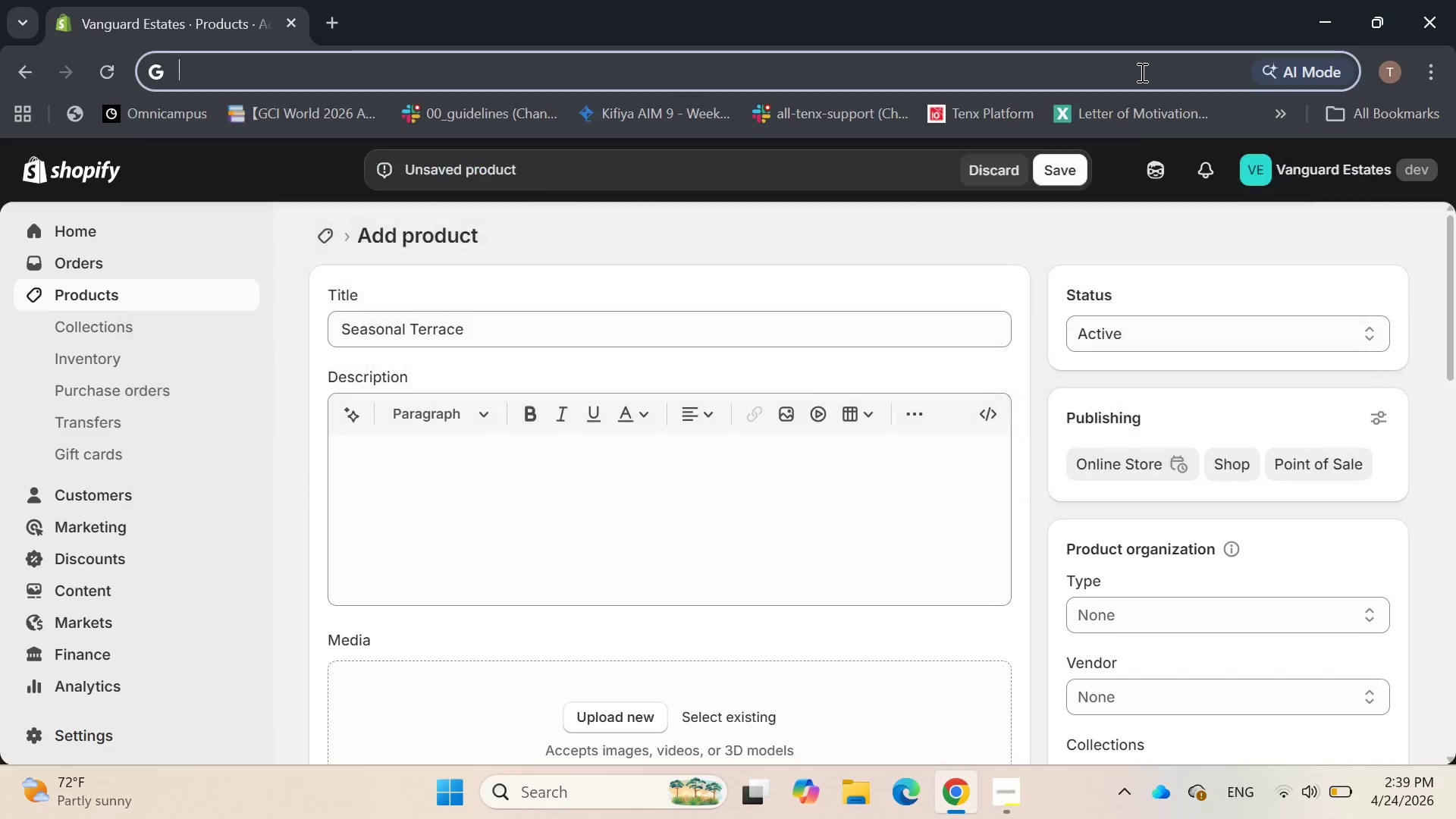 
key(Backspace)
 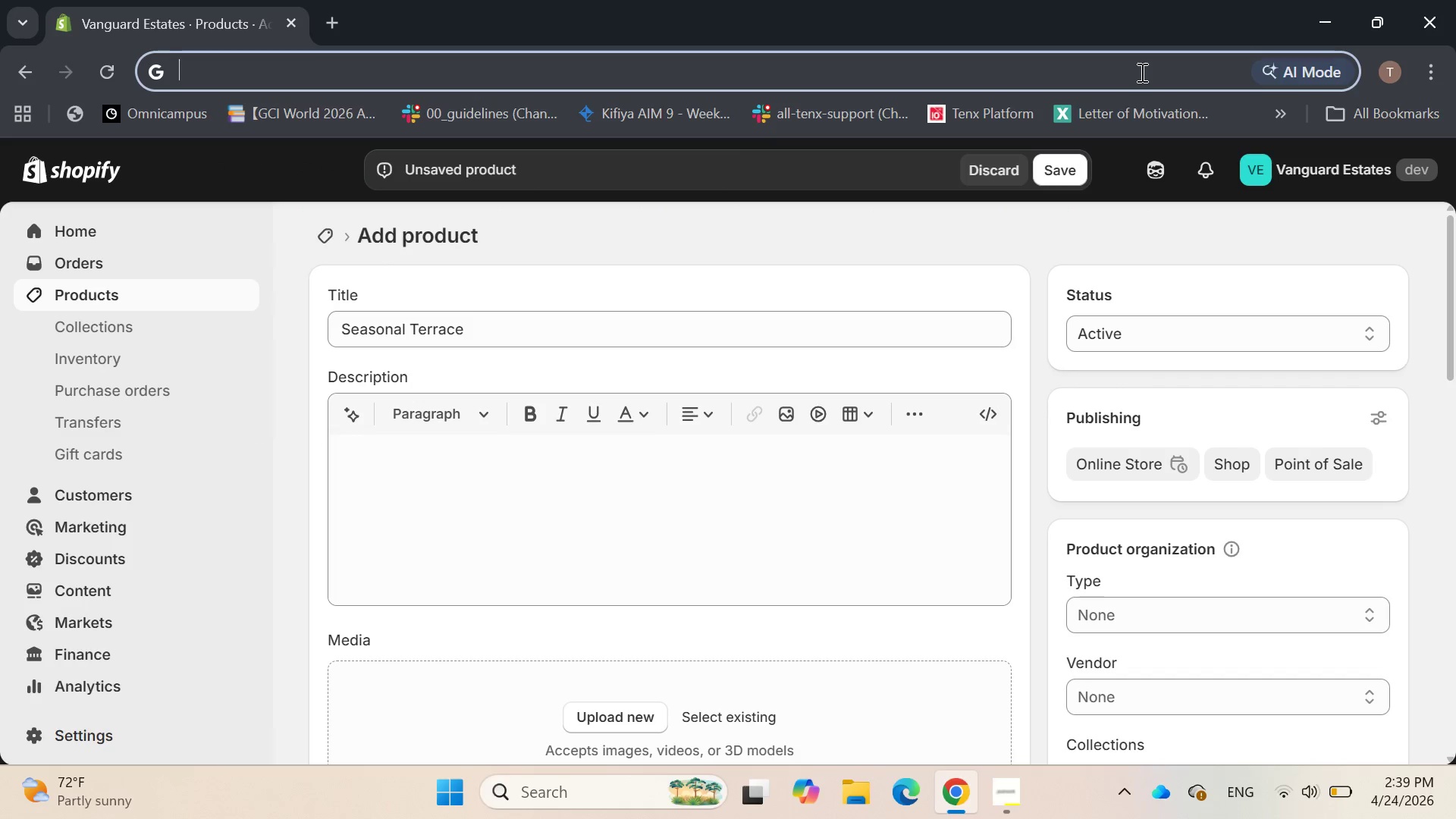 
key(Backspace)
 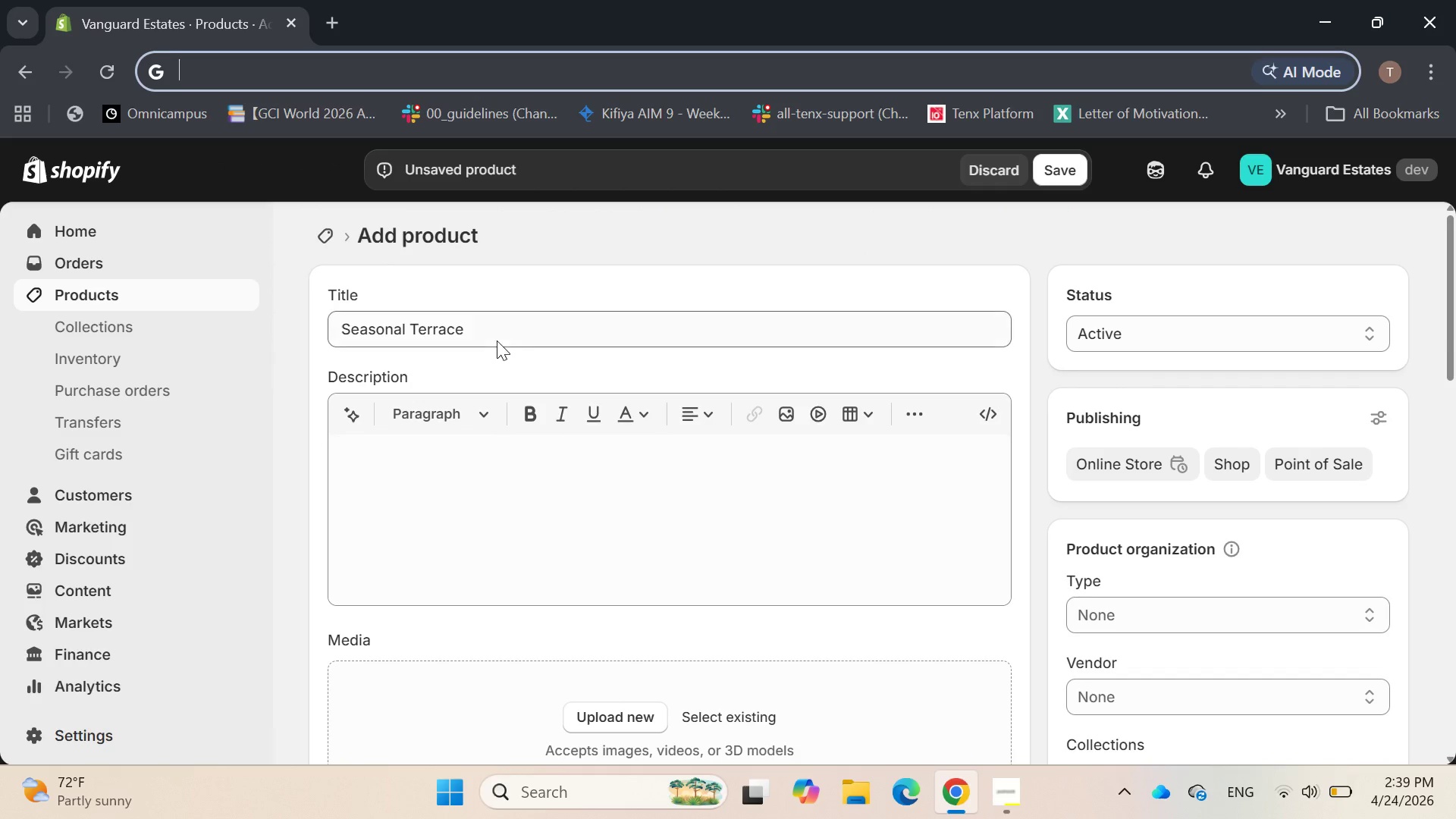 
left_click([497, 327])
 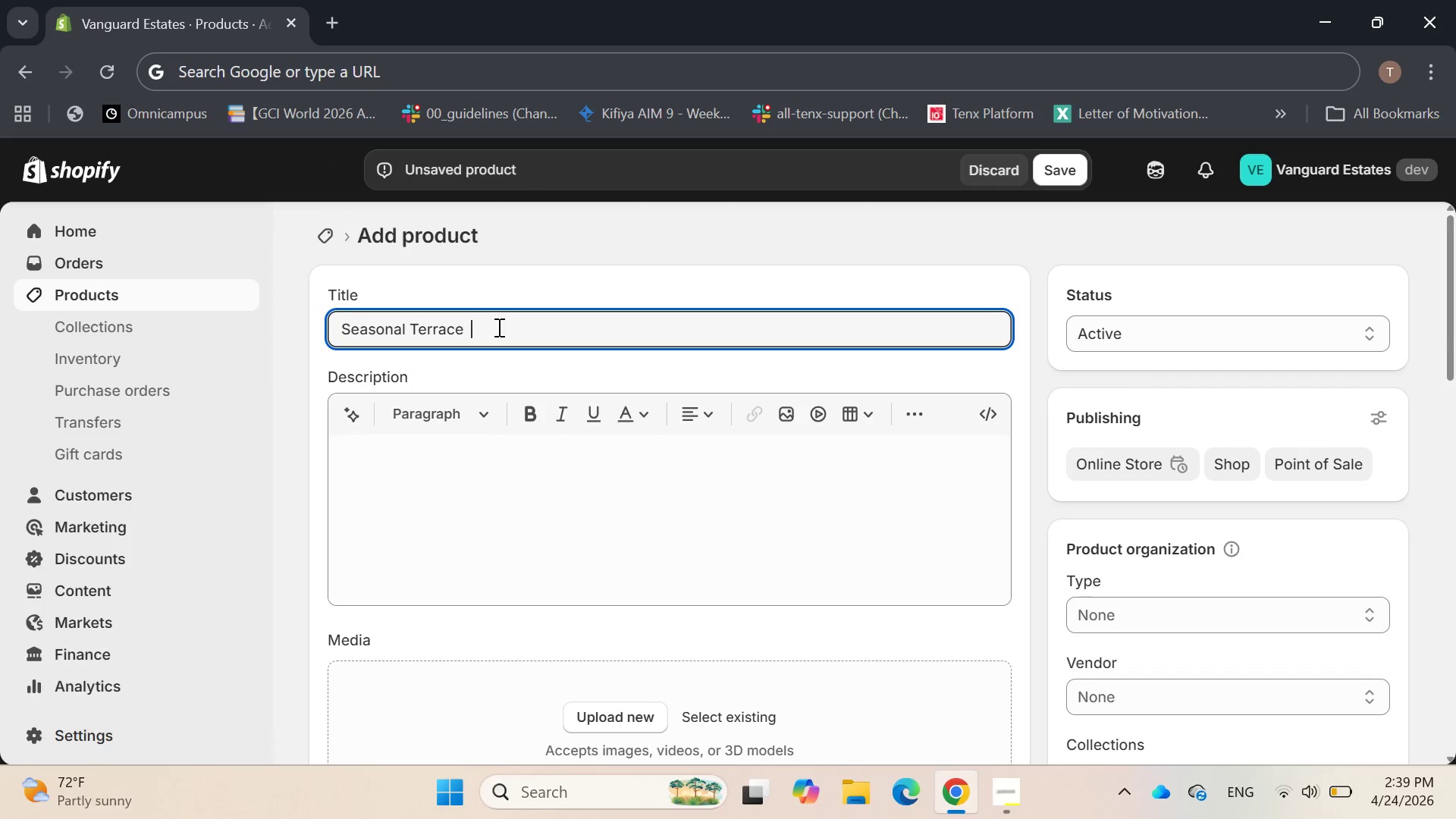 
type( La)
key(Backspace)
key(Backspace)
key(Backspace)
type(Lansacape)
 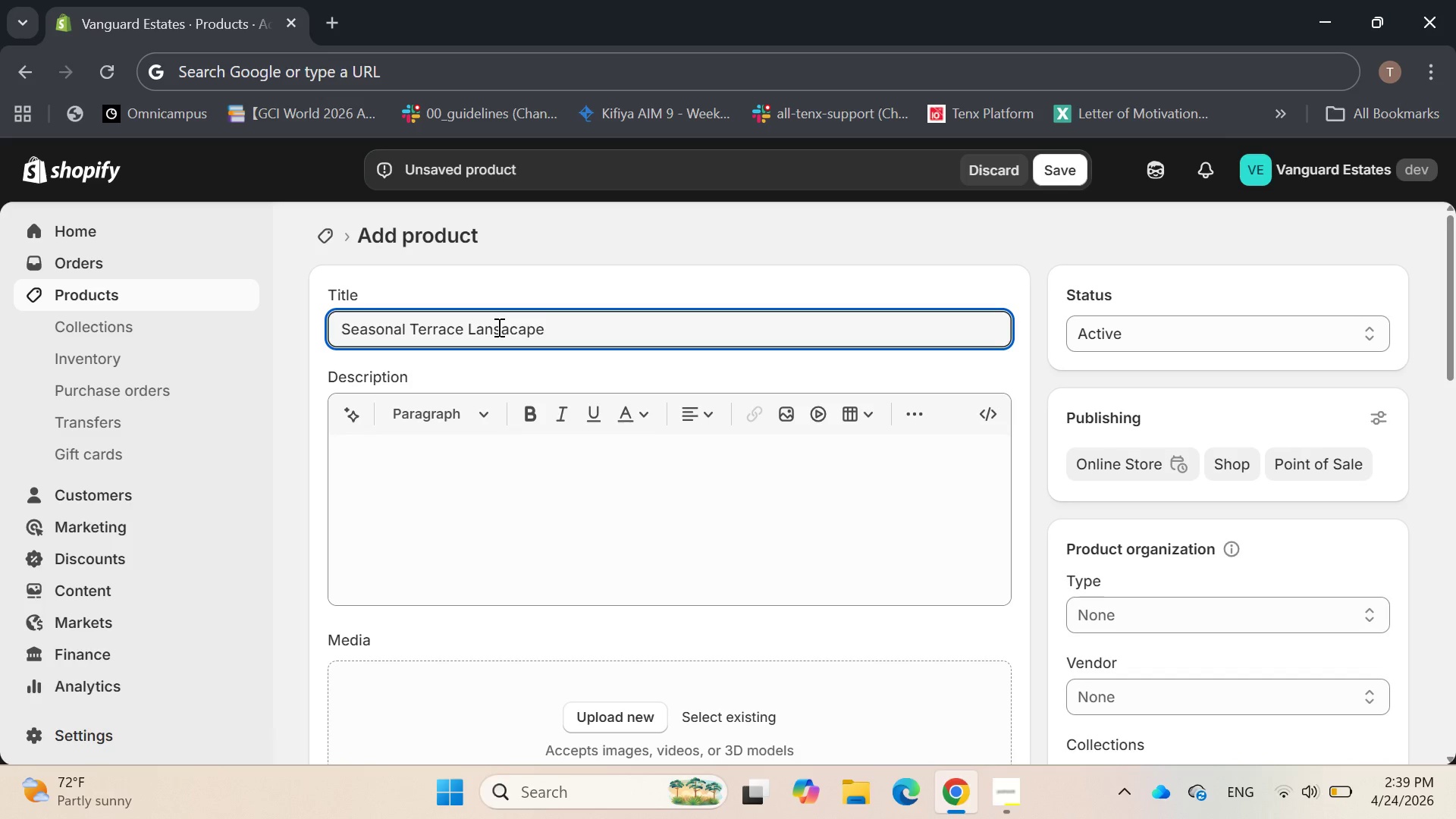 
key(Backspace)
type(ing)
 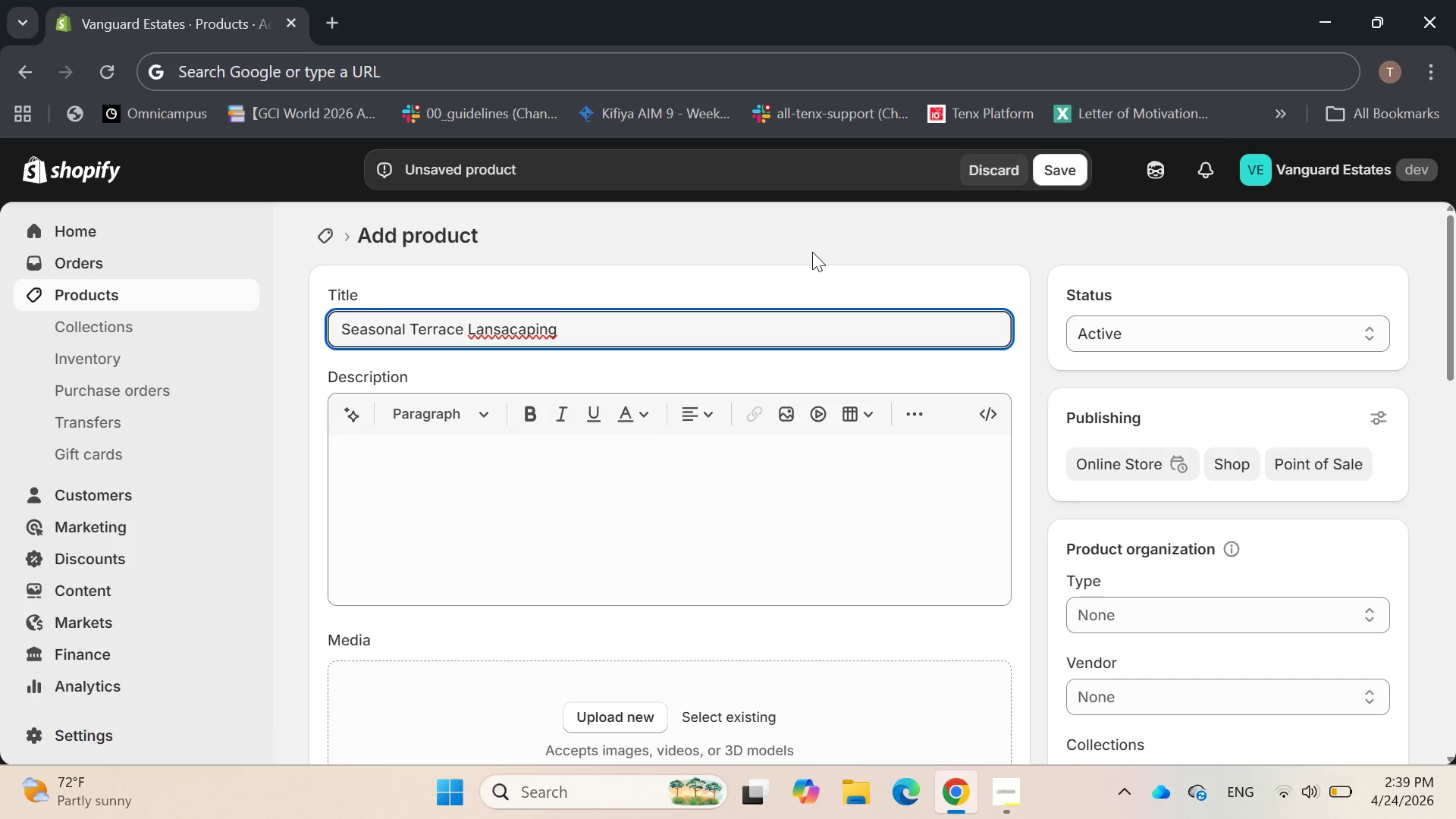 
key(ArrowLeft)
 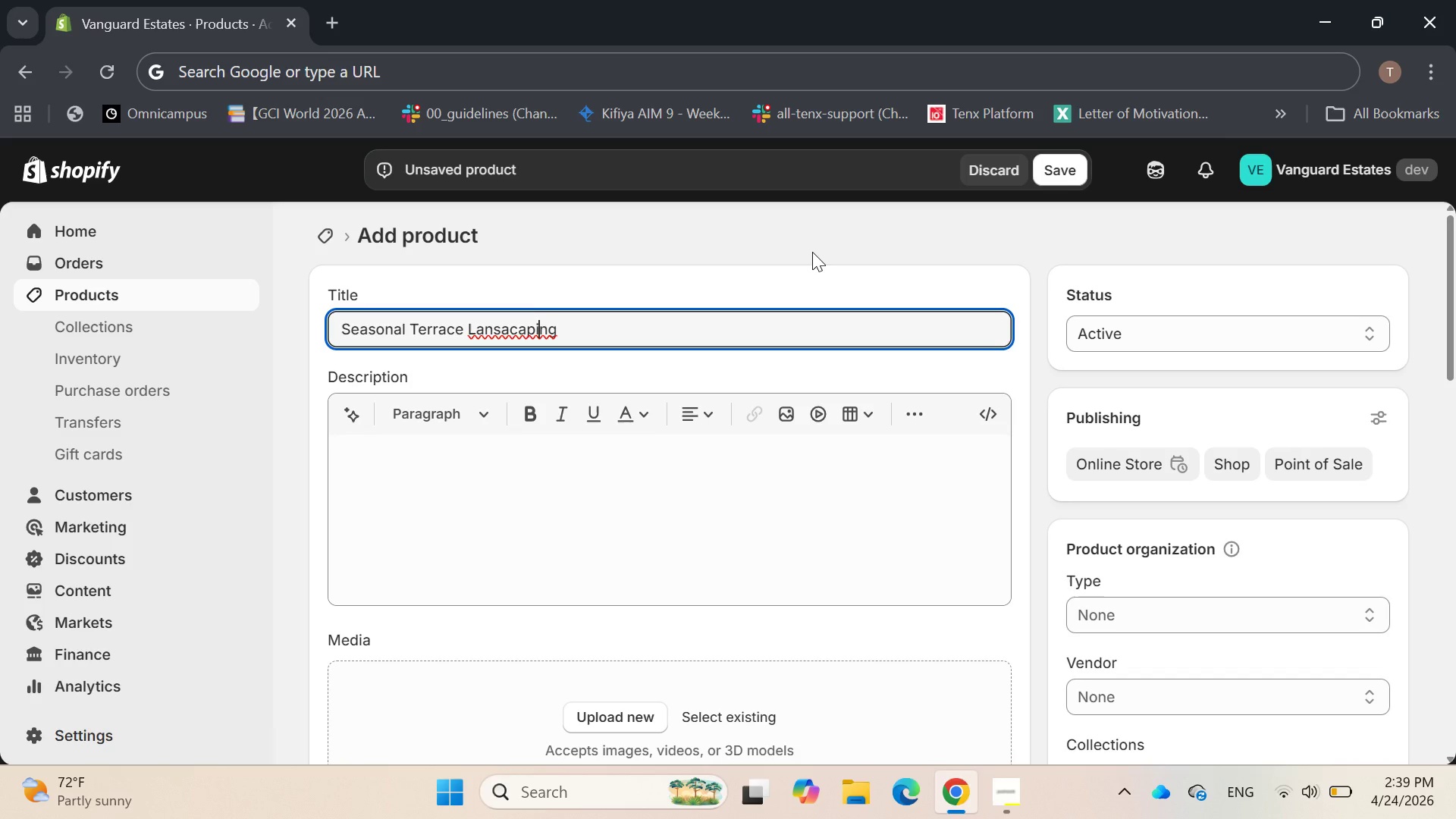 
key(ArrowLeft)
 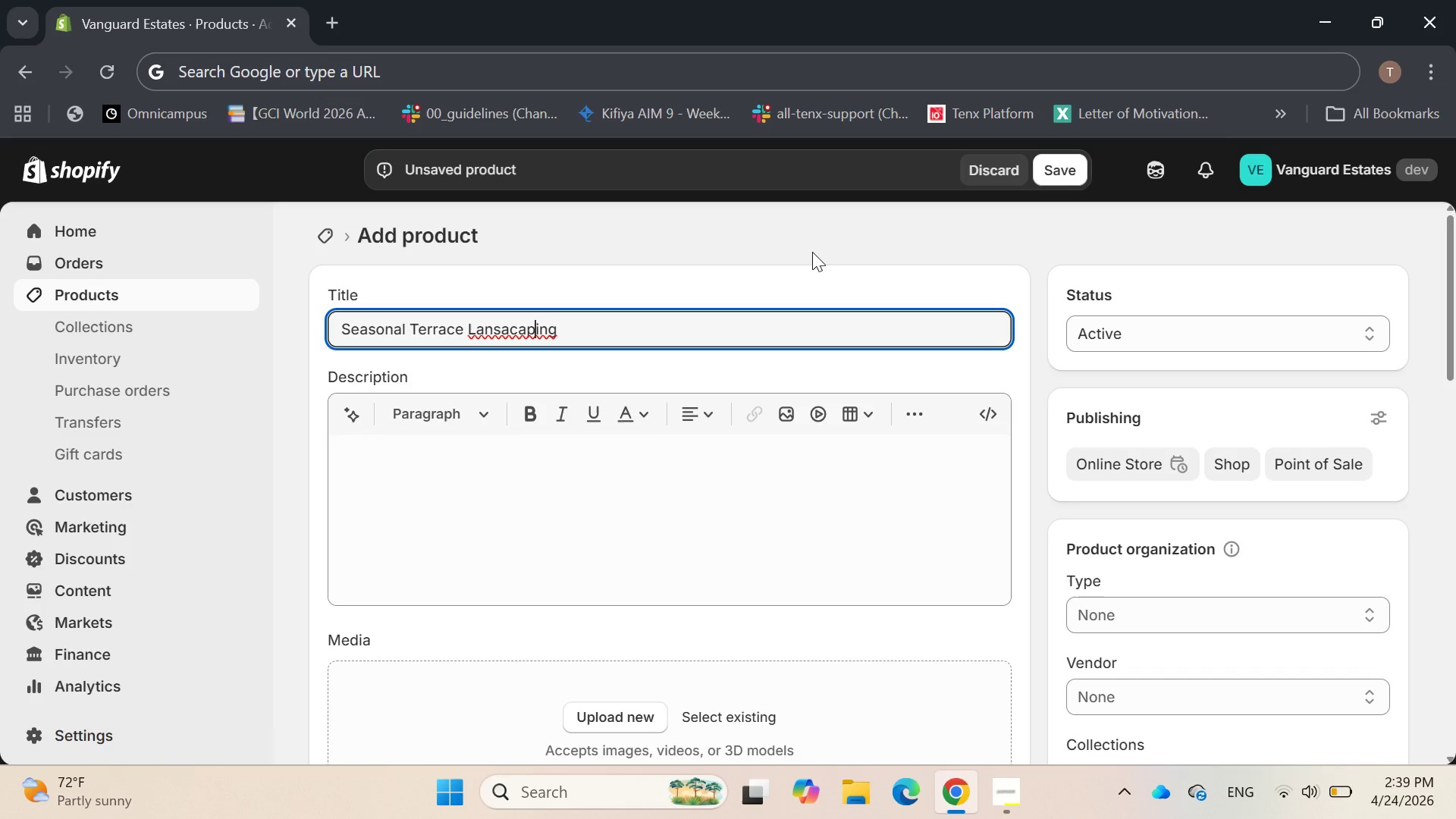 
key(ArrowLeft)
 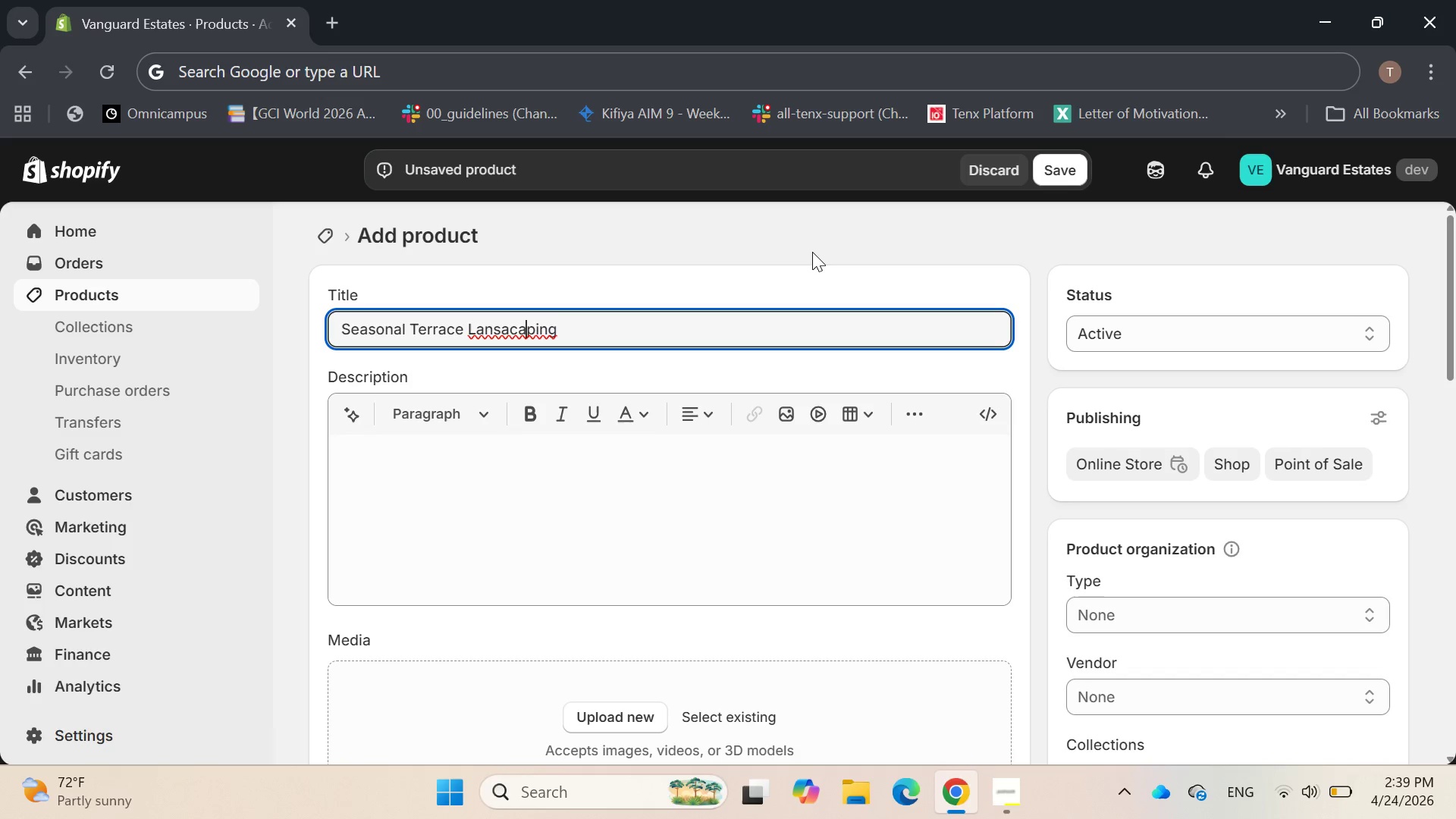 
key(ArrowLeft)
 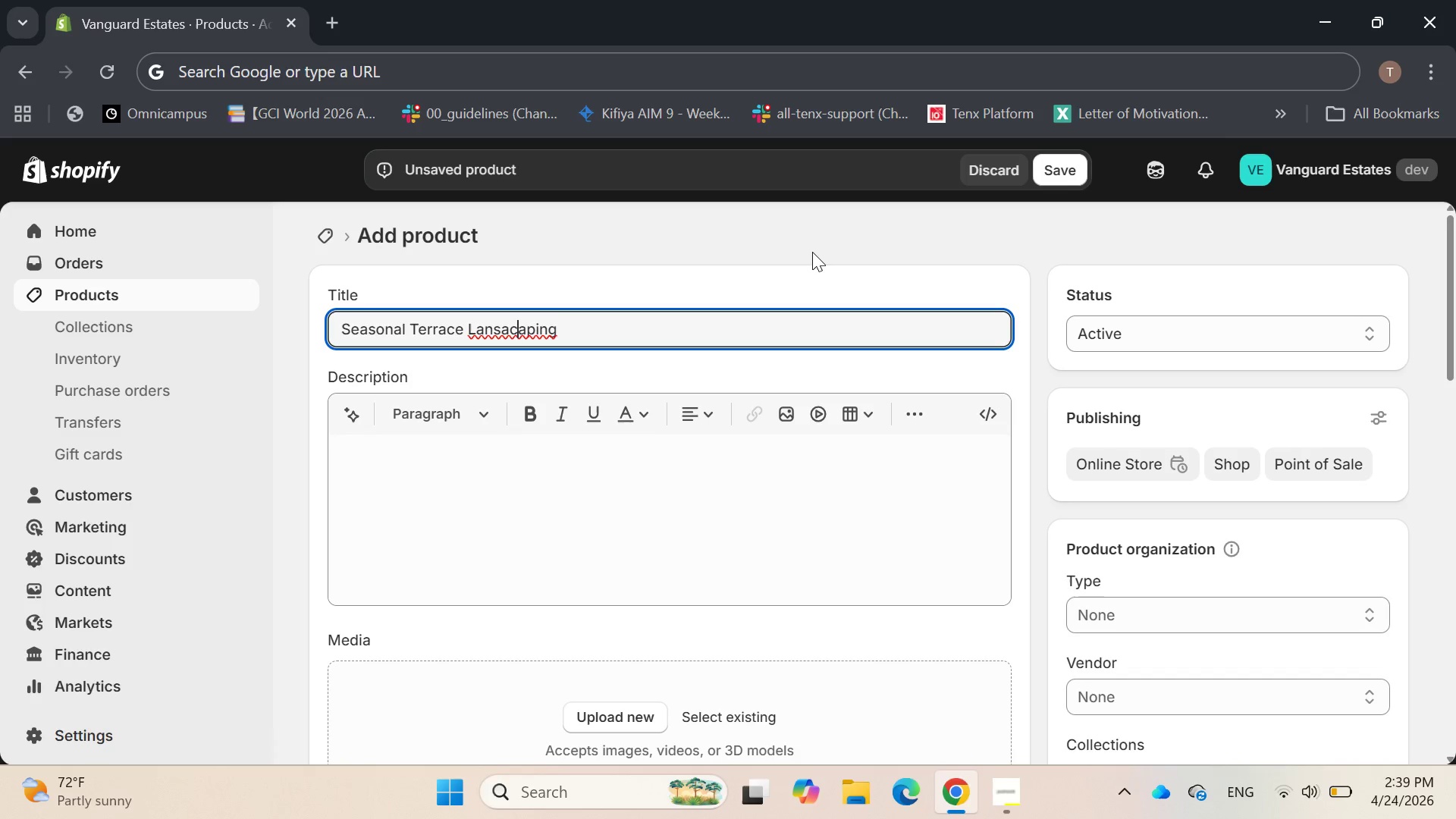 
key(ArrowLeft)
 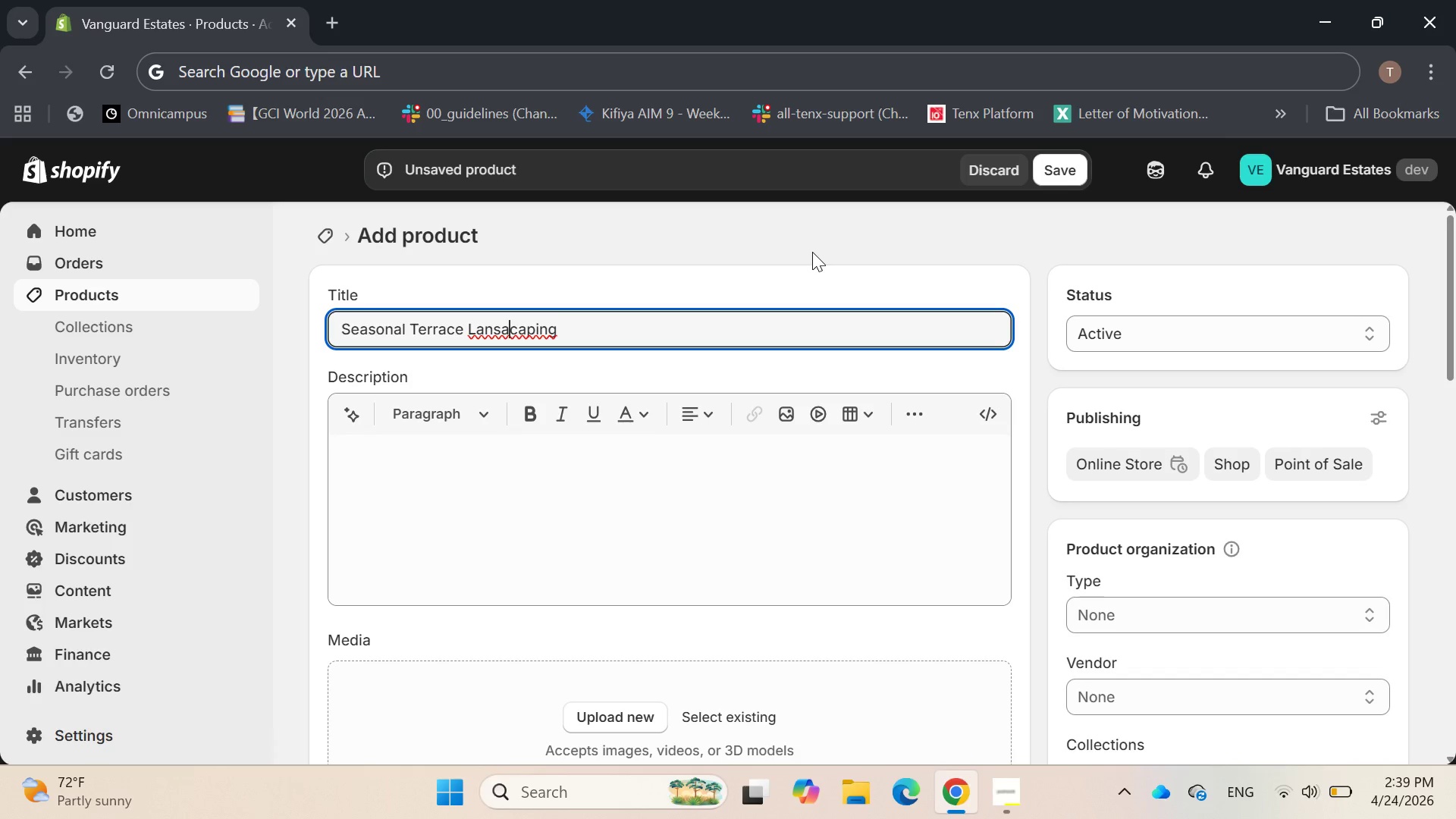 
key(ArrowLeft)
 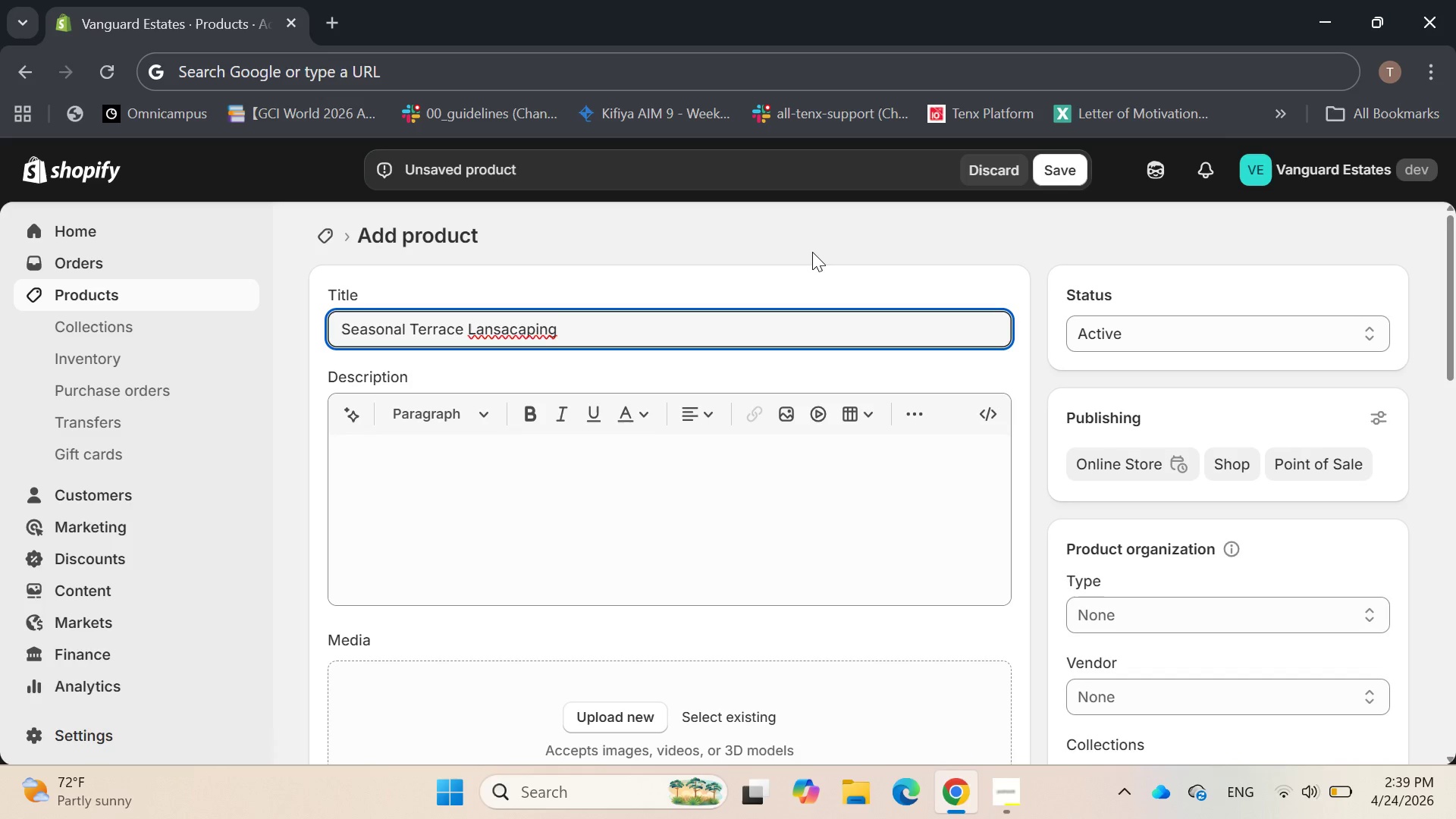 
key(Backspace)
 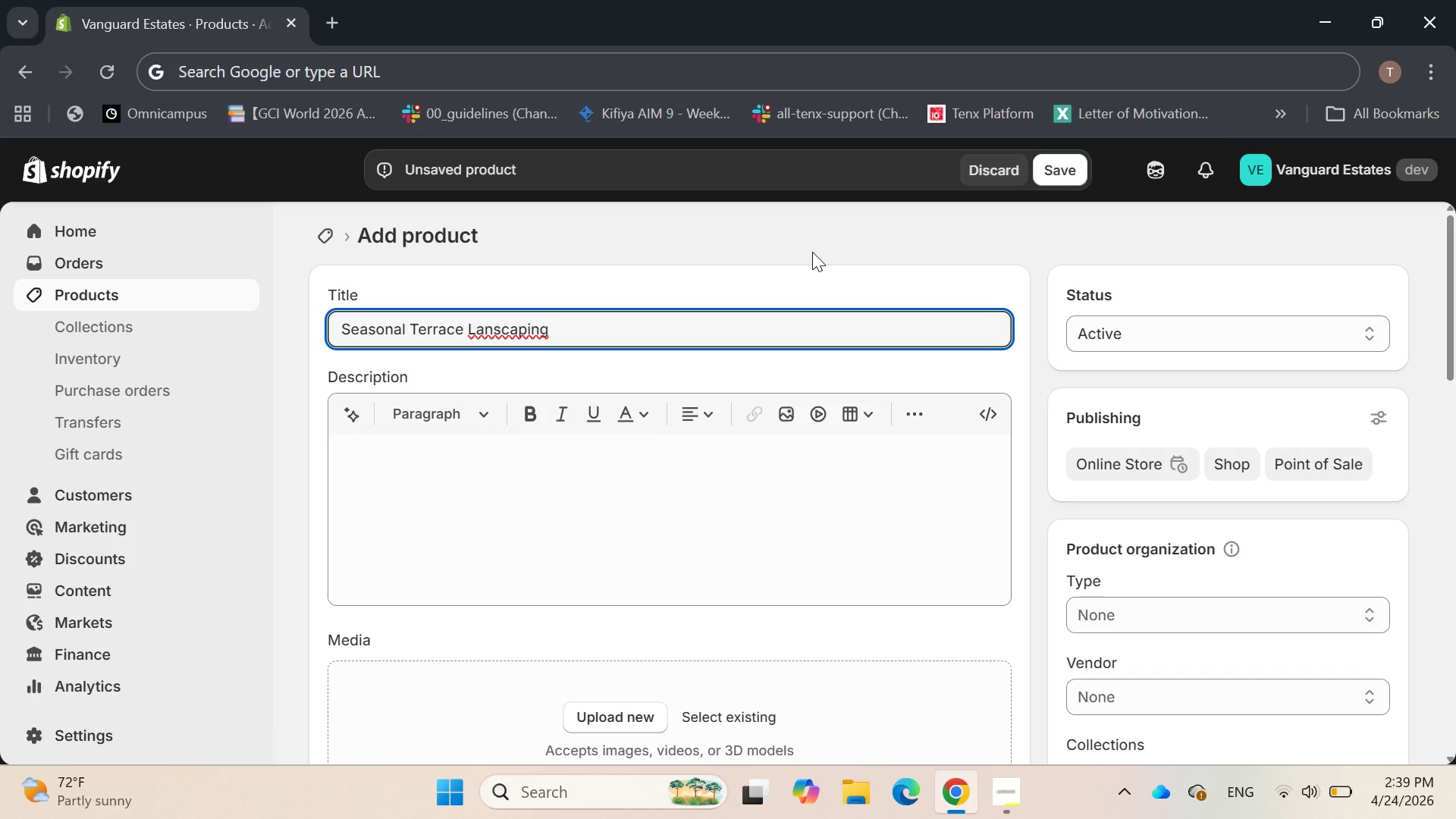 
key(ArrowLeft)
 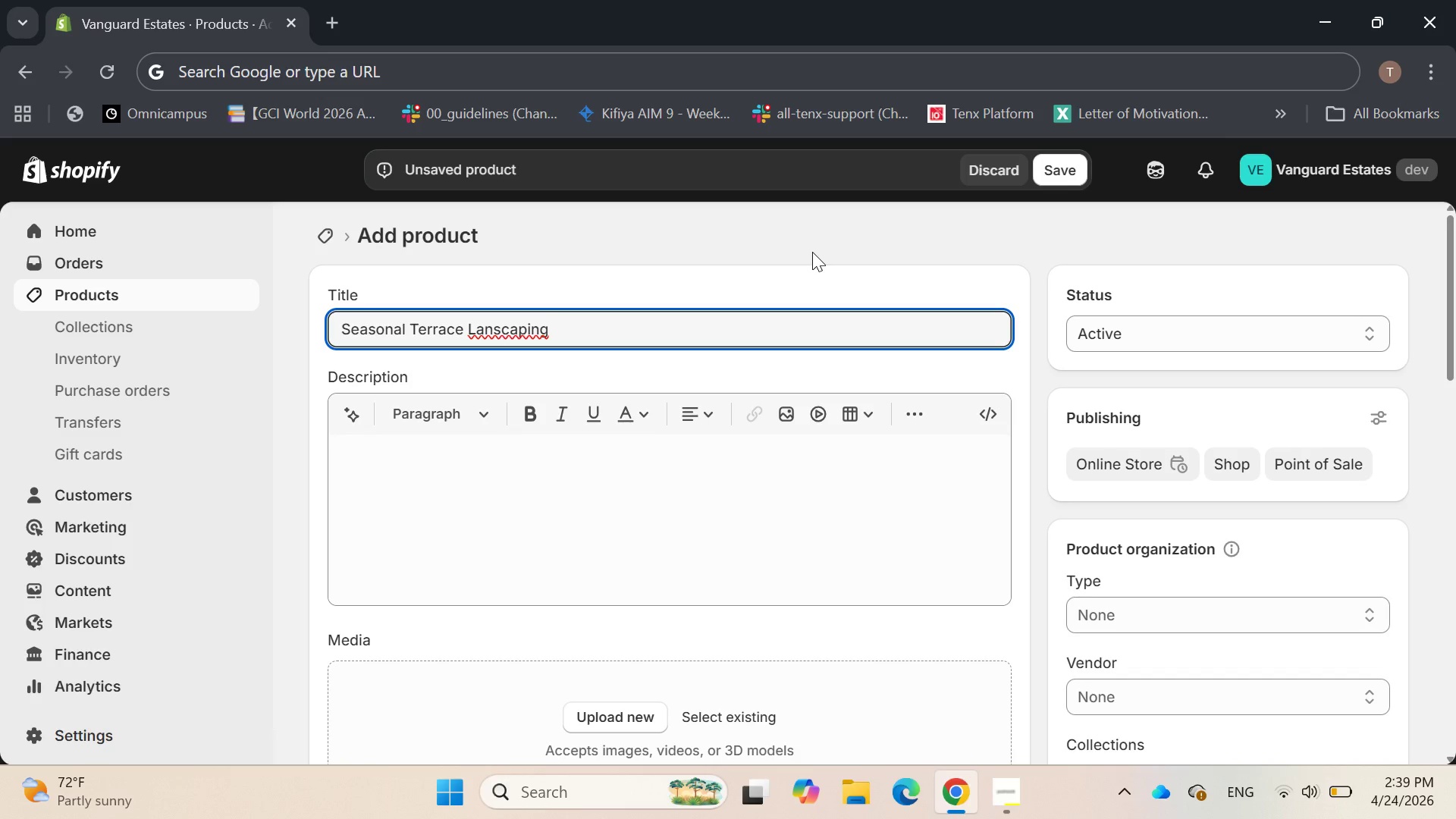 
key(D)
 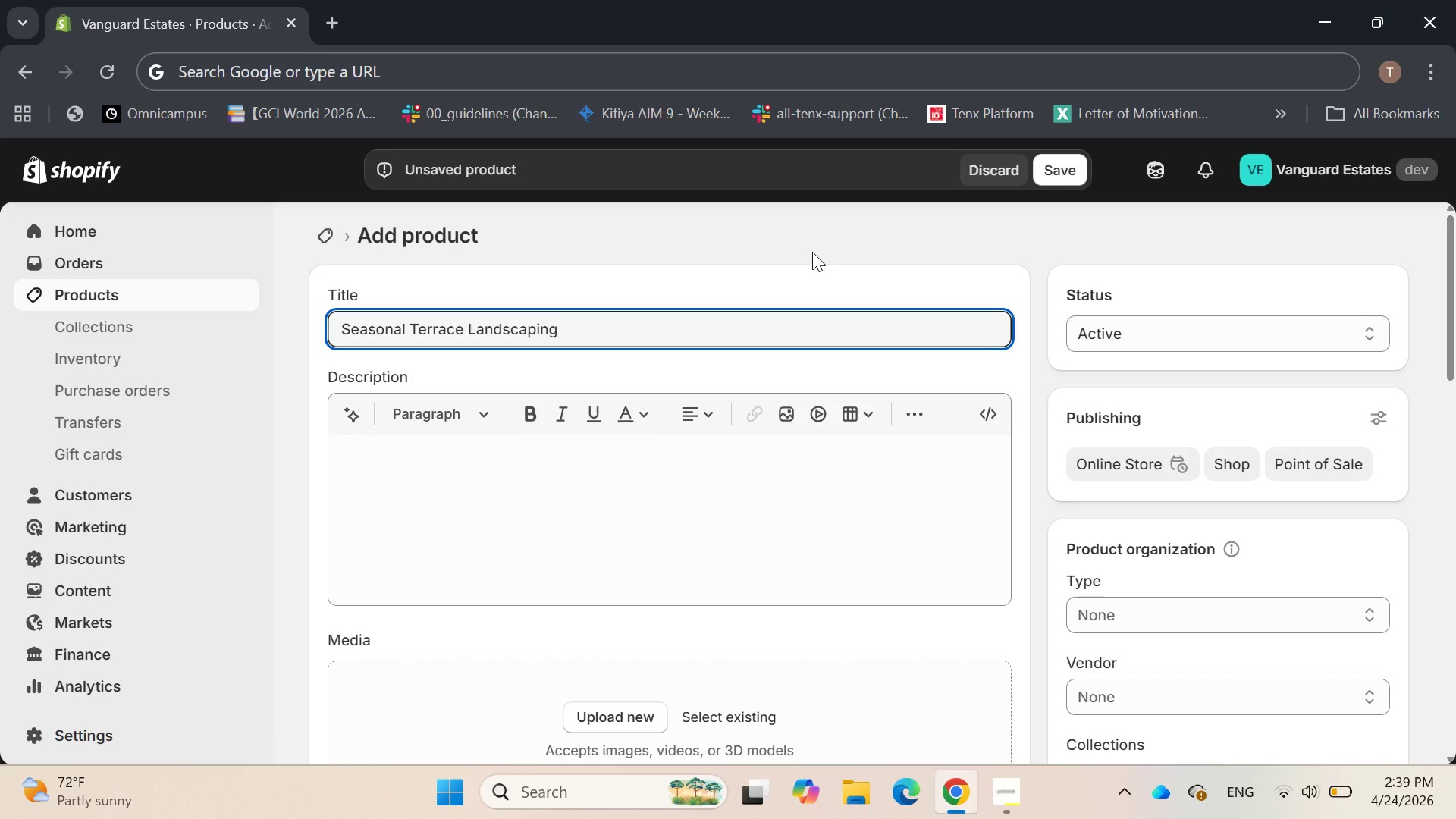 
hold_key(key=ArrowRight, duration=0.94)
 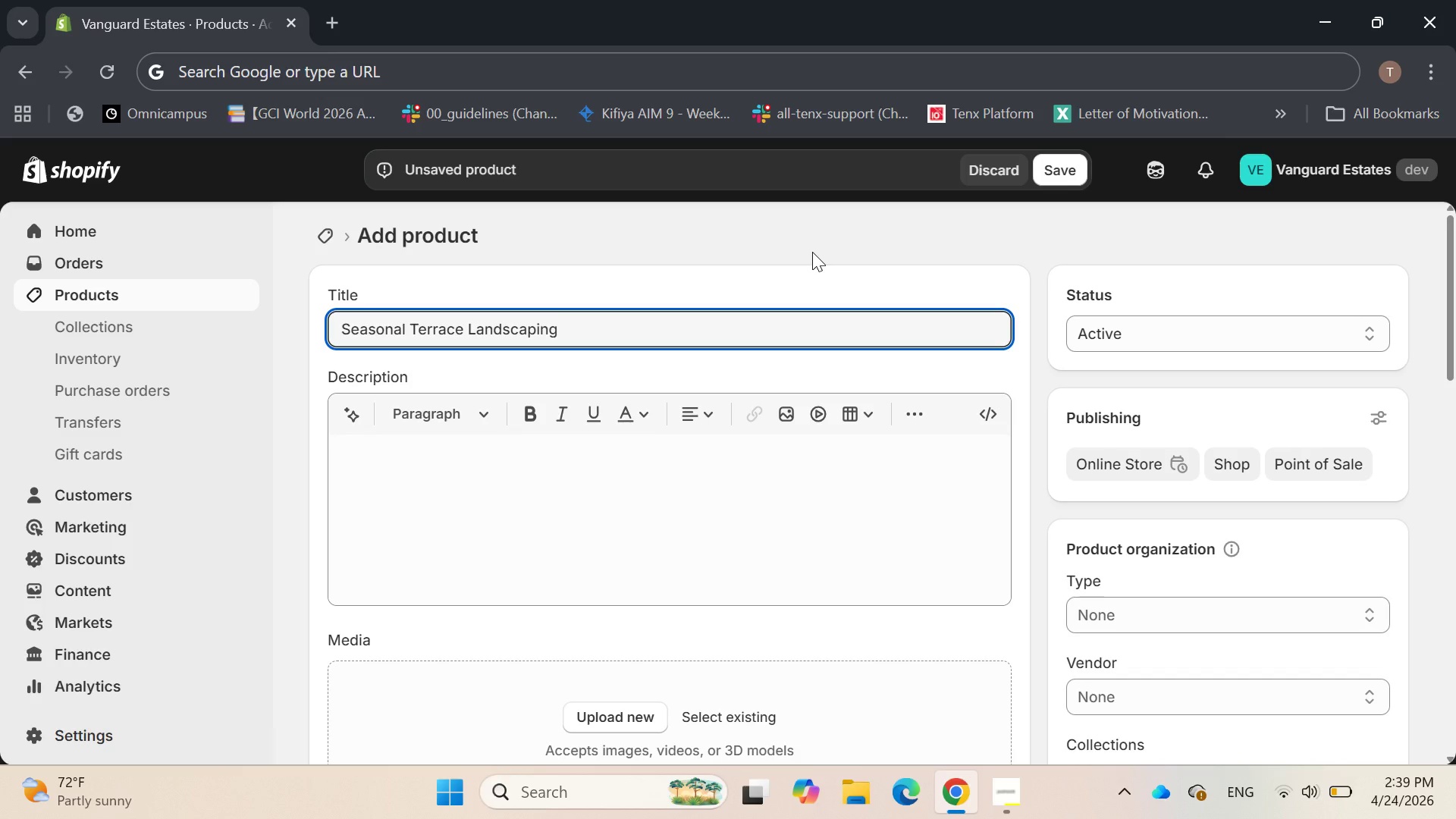 
type( & Me)
key(Backspace)
type(aintenance)
 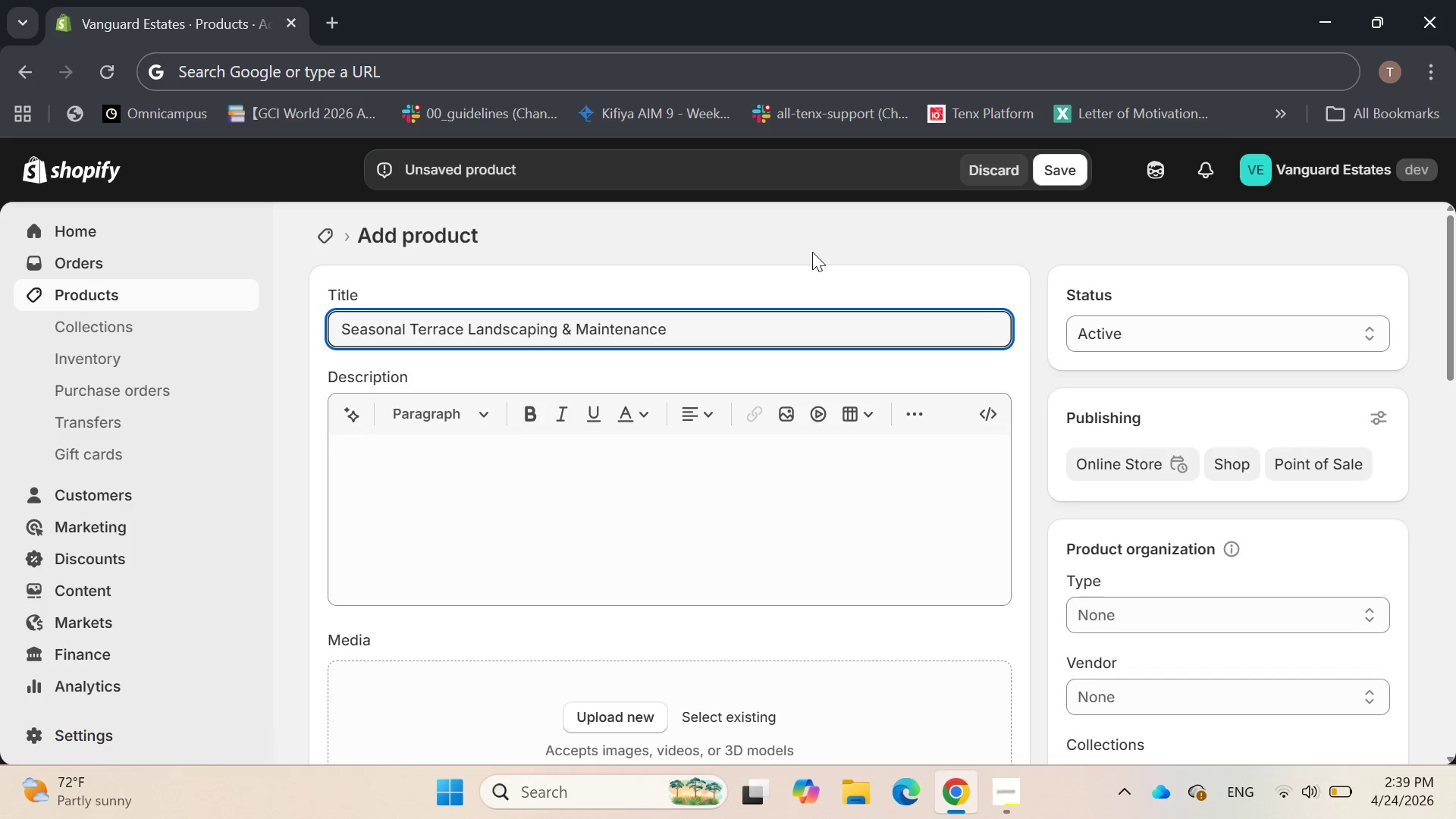 
left_click([730, 507])
 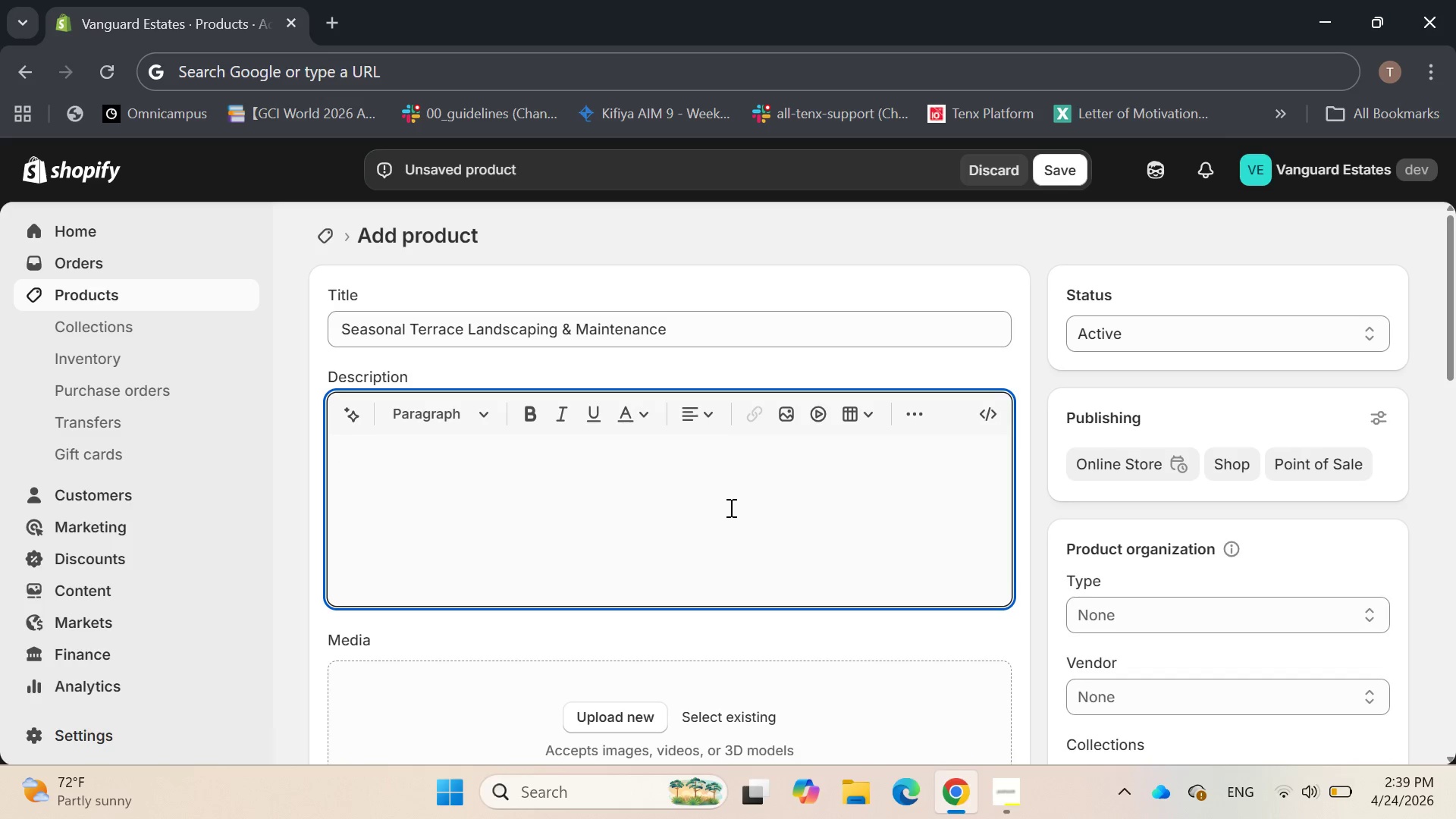 
type(TRa)
key(Backspace)
key(Backspace)
type(ransform your private terrance or bal)
 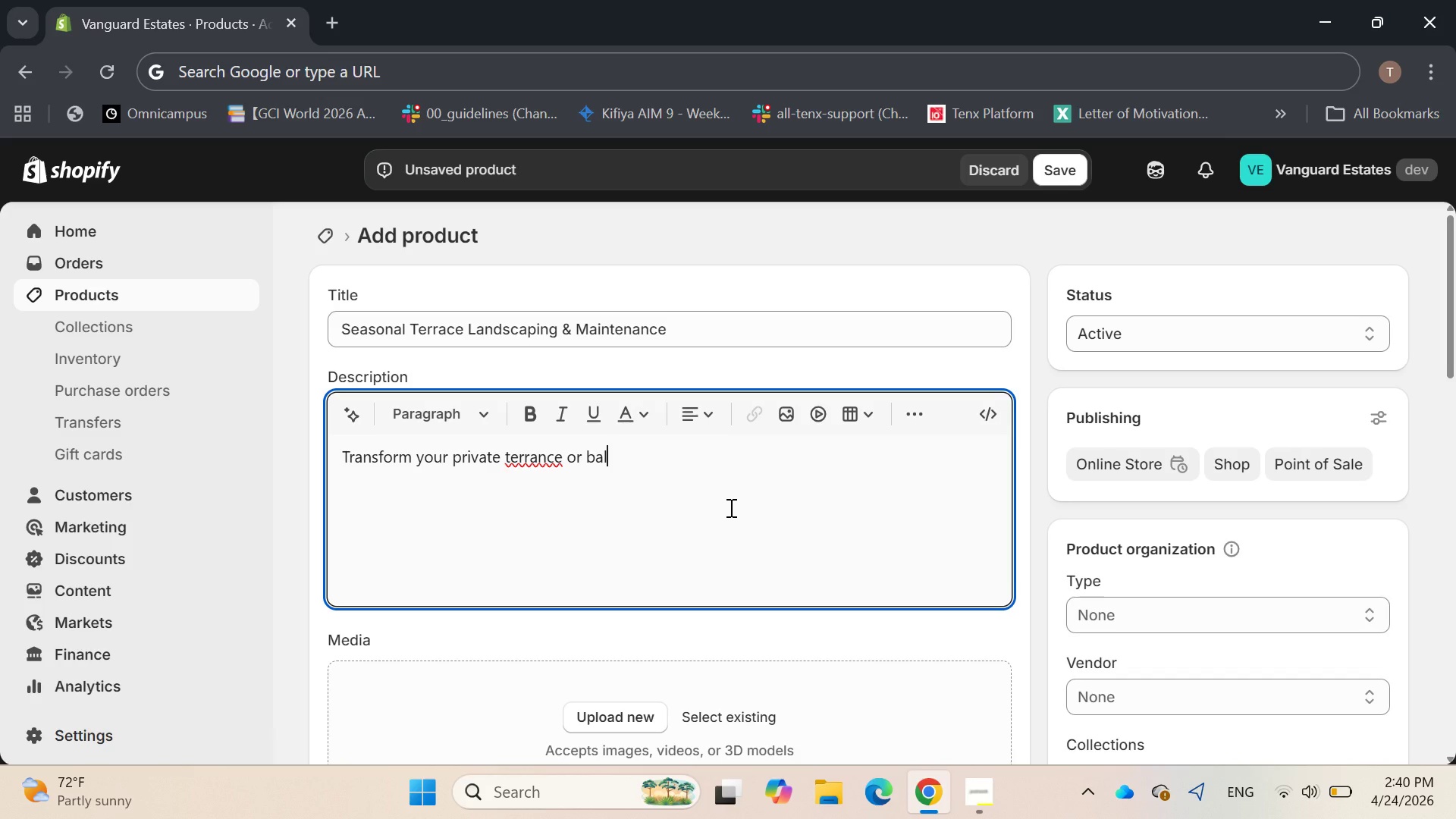 
key(Backspace)
key(Backspace)
key(Backspace)
key(Backspace)
key(Backspace)
key(Backspace)
key(Backspace)
key(Backspace)
key(Backspace)
key(Backspace)
type(ce or balcony into vrdant oasis with Seasonal Terrace landscape)
key(Backspace)
type(ing & Maintenane)
 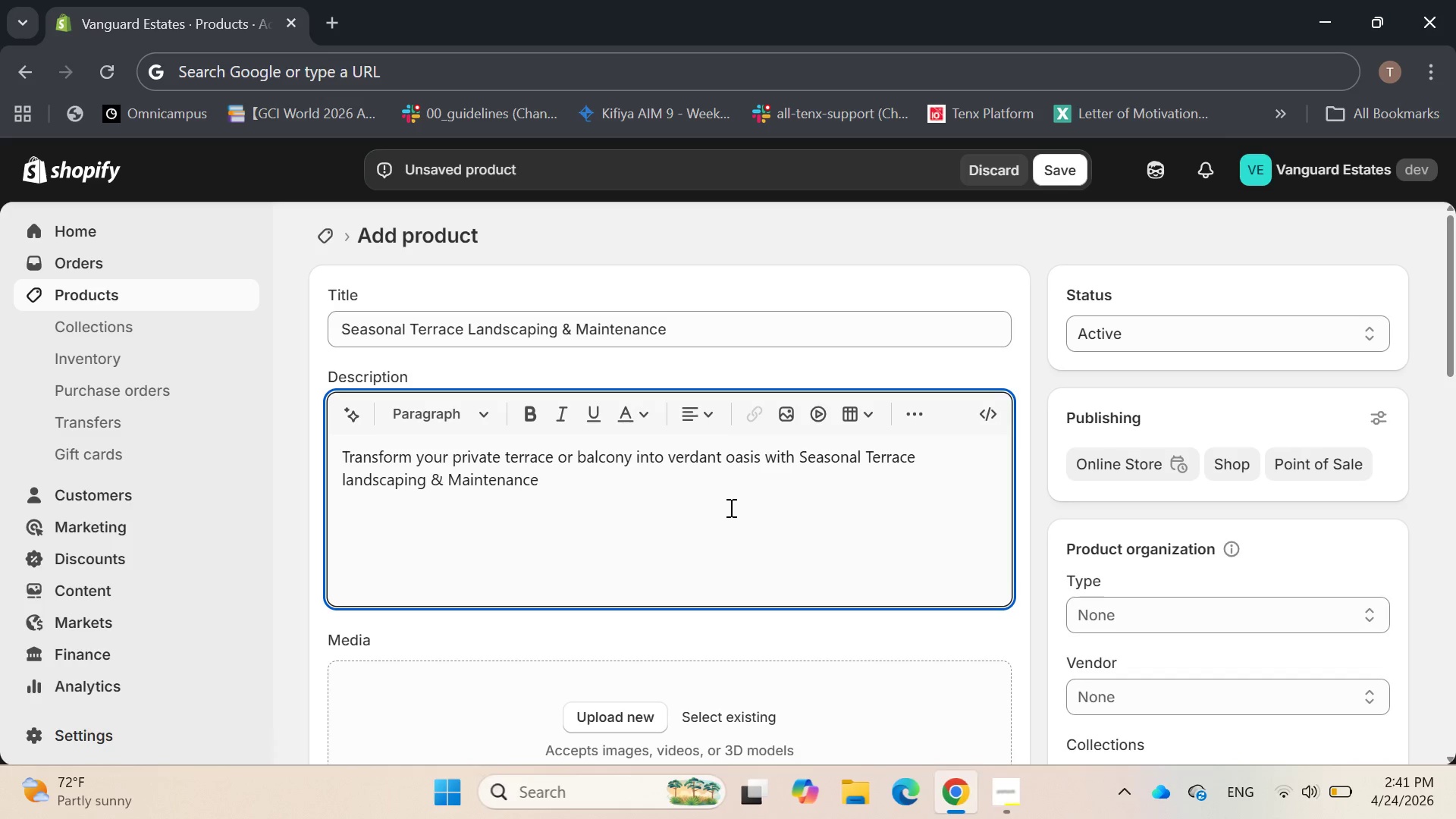 
 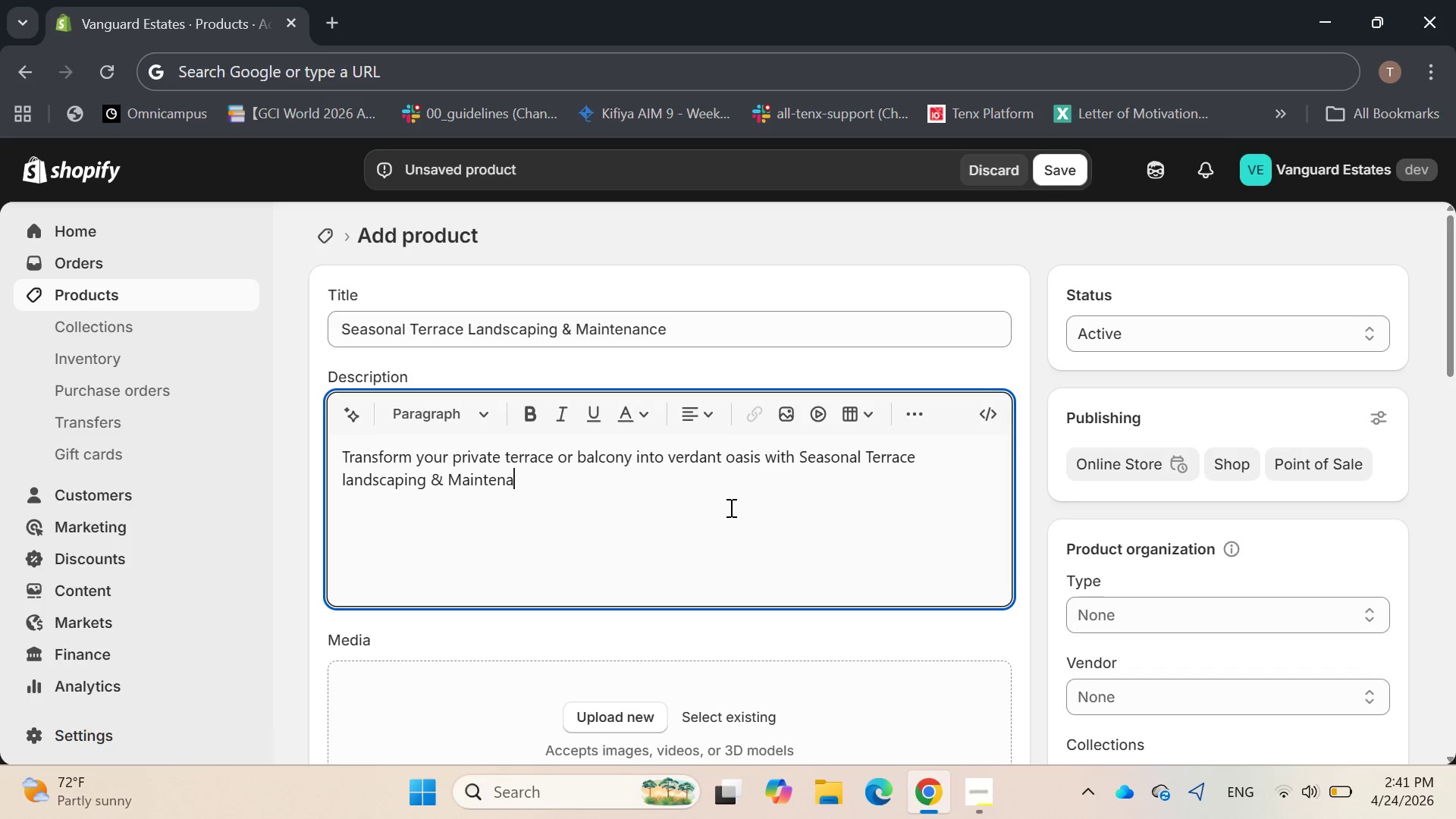 
hold_key(key=C, duration=0.38)
 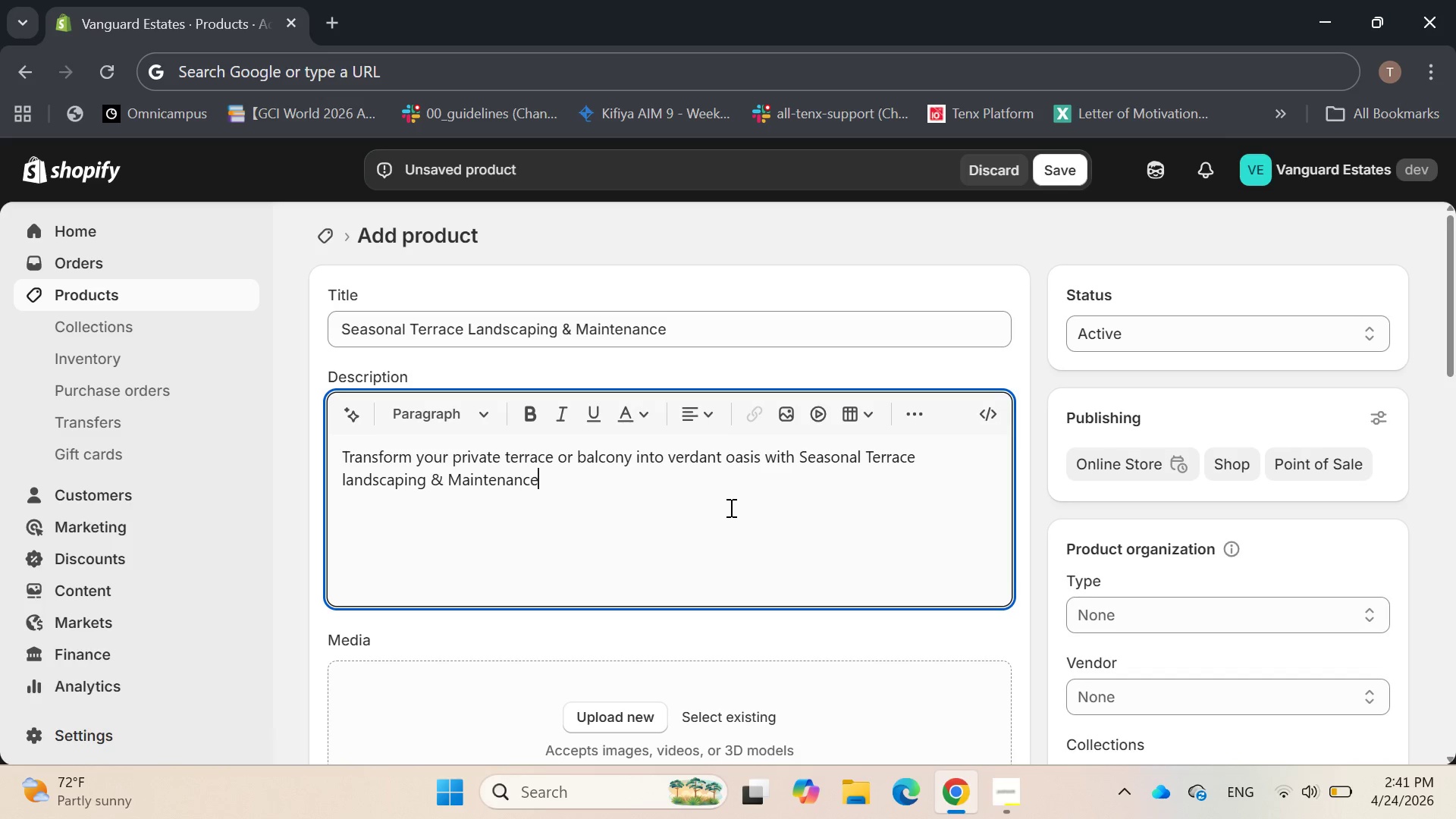 
key(Space)
 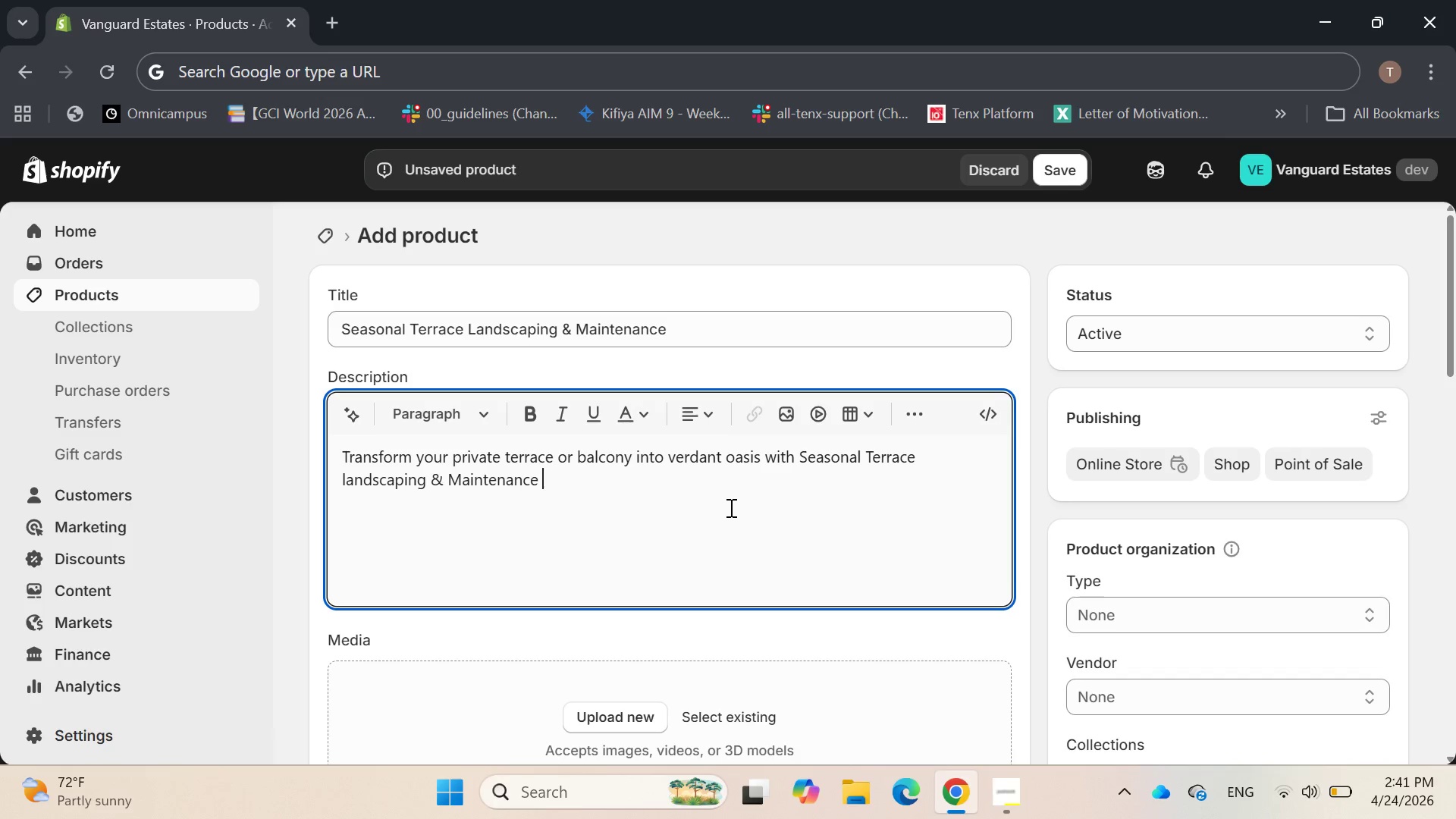 
wait(5.52)
 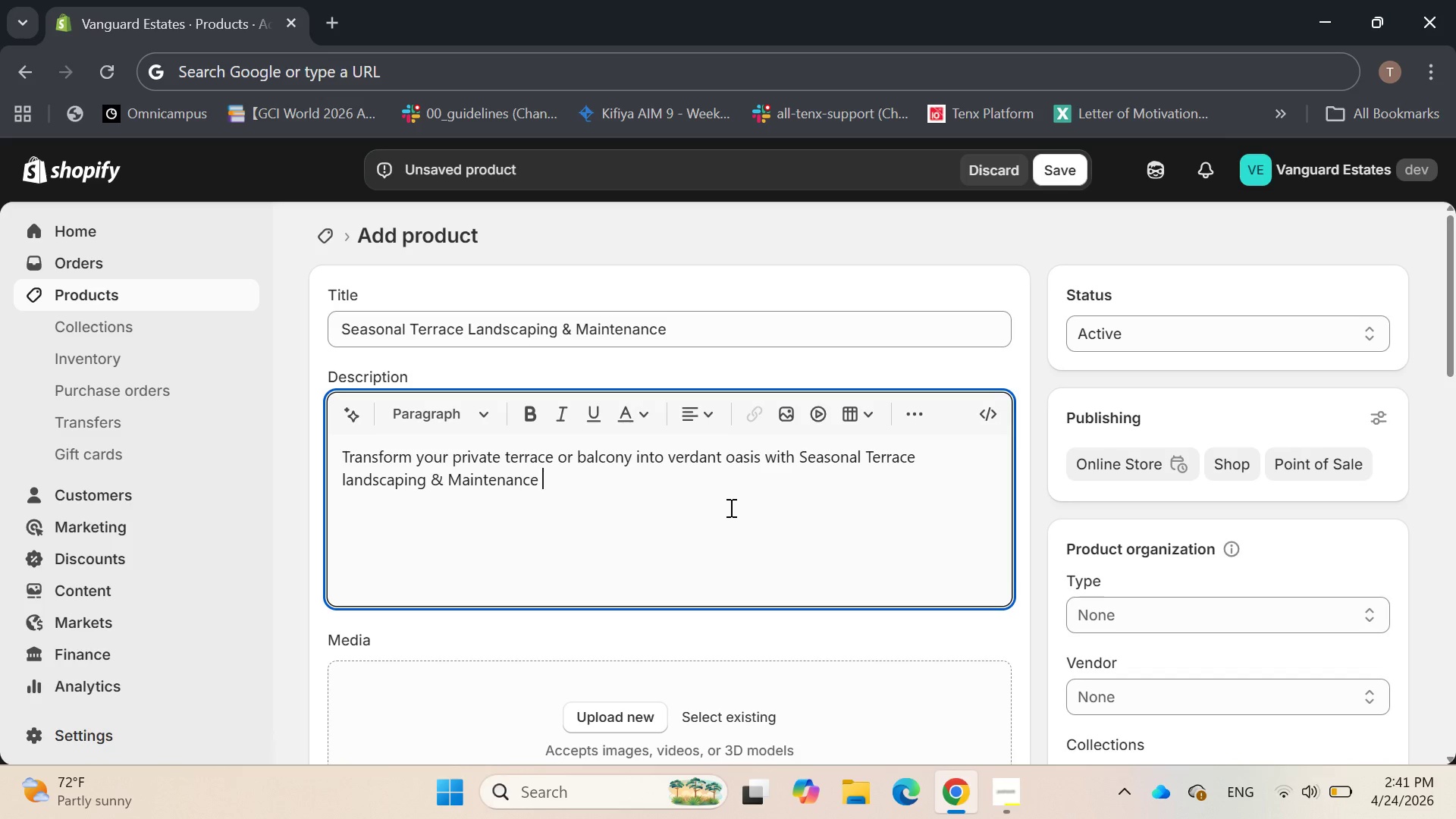 
key(Backspace)
type( servie. Designed for resident)
 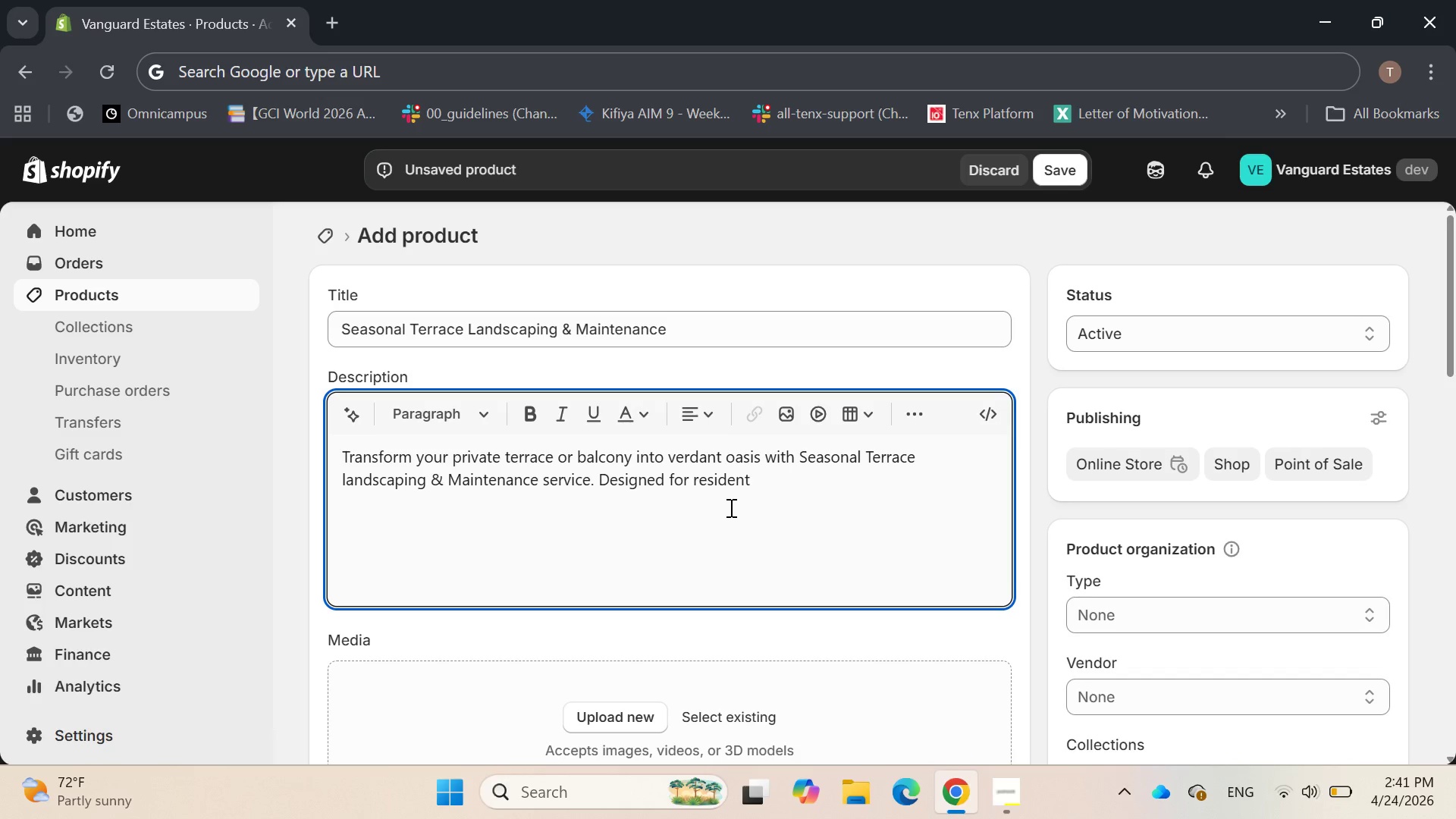 
hold_key(key=C, duration=0.34)
 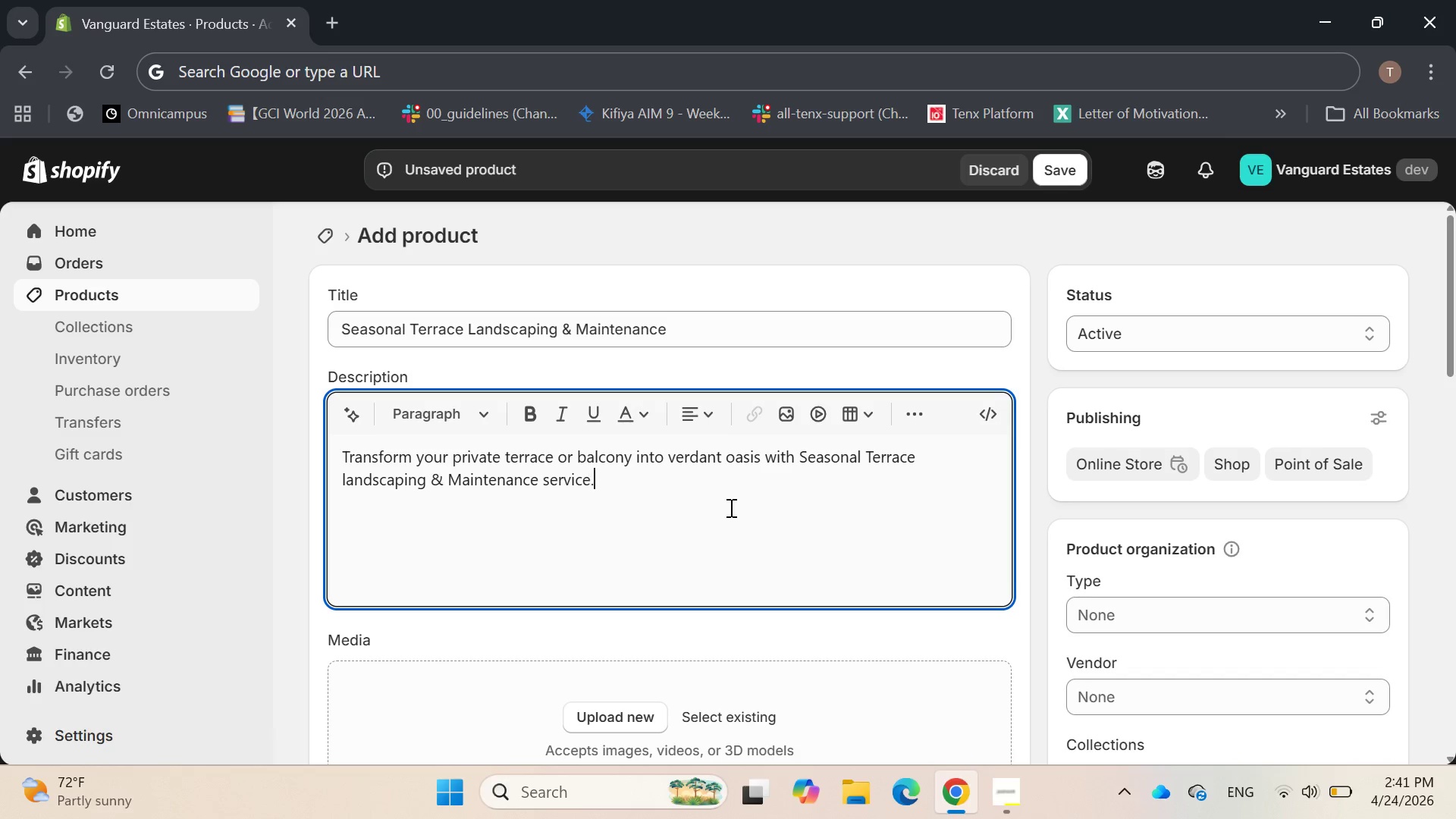 
type(s who appreciate natural beauti)
 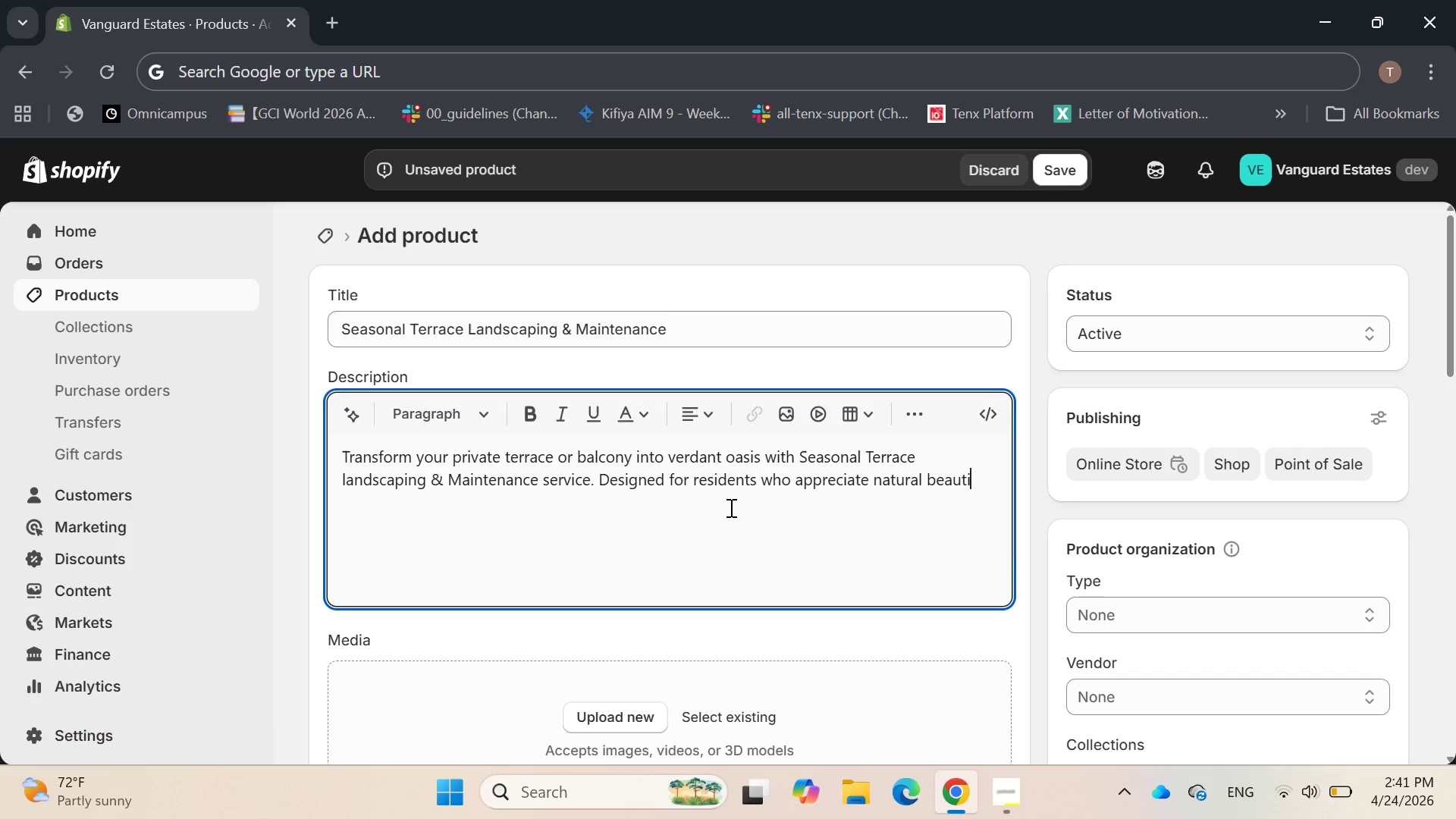 
key(Backspace)
type(y with out)
 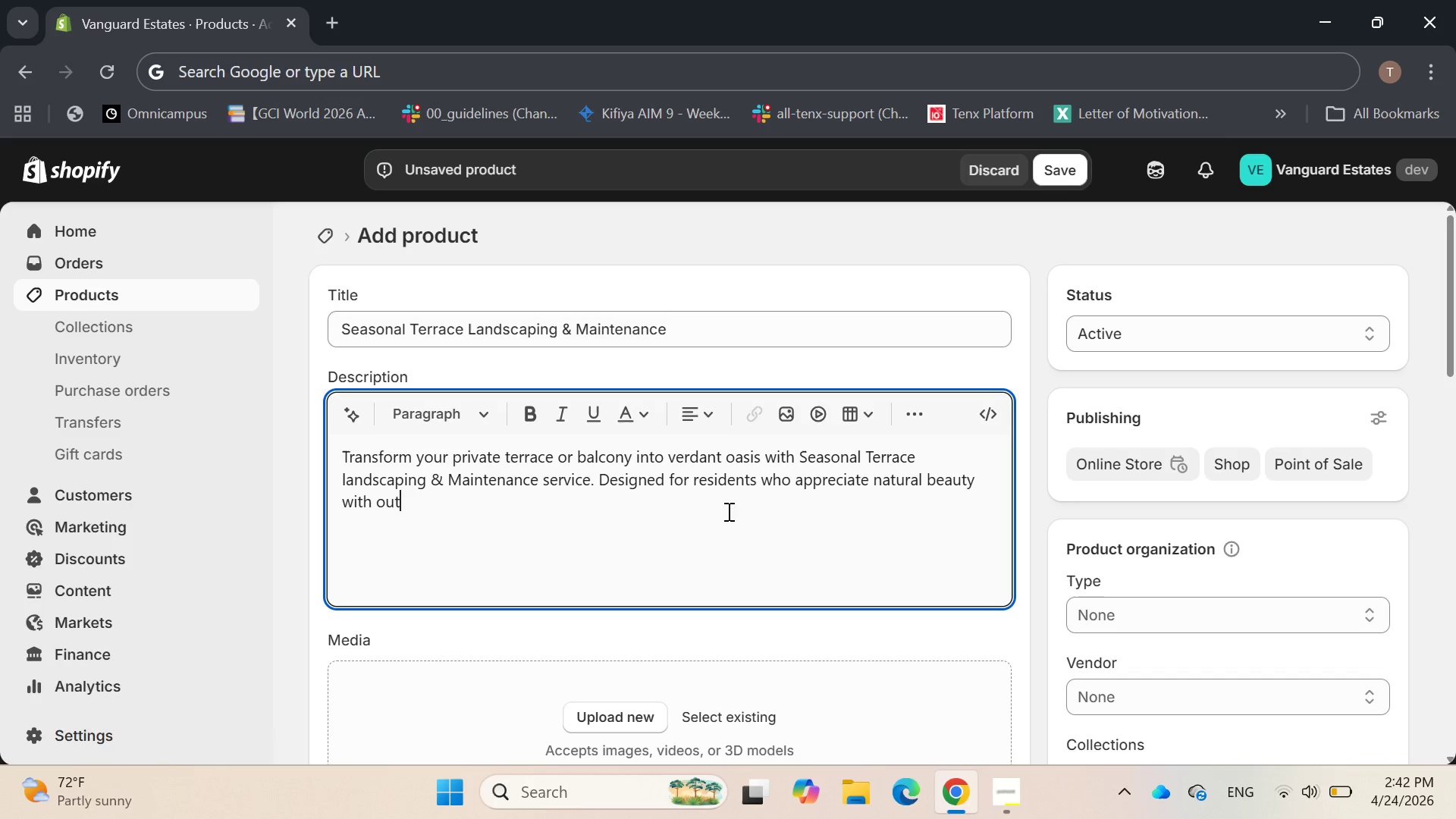 
wait(20.08)
 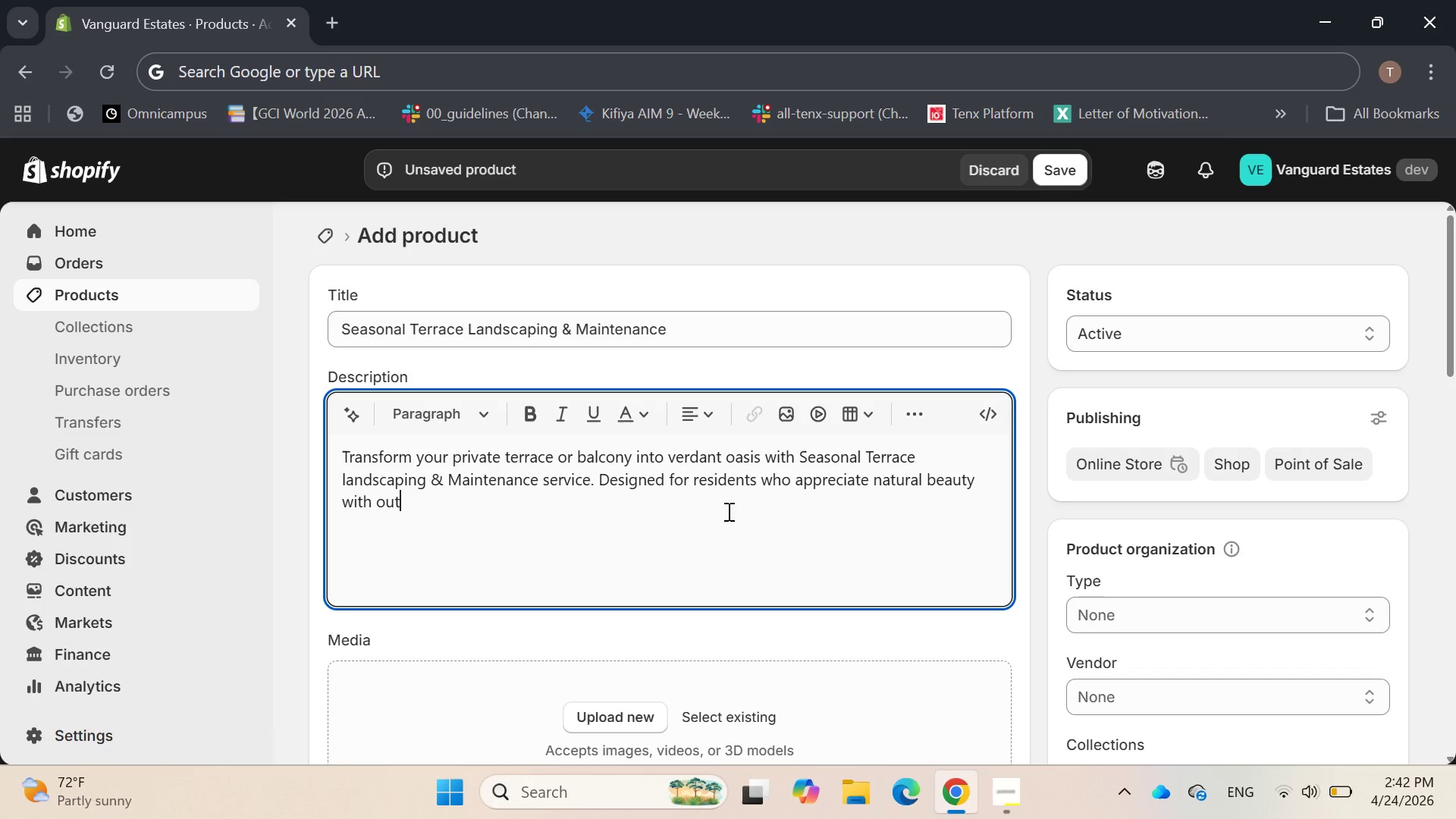 
key(Backspace)
key(Backspace)
key(Backspace)
key(Backspace)
type(out the burden of uokeep,o)
key(Backspace)
type( our expert)
 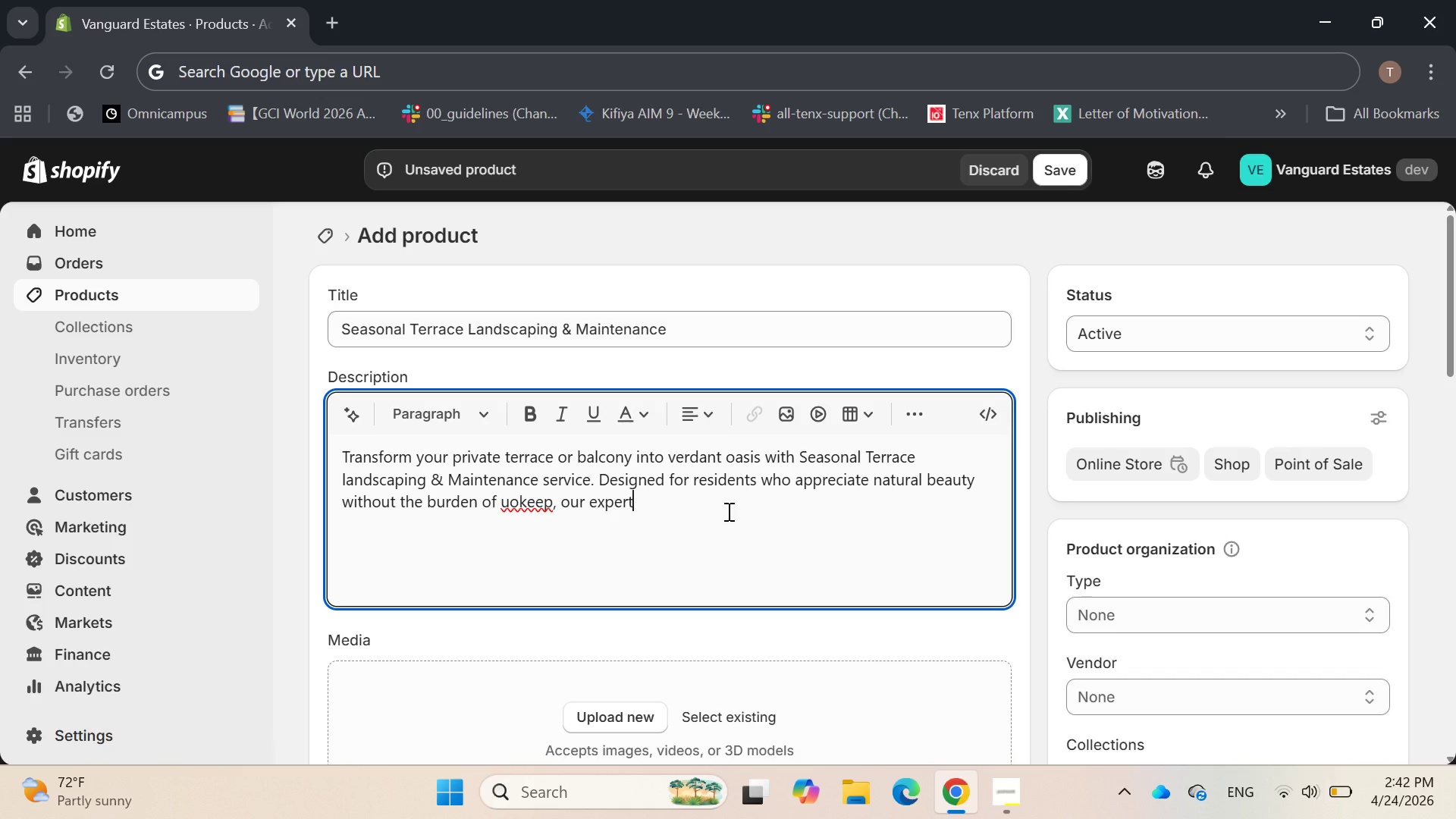 
key(ArrowLeft)
 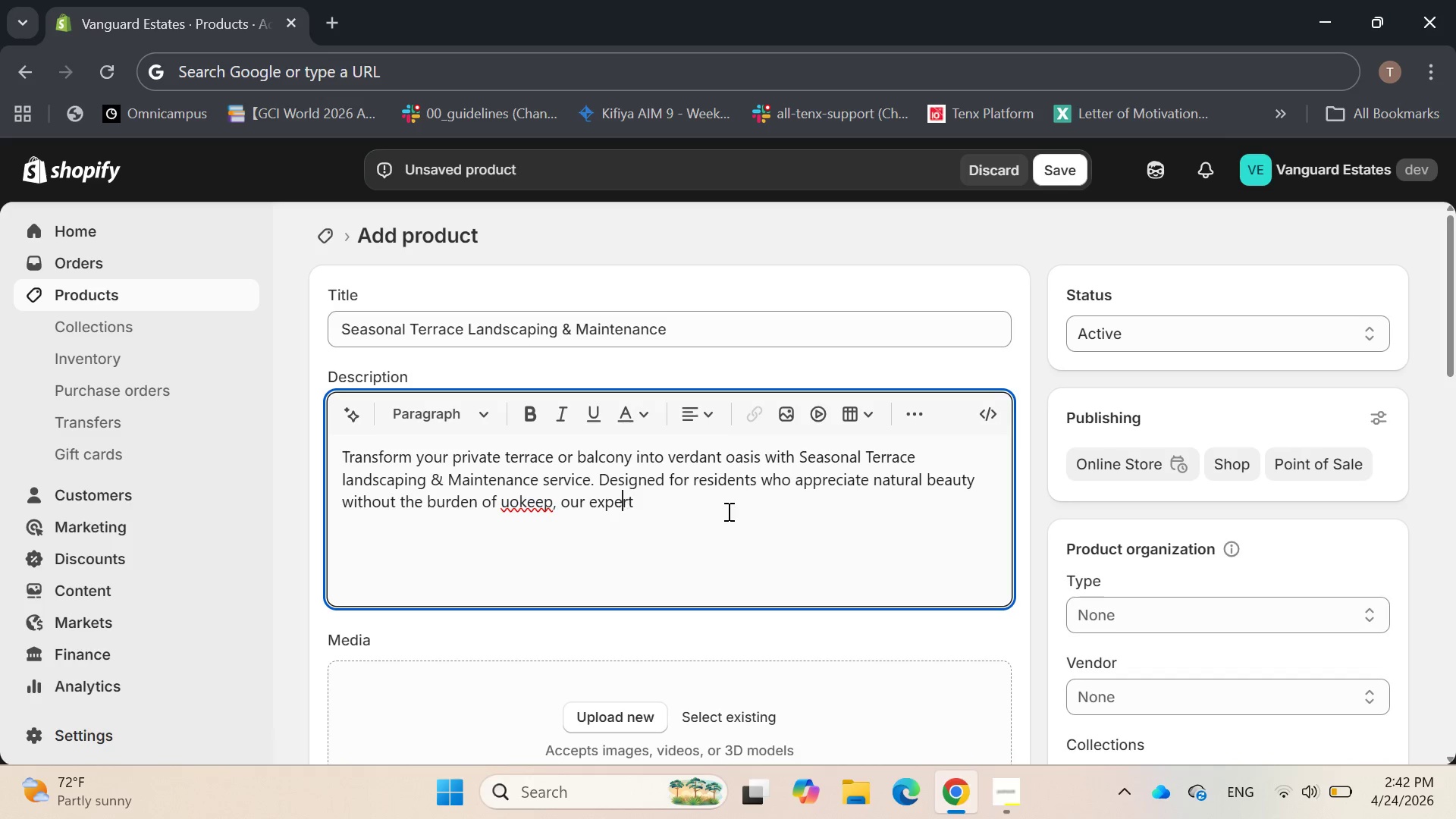 
key(ArrowLeft)
 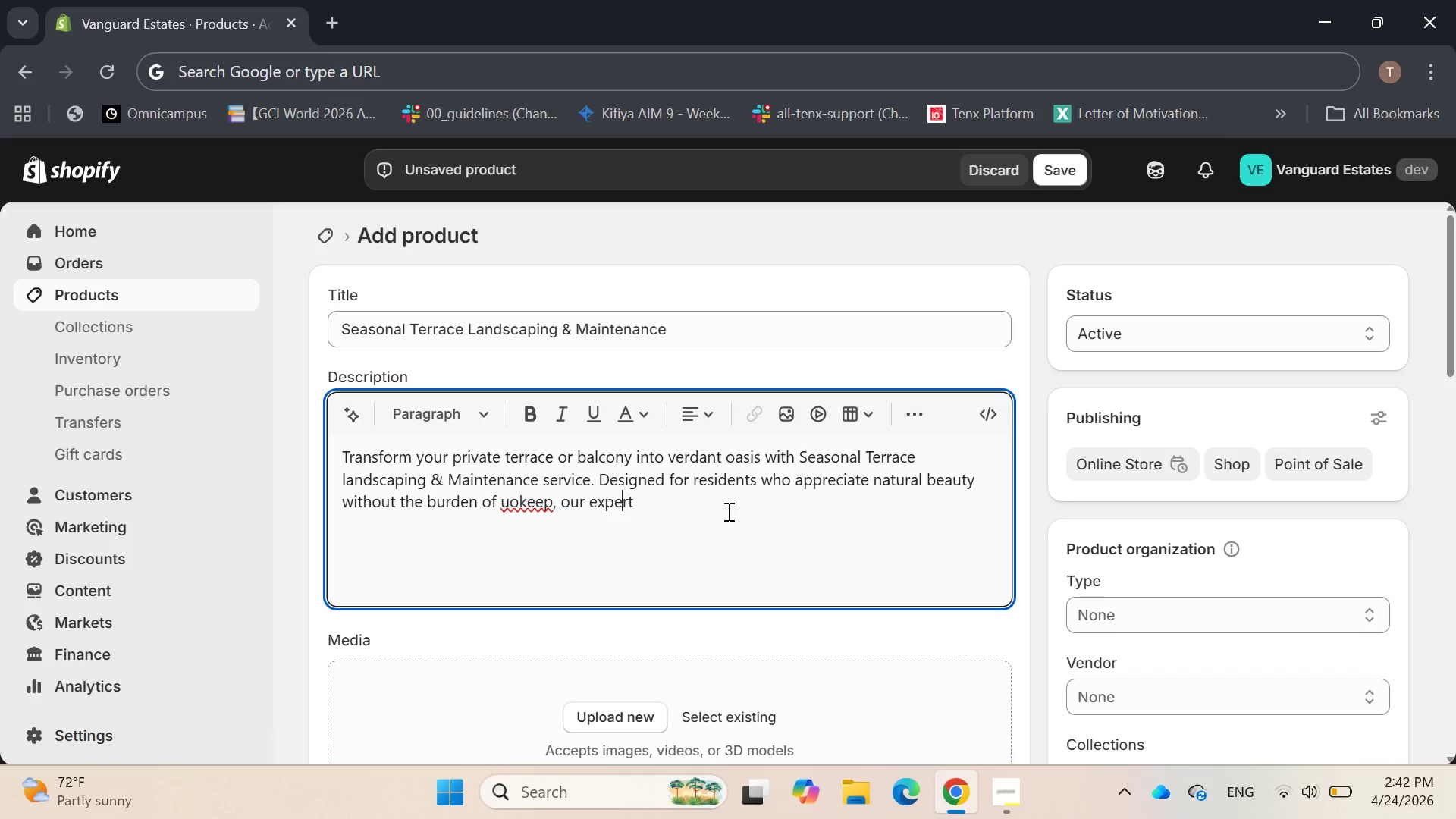 
key(ArrowLeft)
 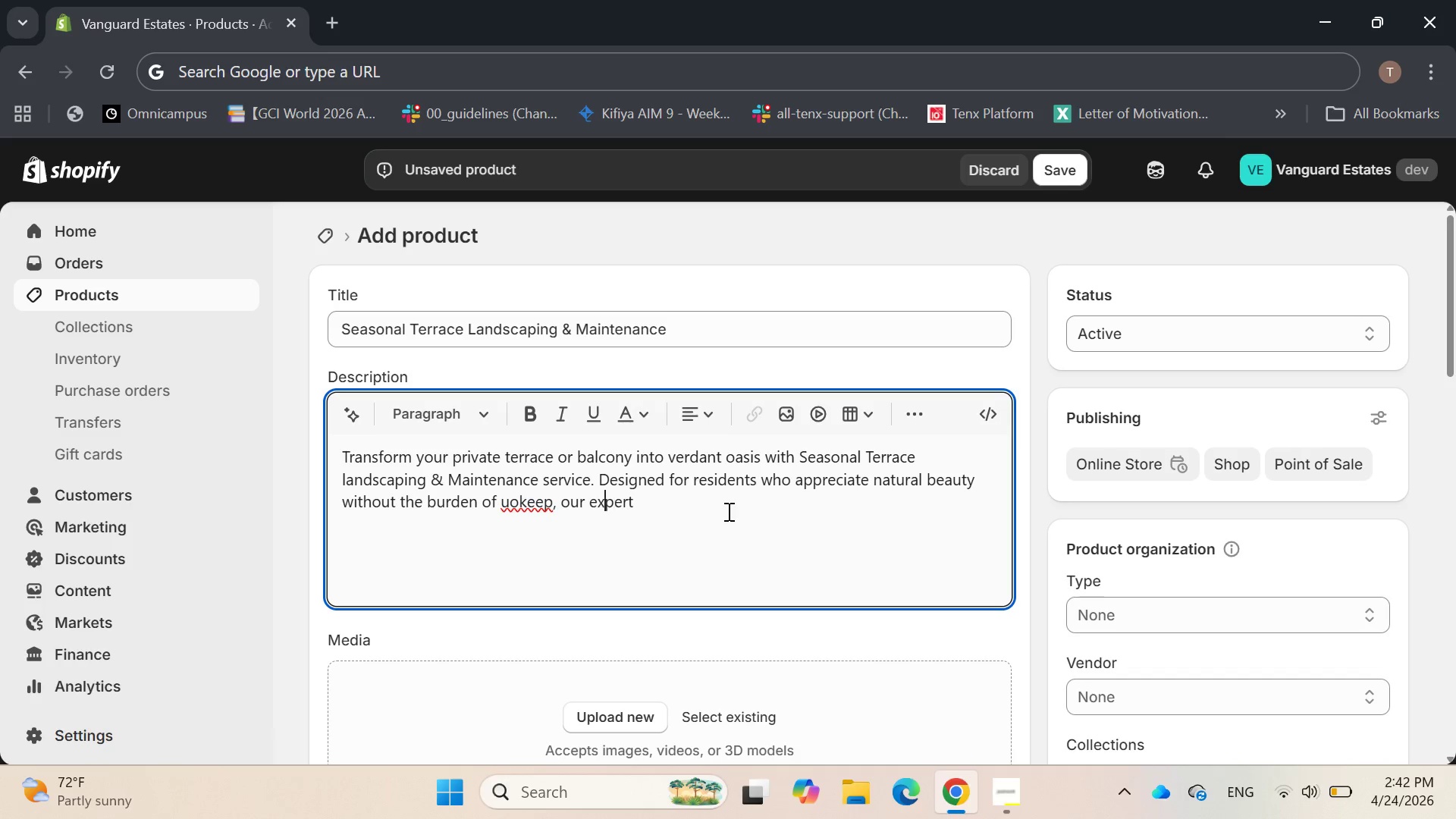 
hold_key(key=ArrowLeft, duration=0.75)
 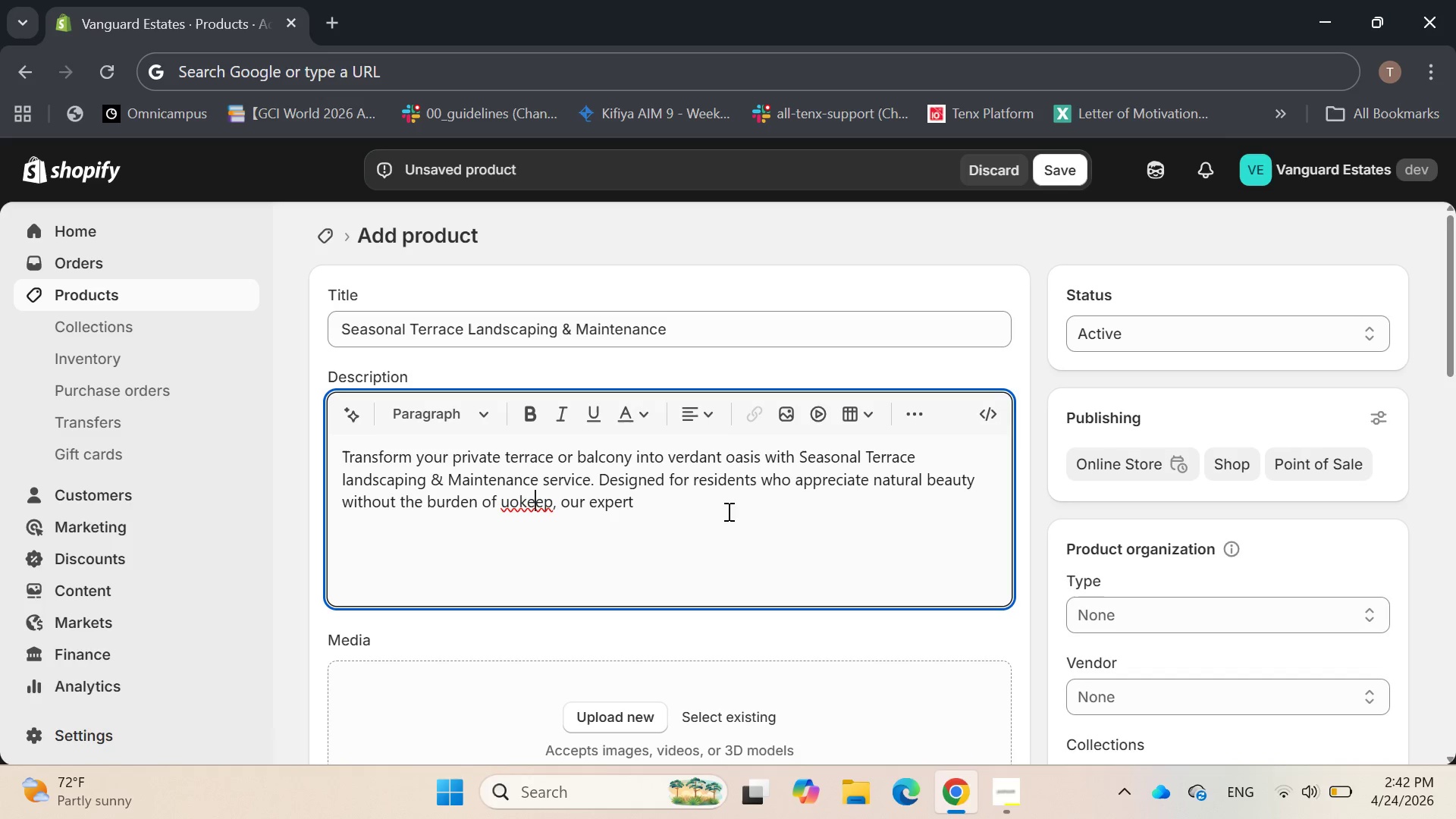 
key(ArrowLeft)
 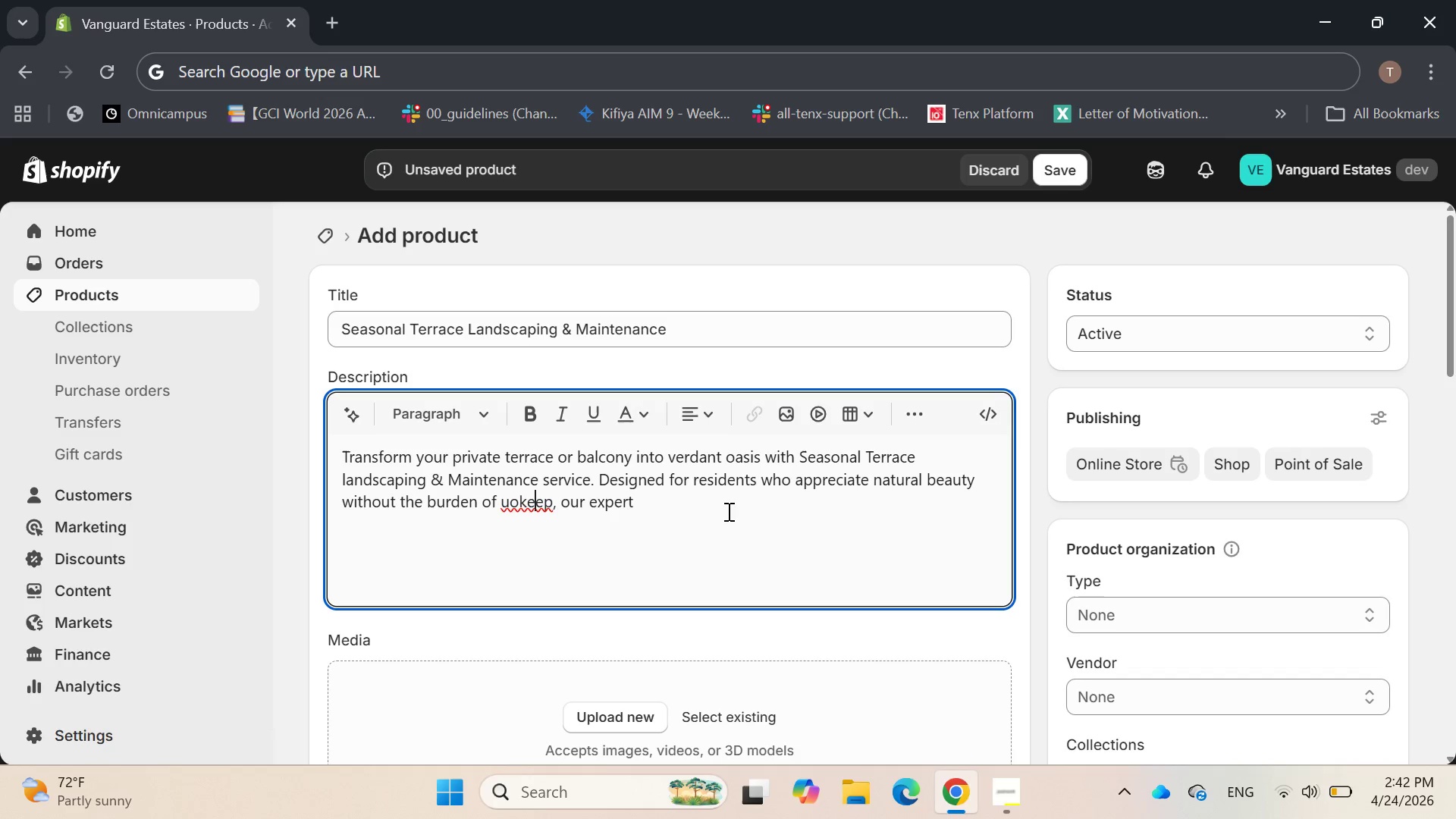 
key(ArrowLeft)
 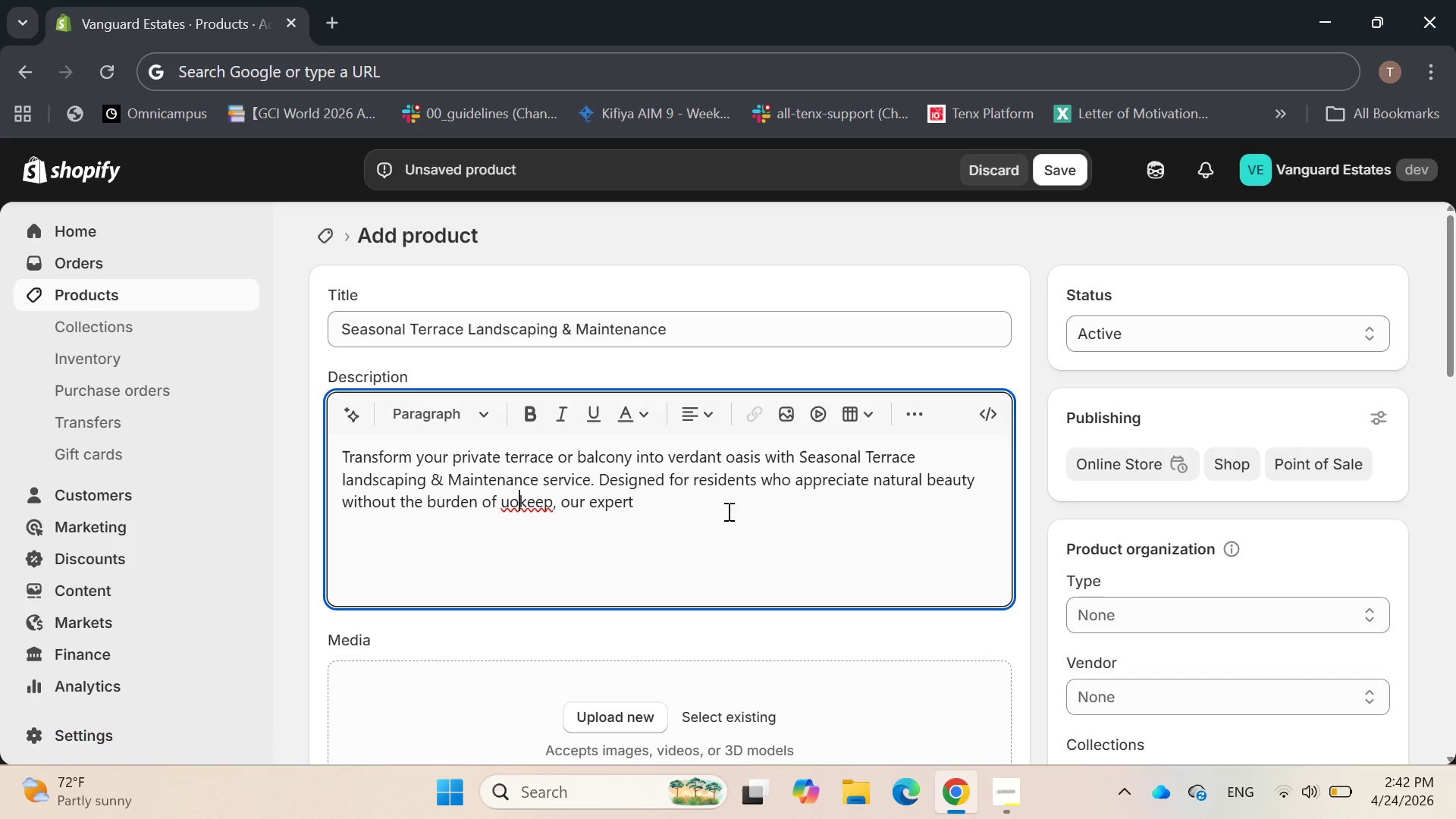 
key(ArrowLeft)
 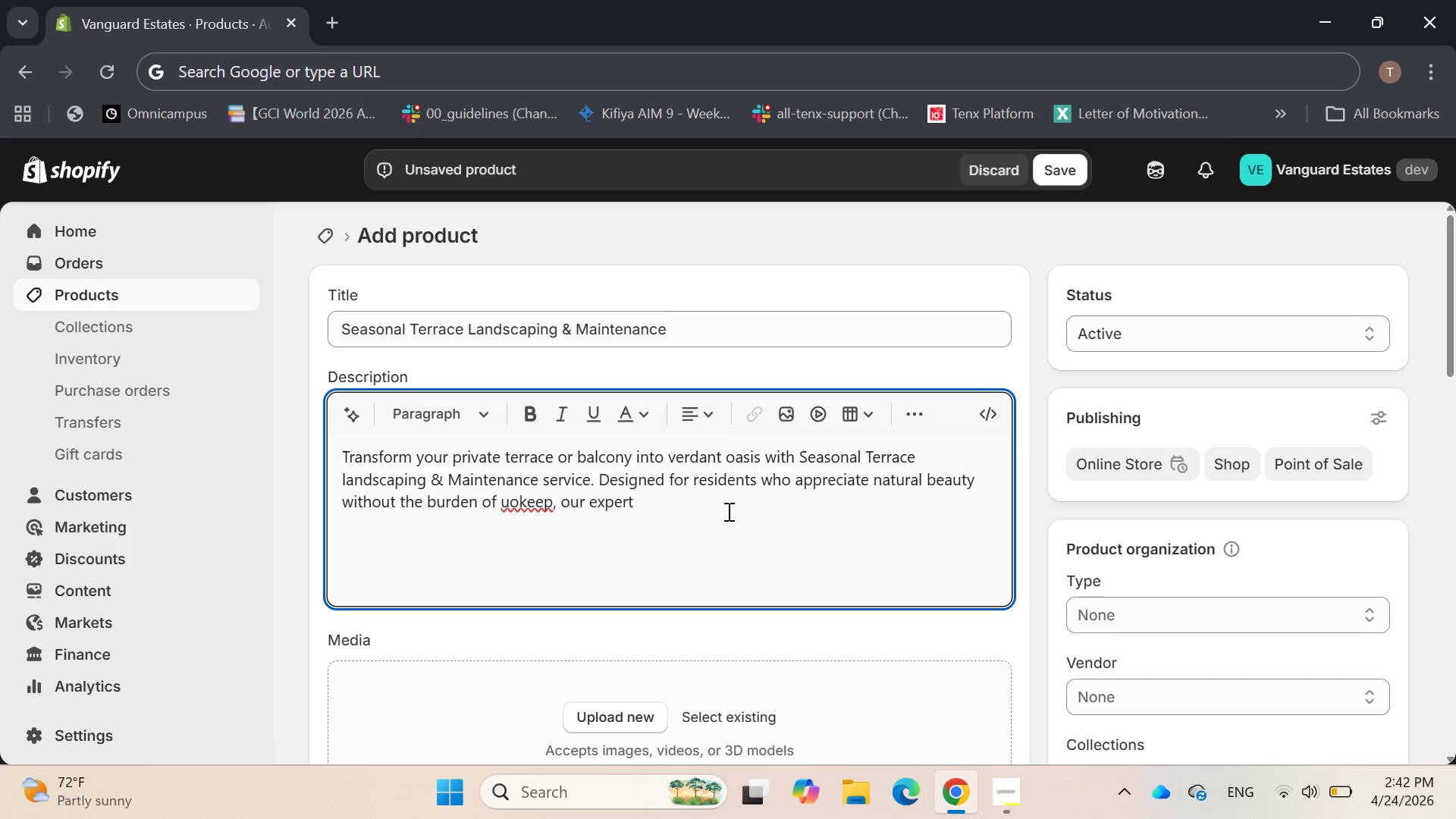 
key(Backspace)
 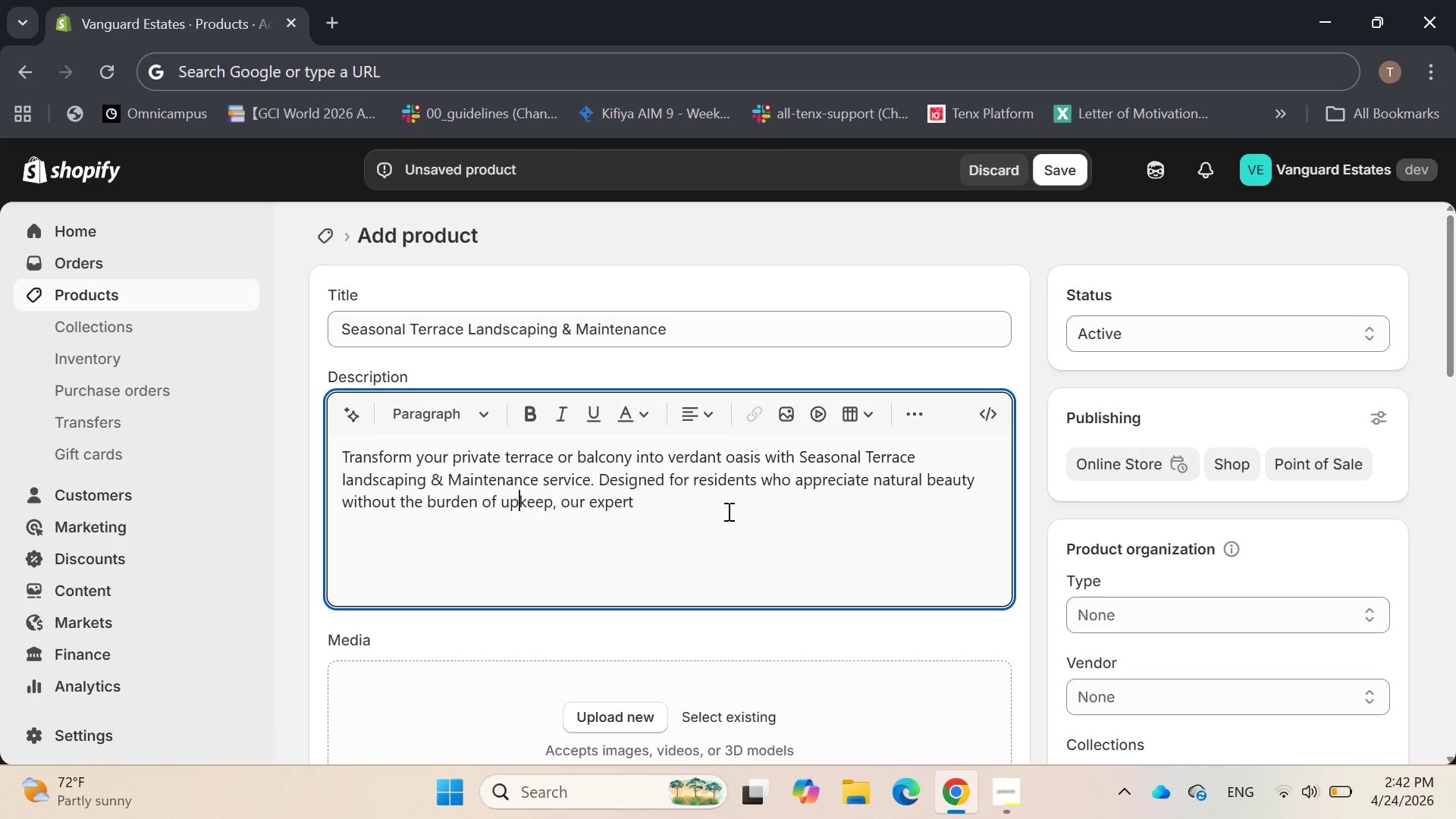 
key(P)
 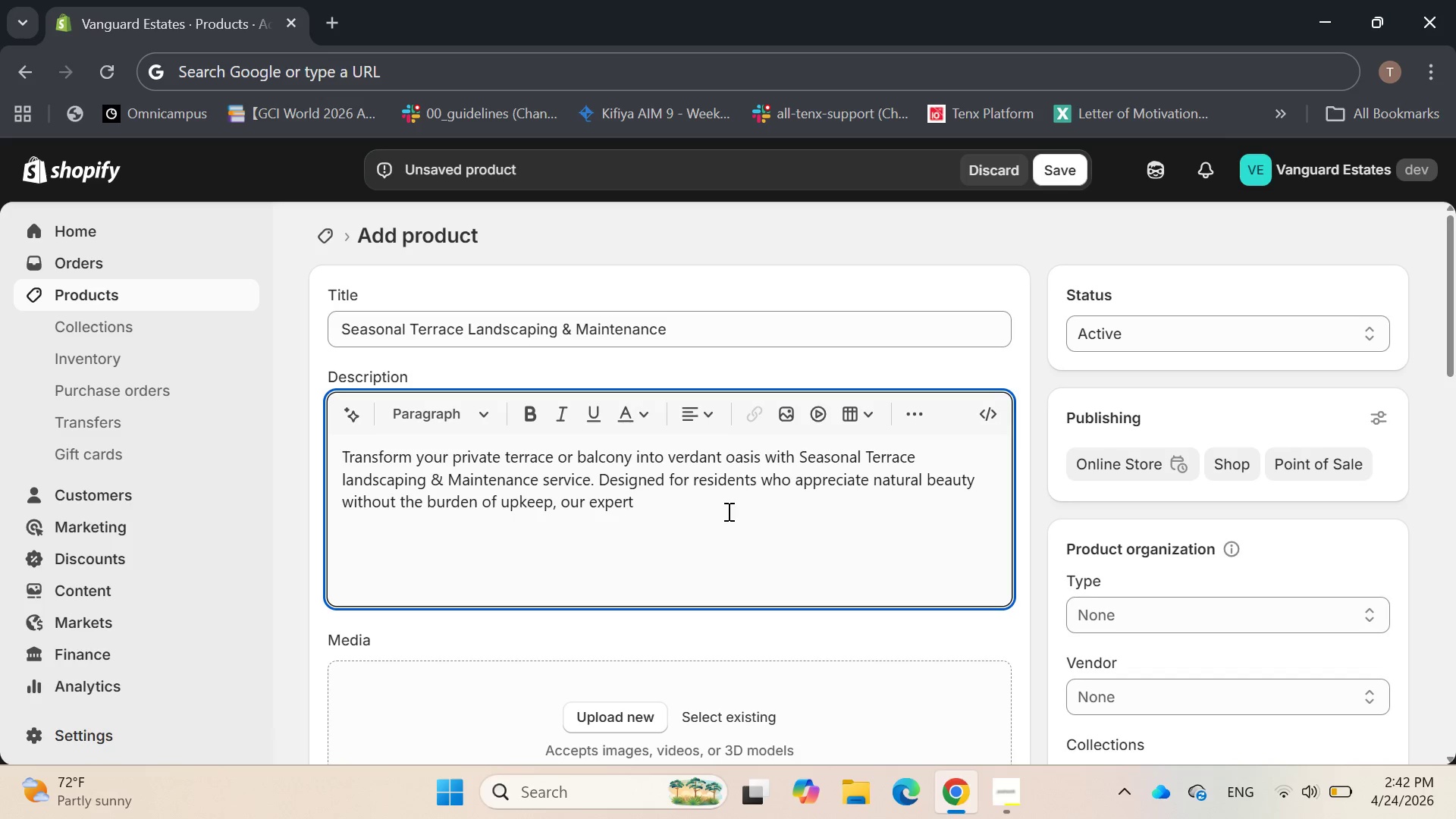 
hold_key(key=ArrowRight, duration=1.16)
 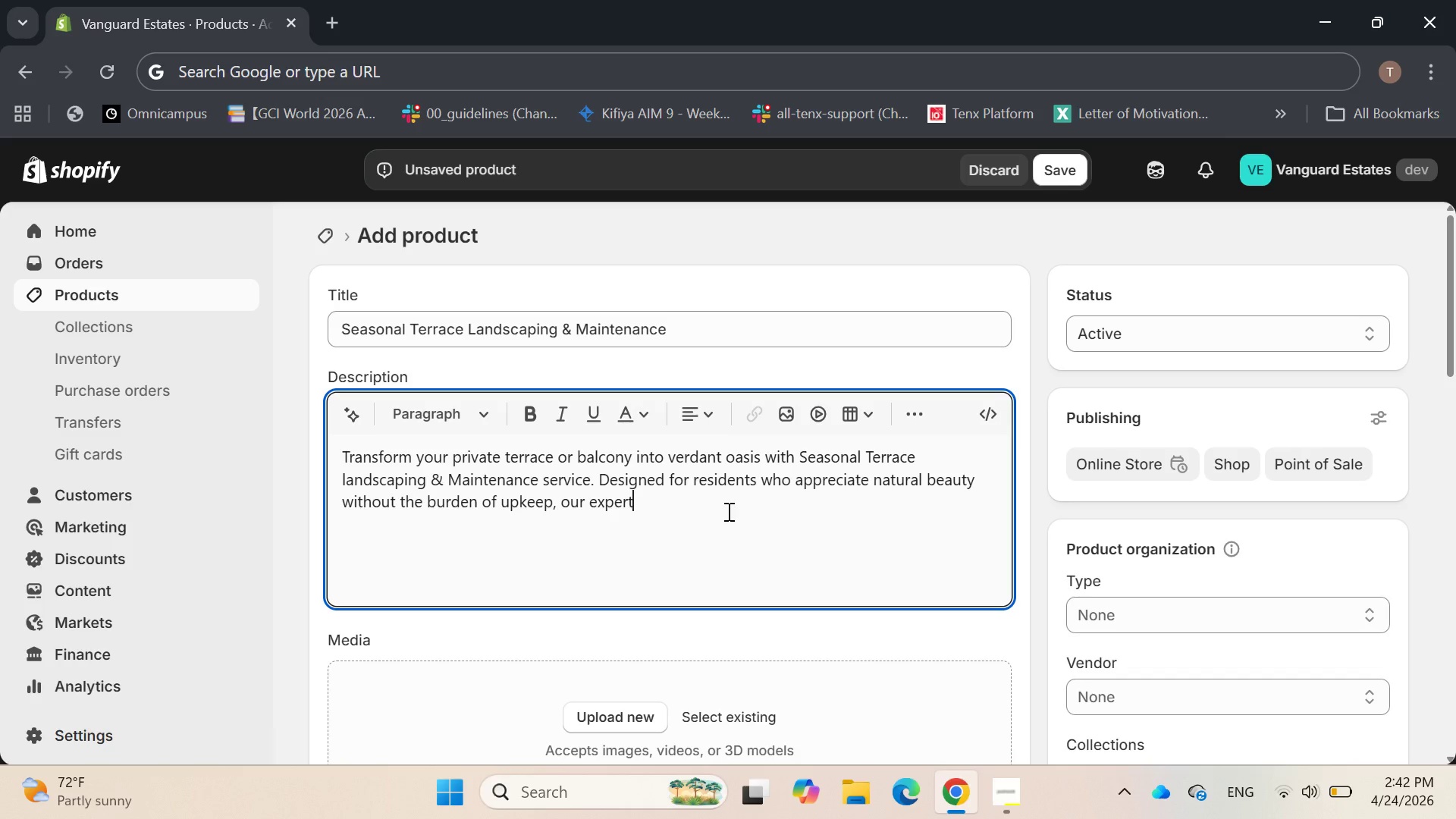 
type( horticulturalist)
 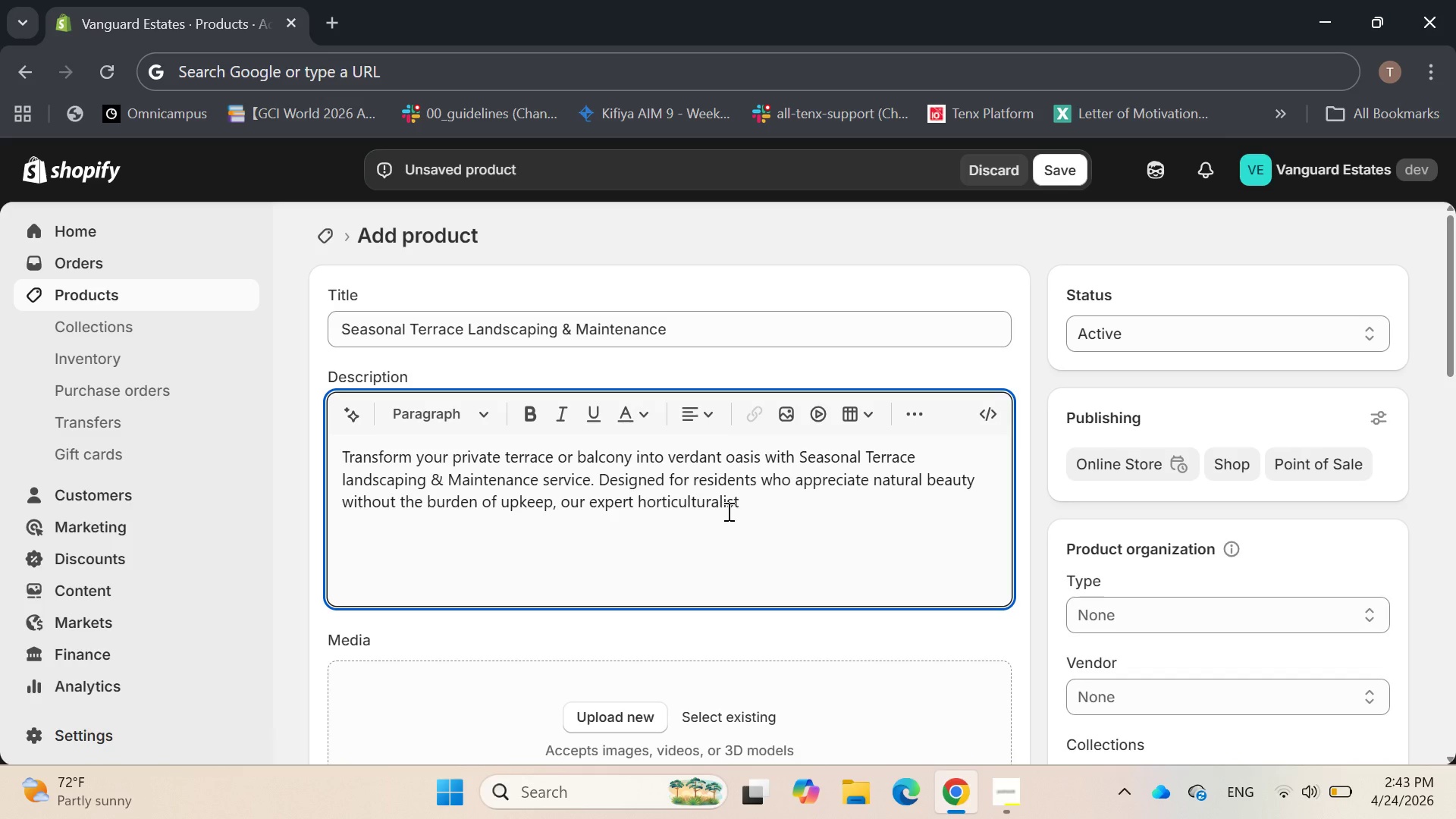 
wait(5.34)
 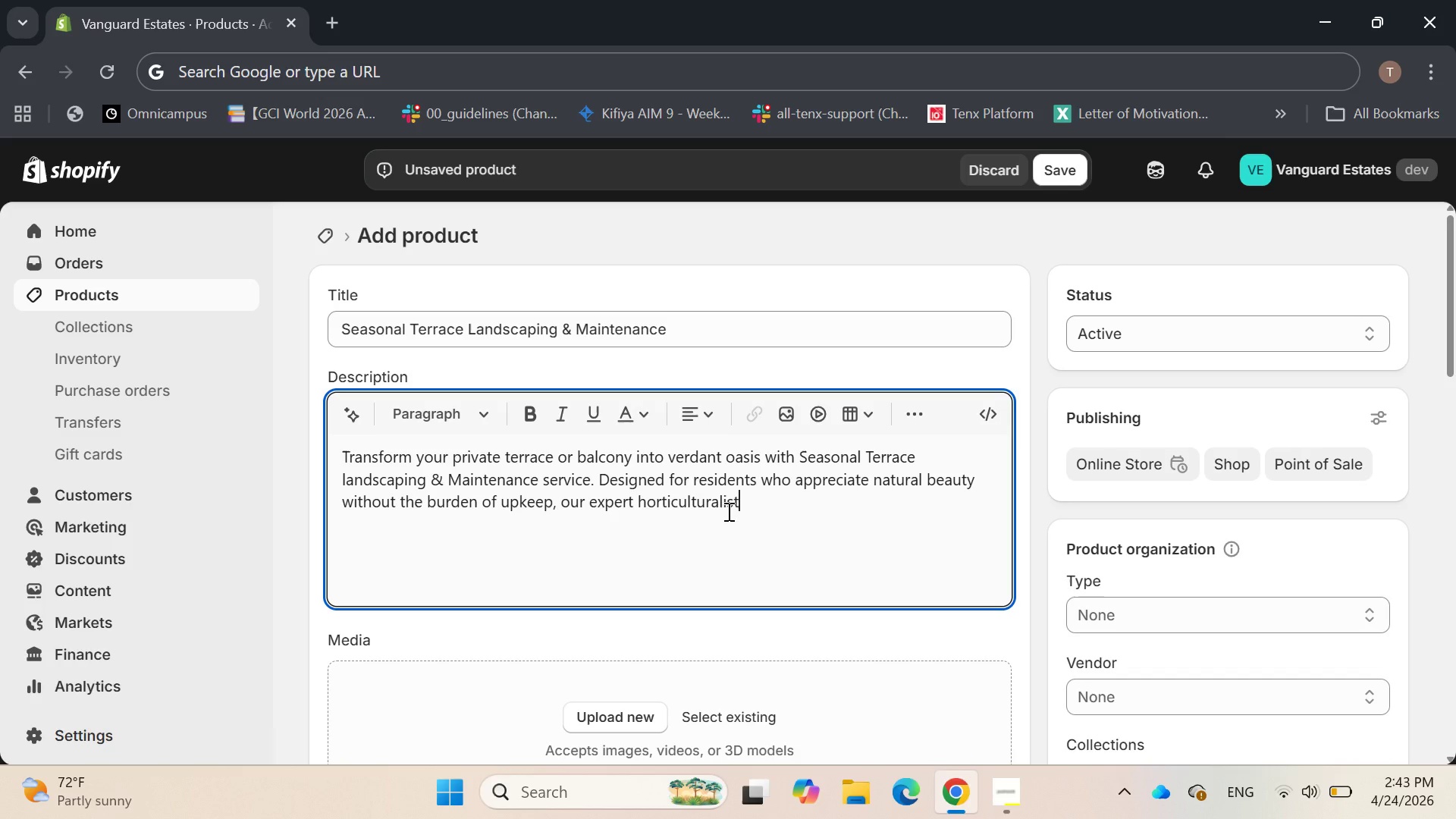 
key(Backspace)
 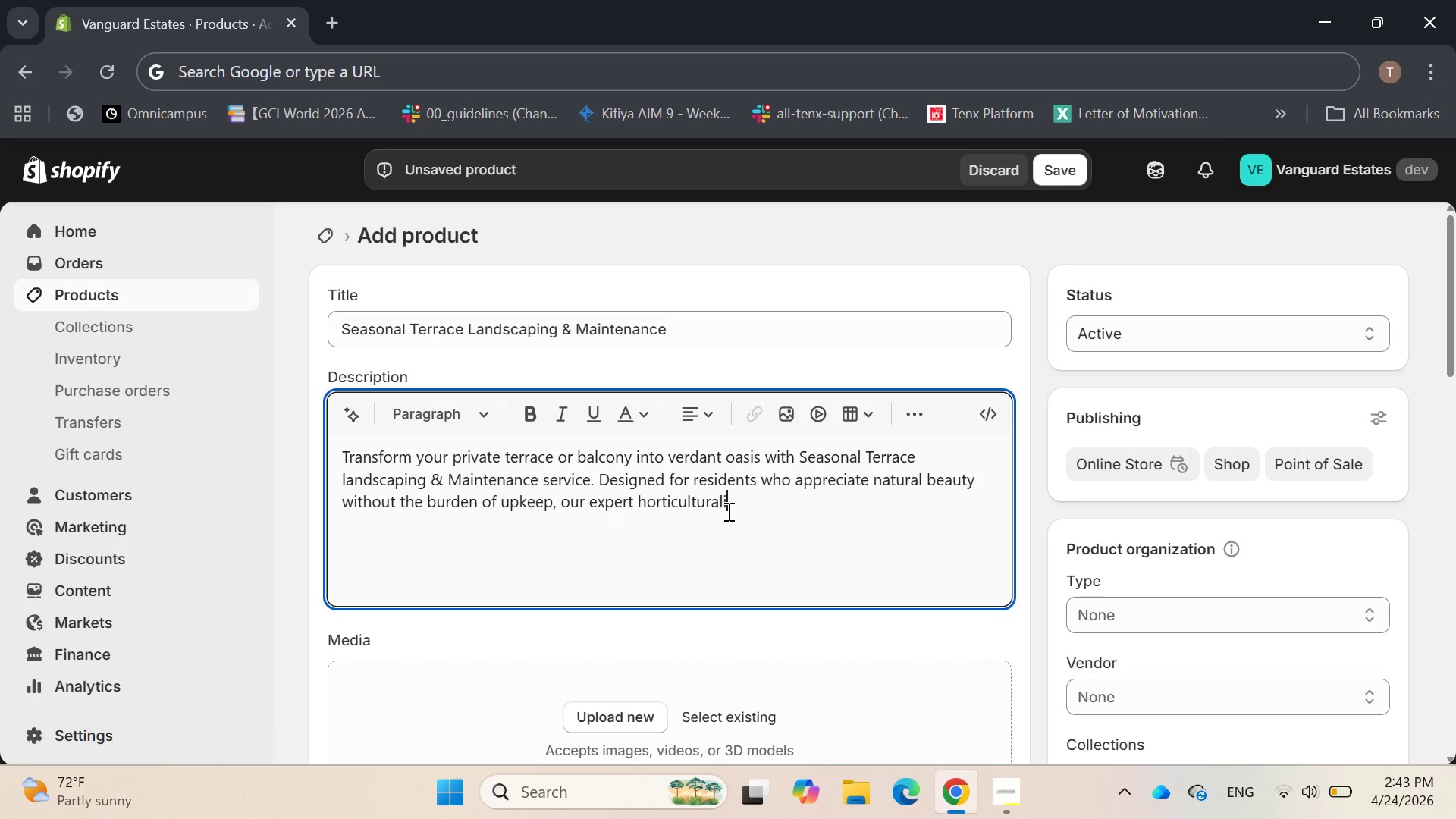 
key(Backspace)
 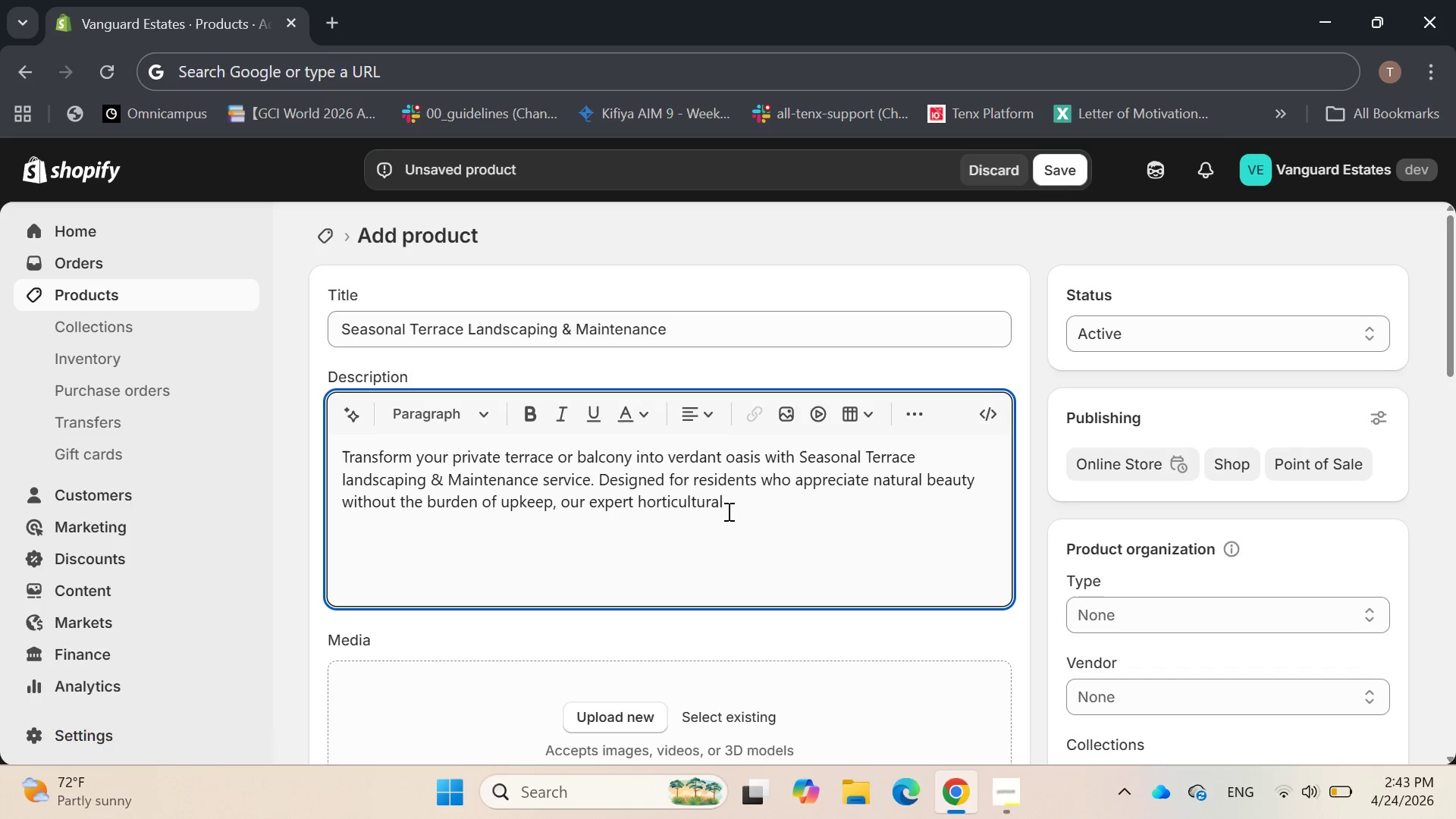 
key(Backspace)
 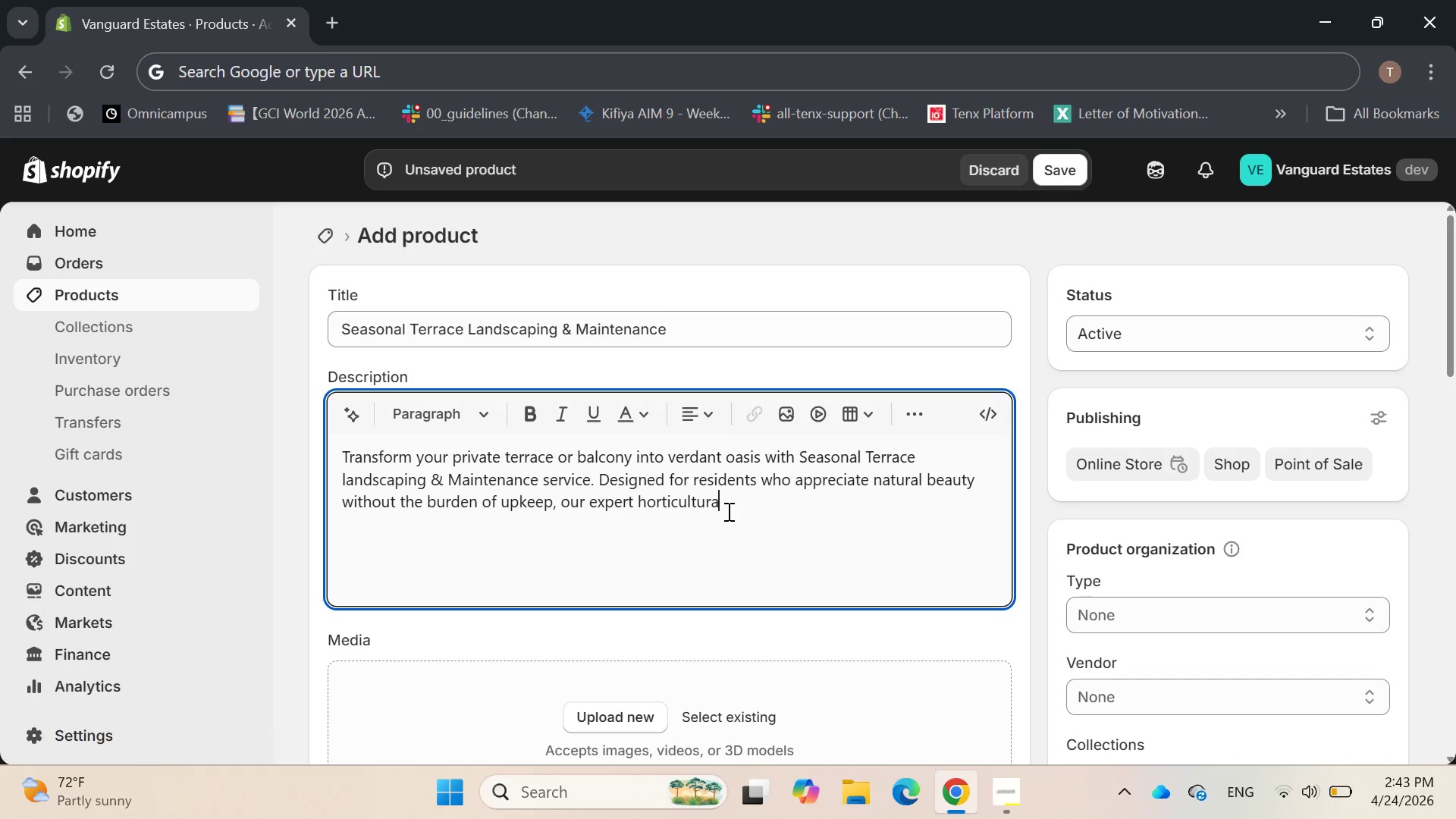 
key(Backspace)
 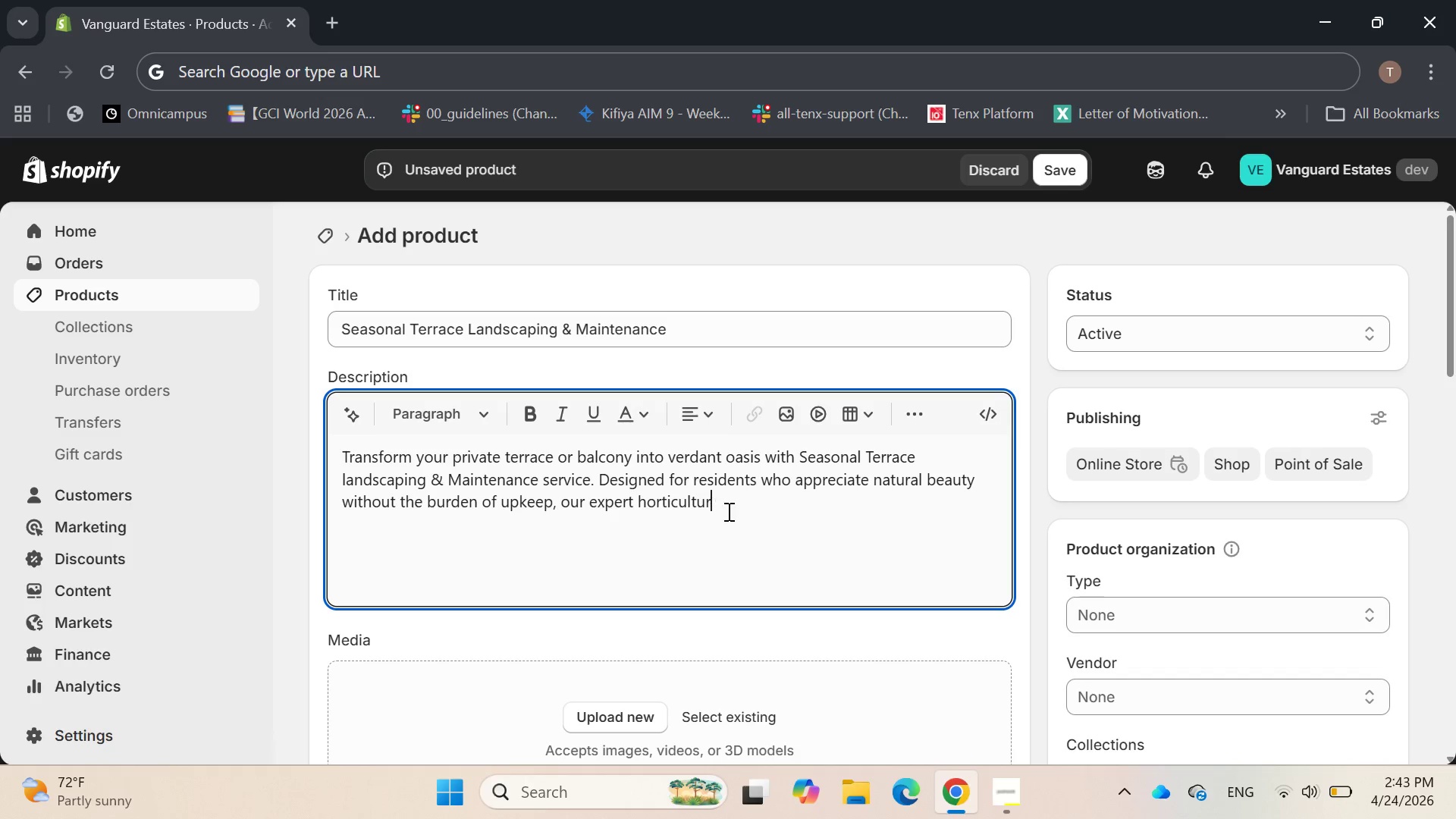 
key(Backspace)
 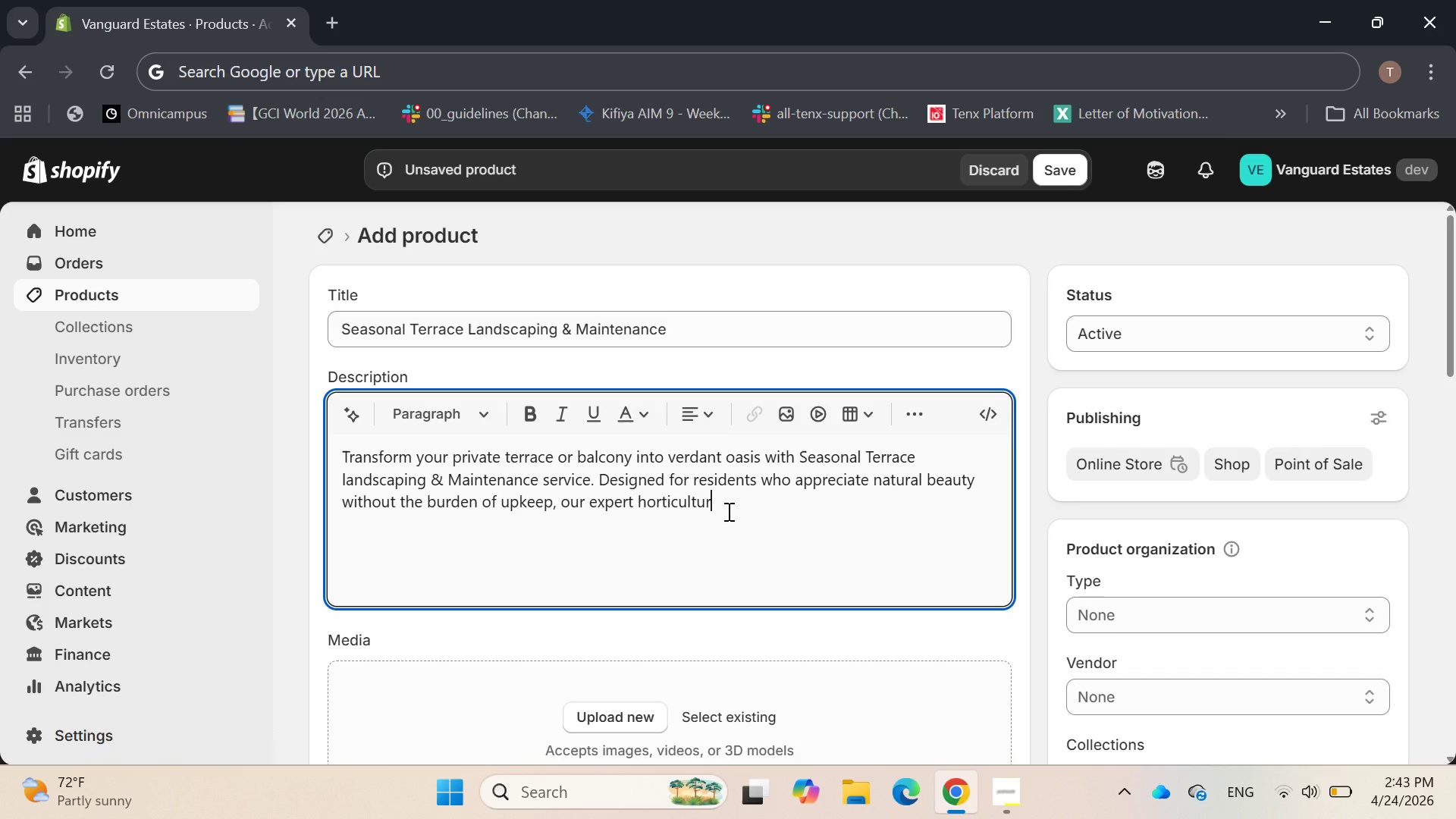 
type(ists )
 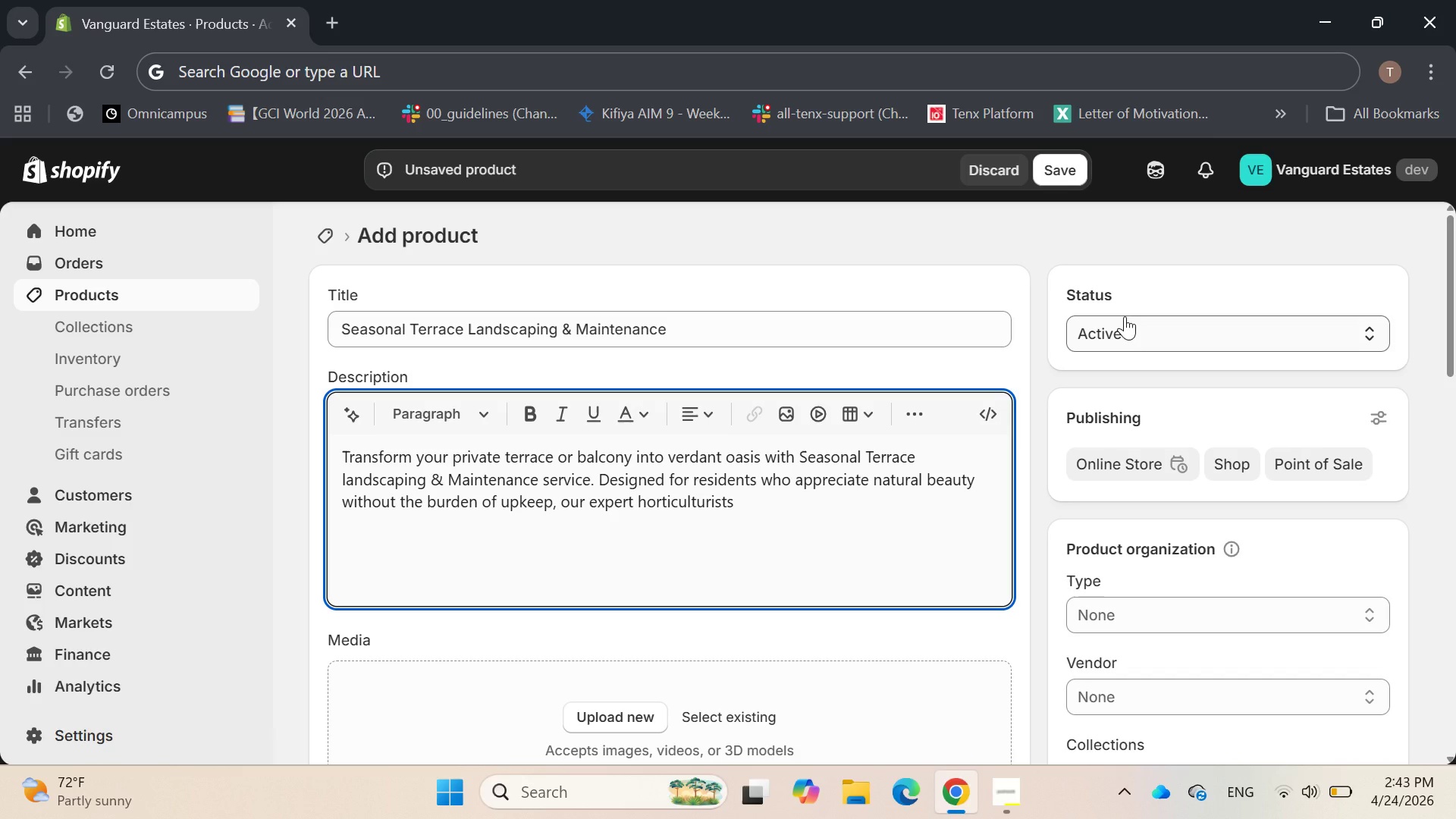 
type(will design, install, and maintain exquisite seasi)
key(Backspace)
type(onal plantings. From vibrant spring blooms to )
key(Backspace)
type( resilient winter greens, we ensure your outdoor)
 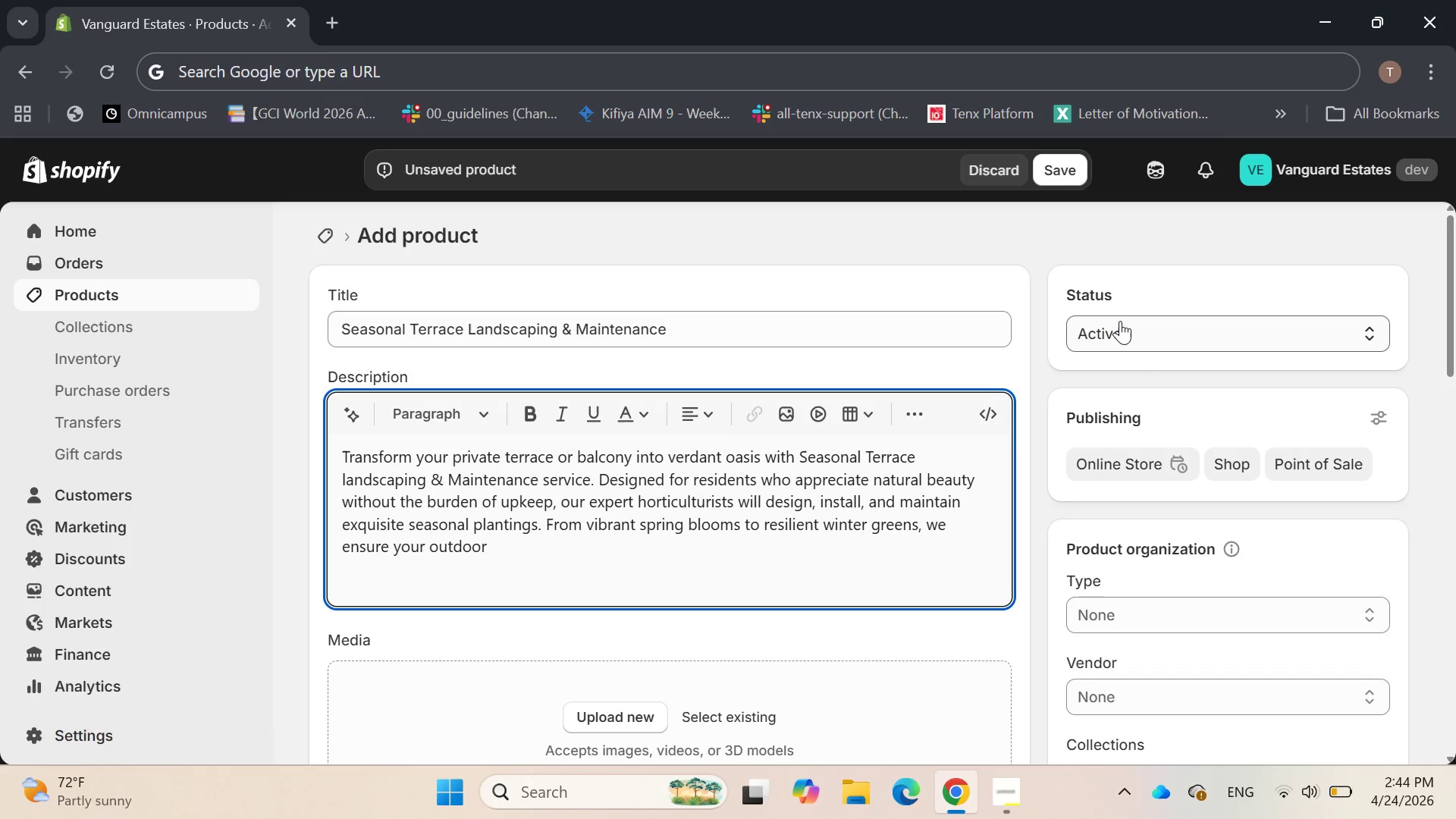 
type( space perfectly complements your indoor luxury)
 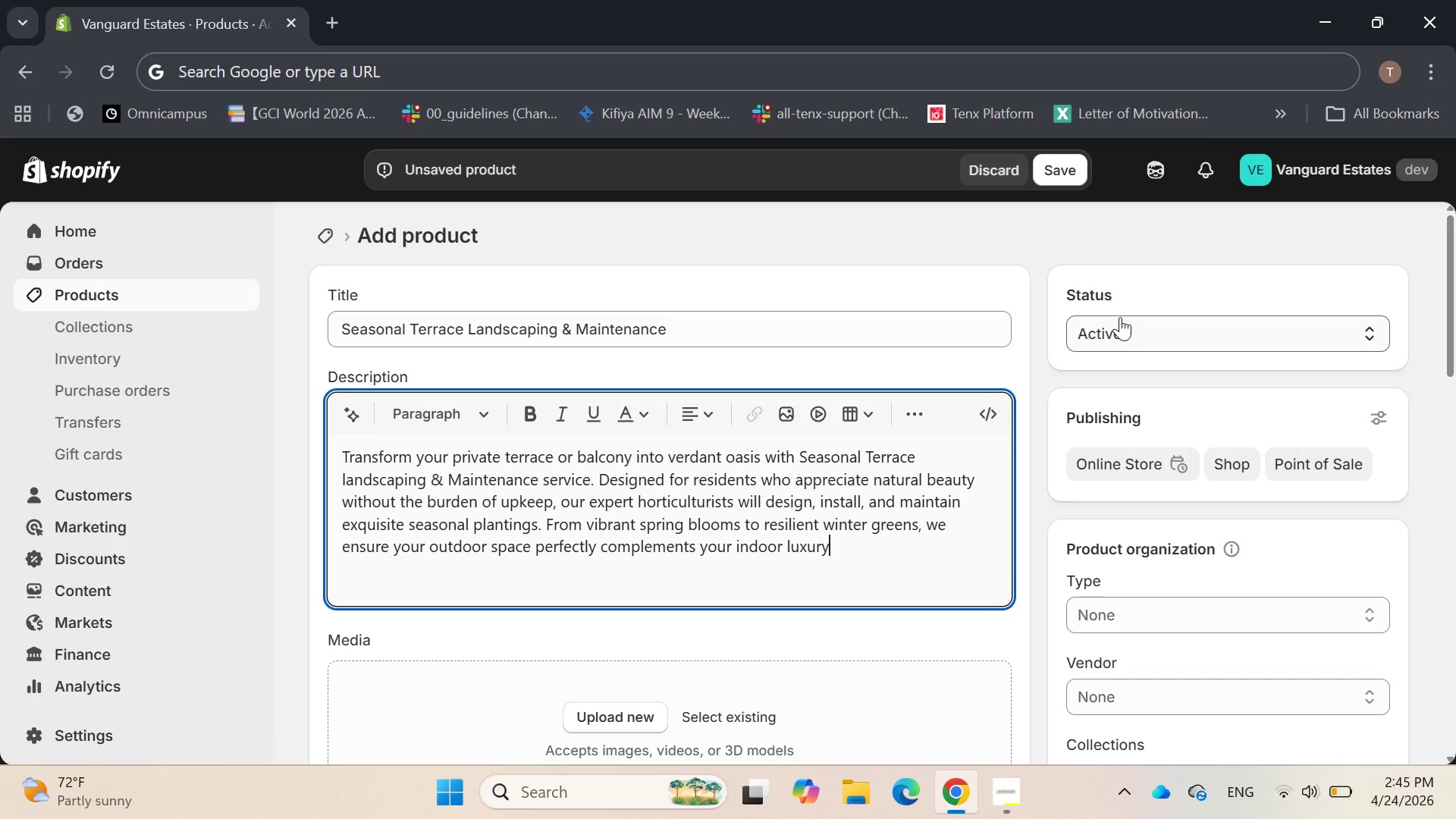 
type(. This bespoke service include )
key(Backspace)
type(s plant selection, container gardening )
 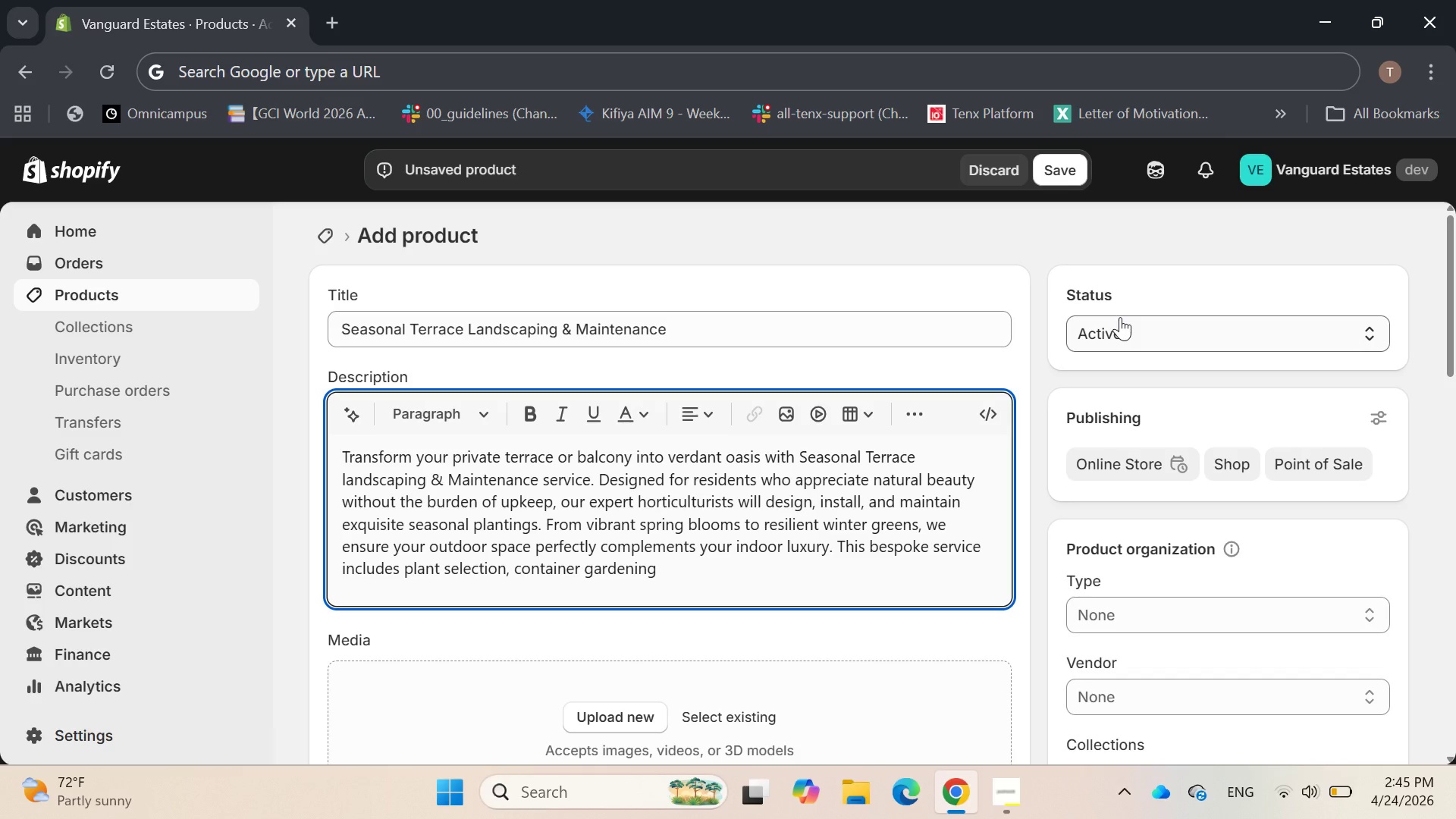 
key(Backspace)
type(, irrigation setup)
 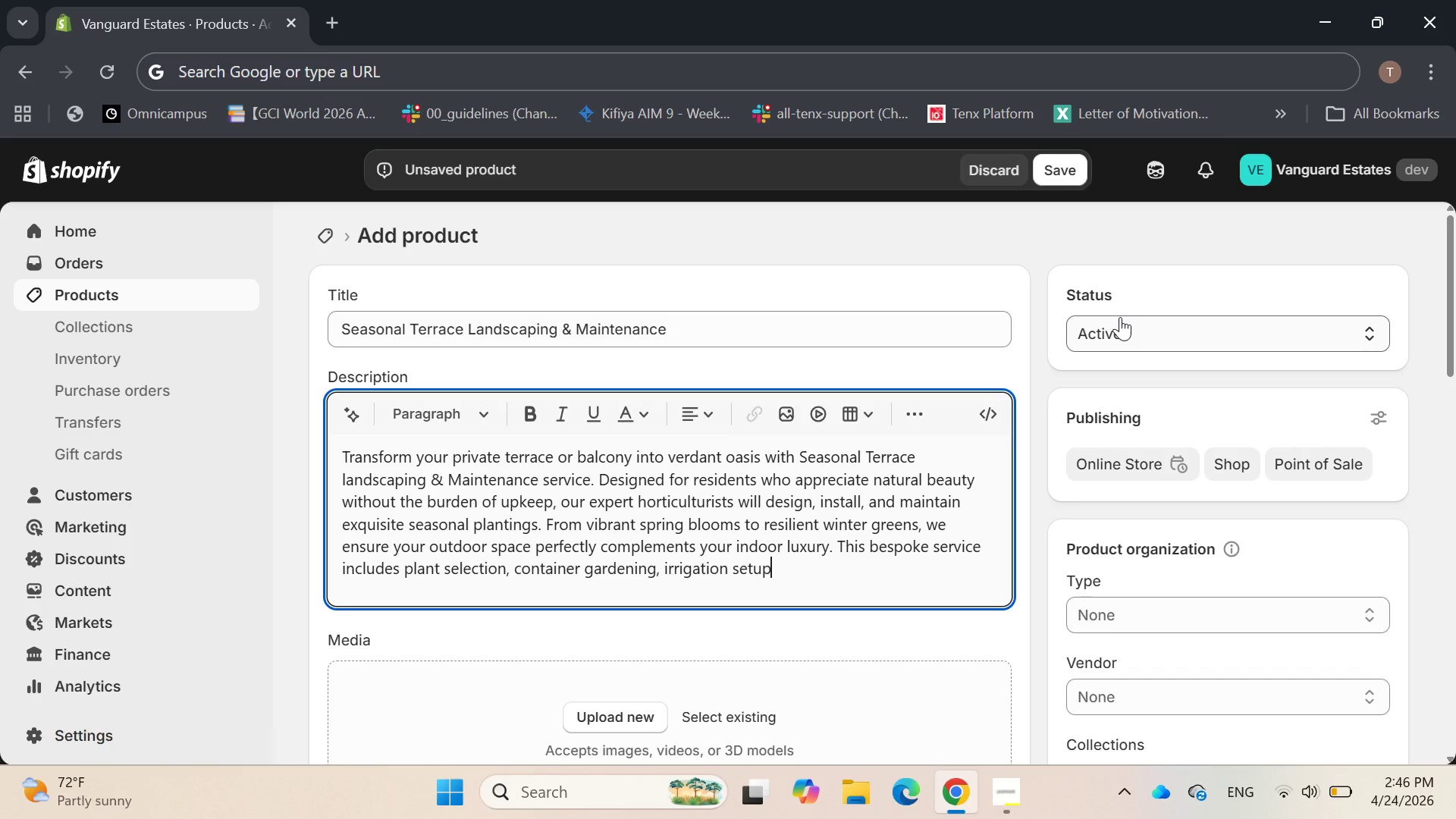 
type(, and ongoing care to keep your terrace looking immaculate throughout)
 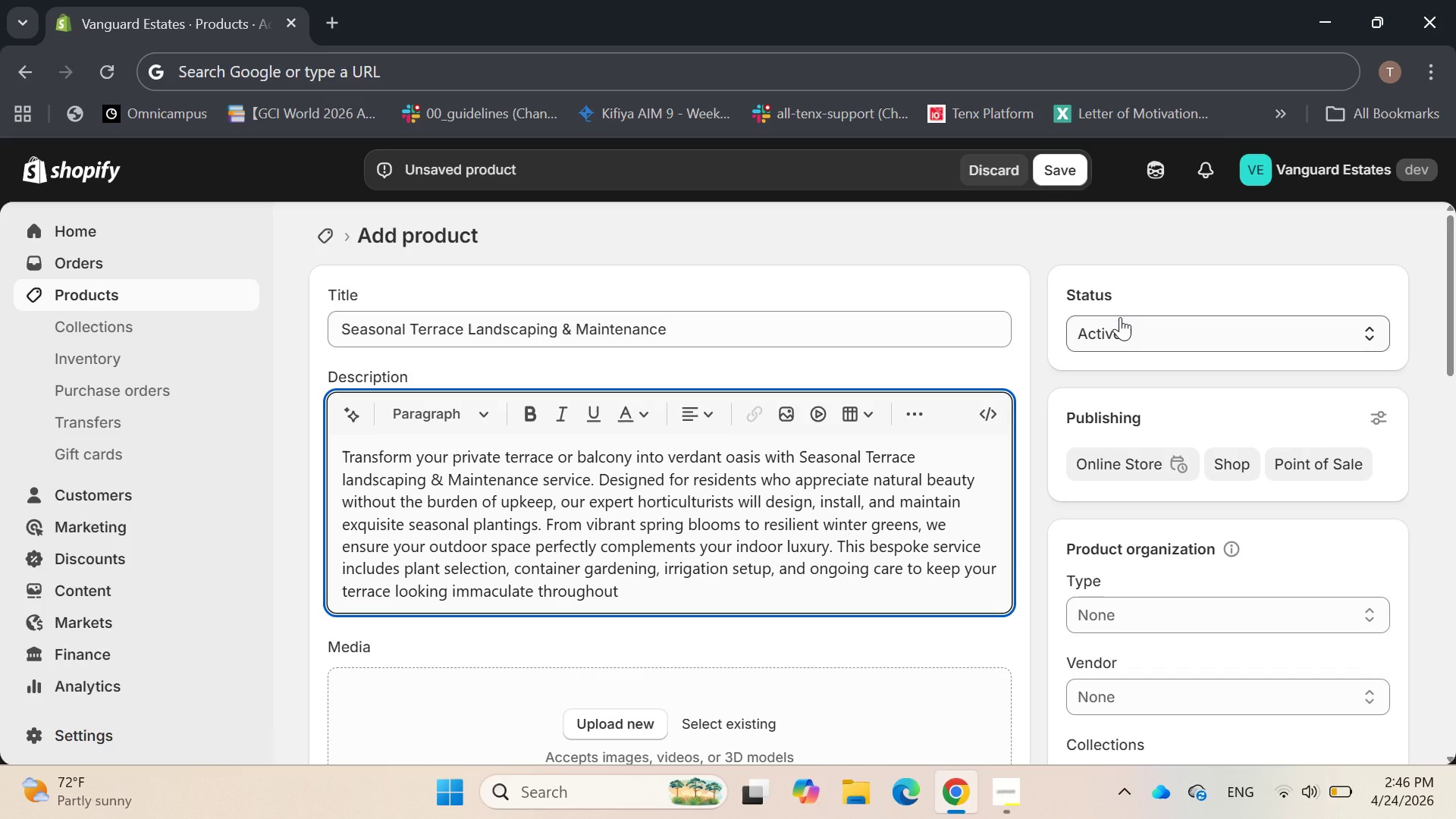 
type( the year. Rejuv)
 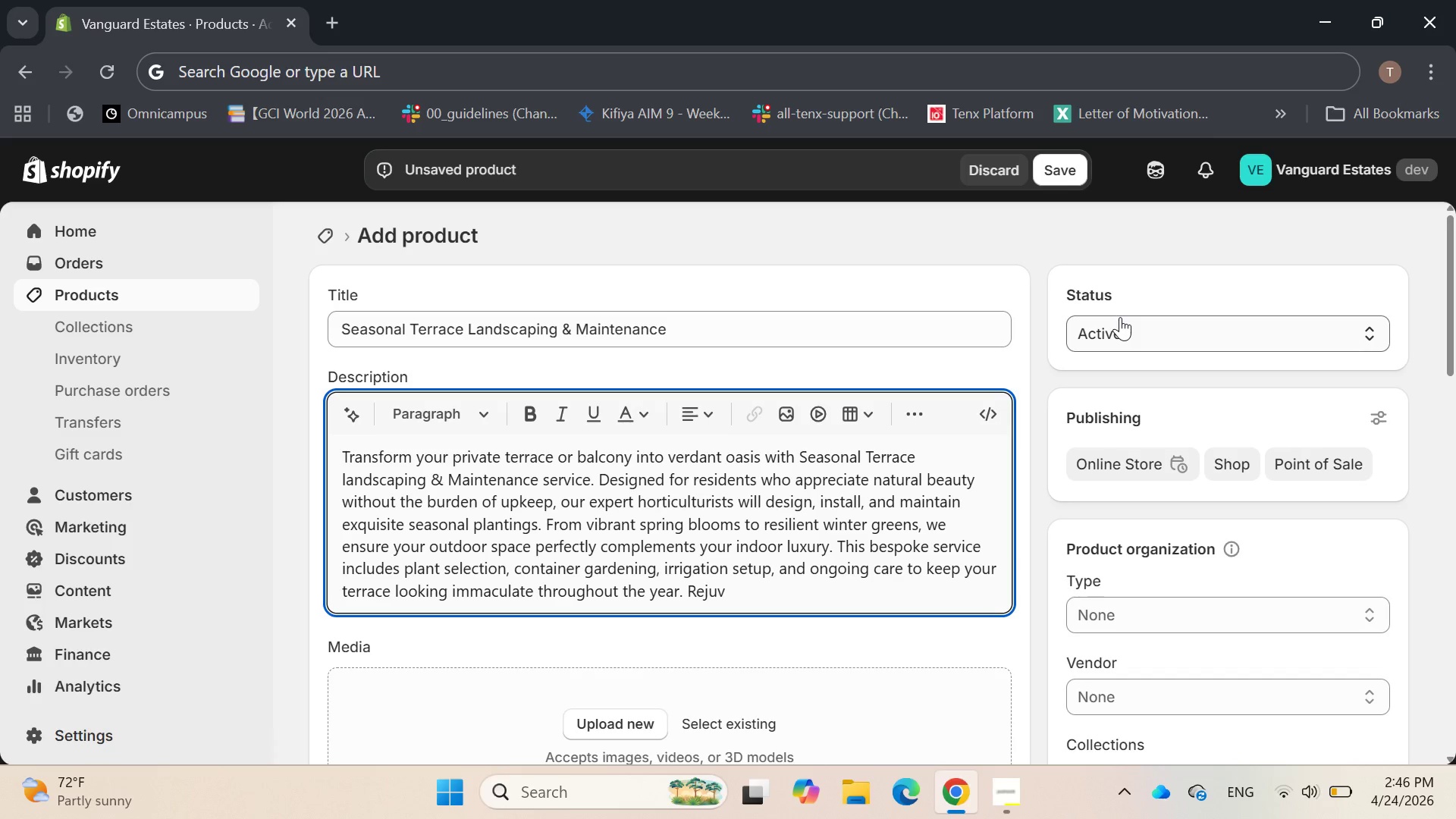 
type(enate your exterior)
 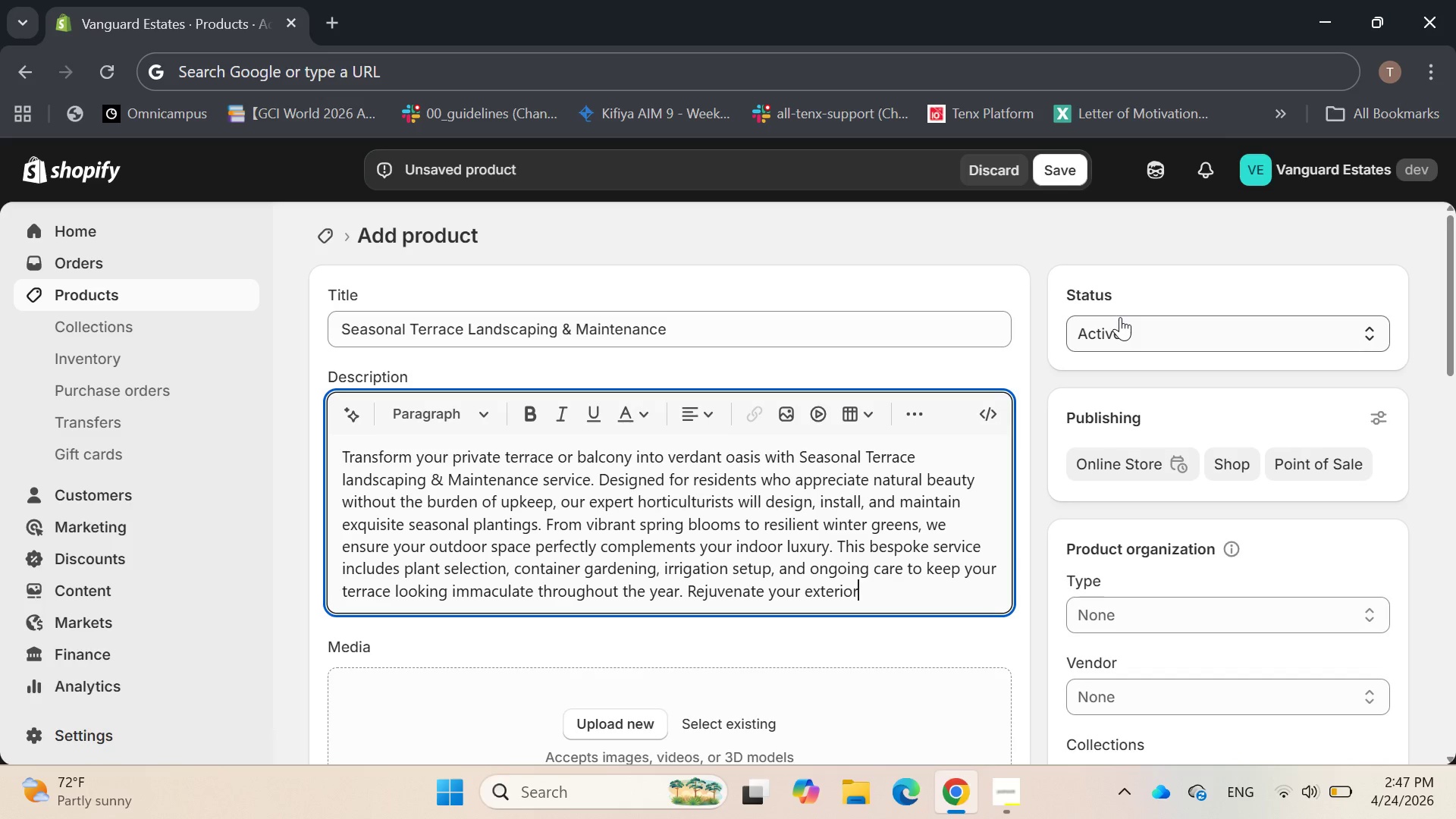 
wait(6.06)
 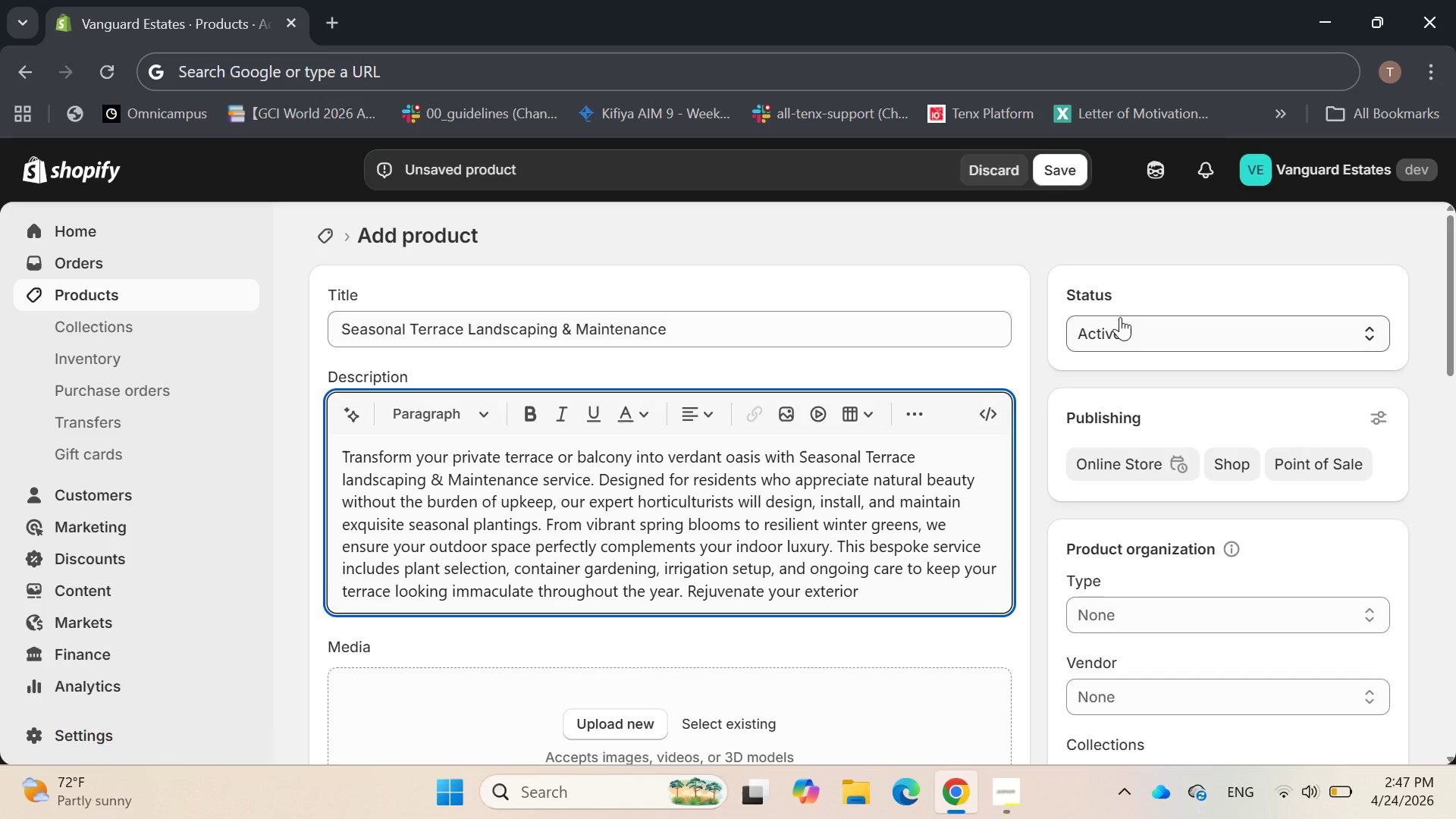 
type( heaven )
key(Backspace)
type(, enhae your )
 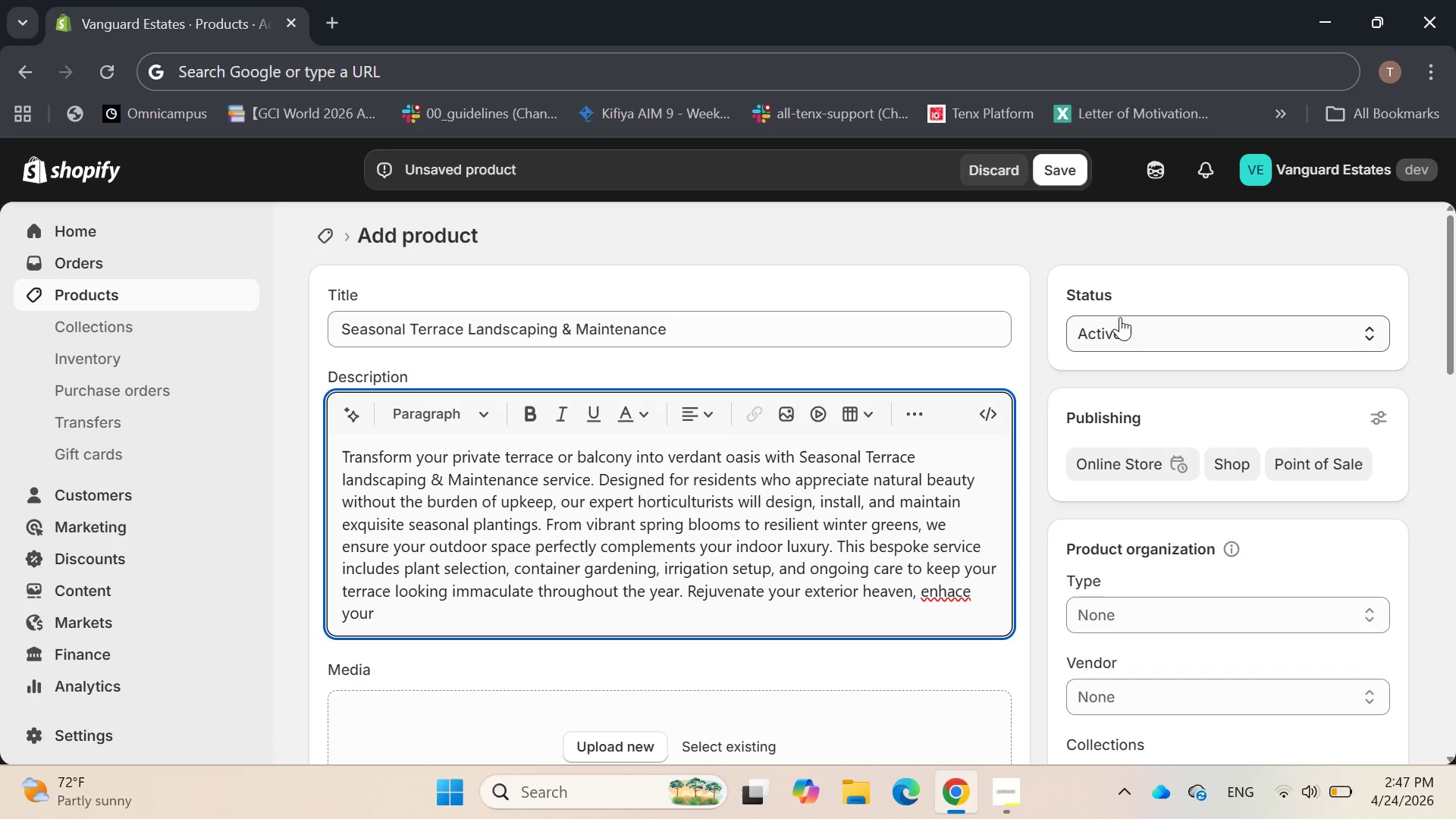 
hold_key(key=C, duration=0.33)
 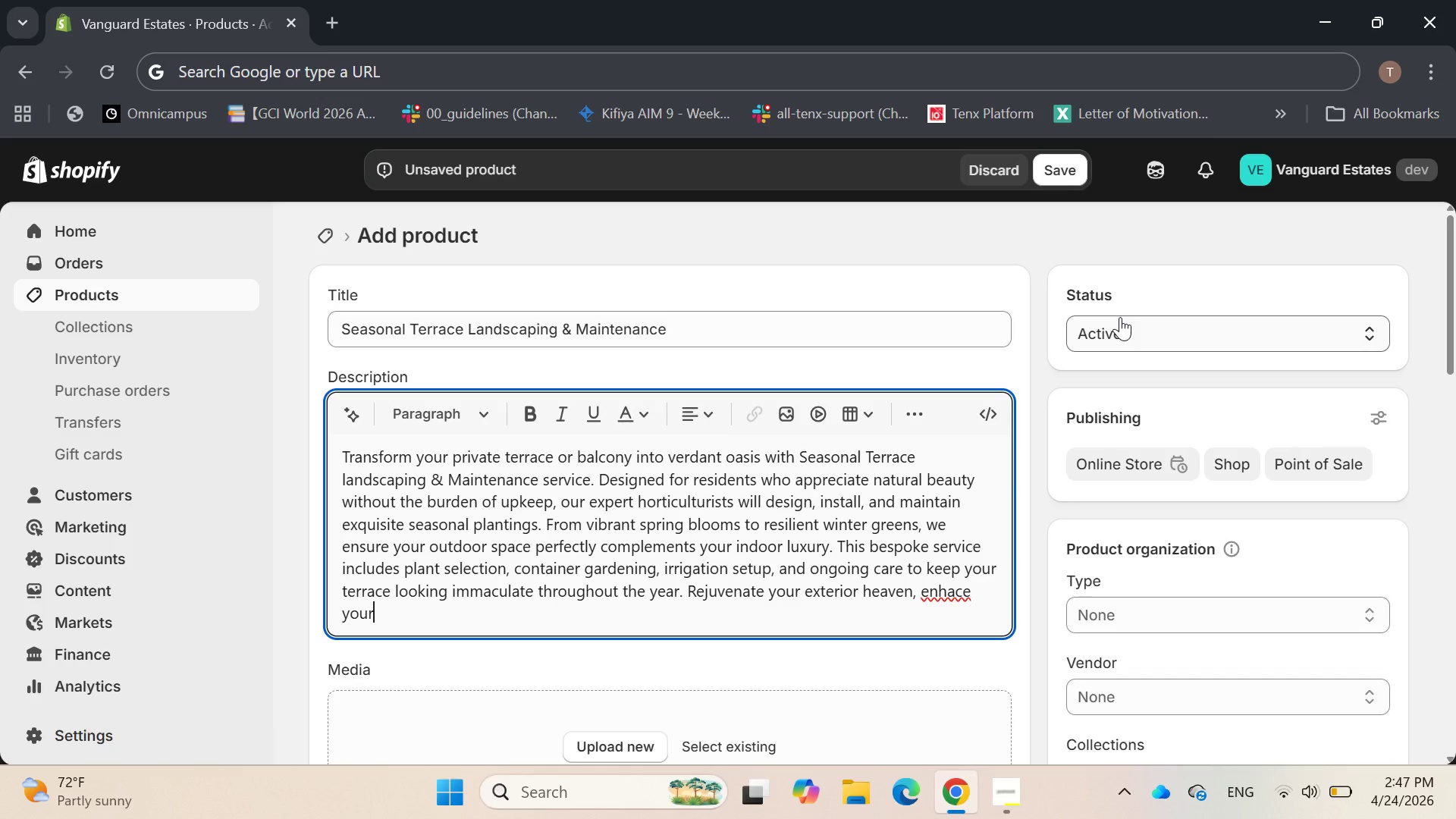 
key(Backspace)
key(Backspace)
key(Backspace)
key(Backspace)
key(Backspace)
key(Backspace)
key(Backspace)
key(Backspace)
type(nr)
 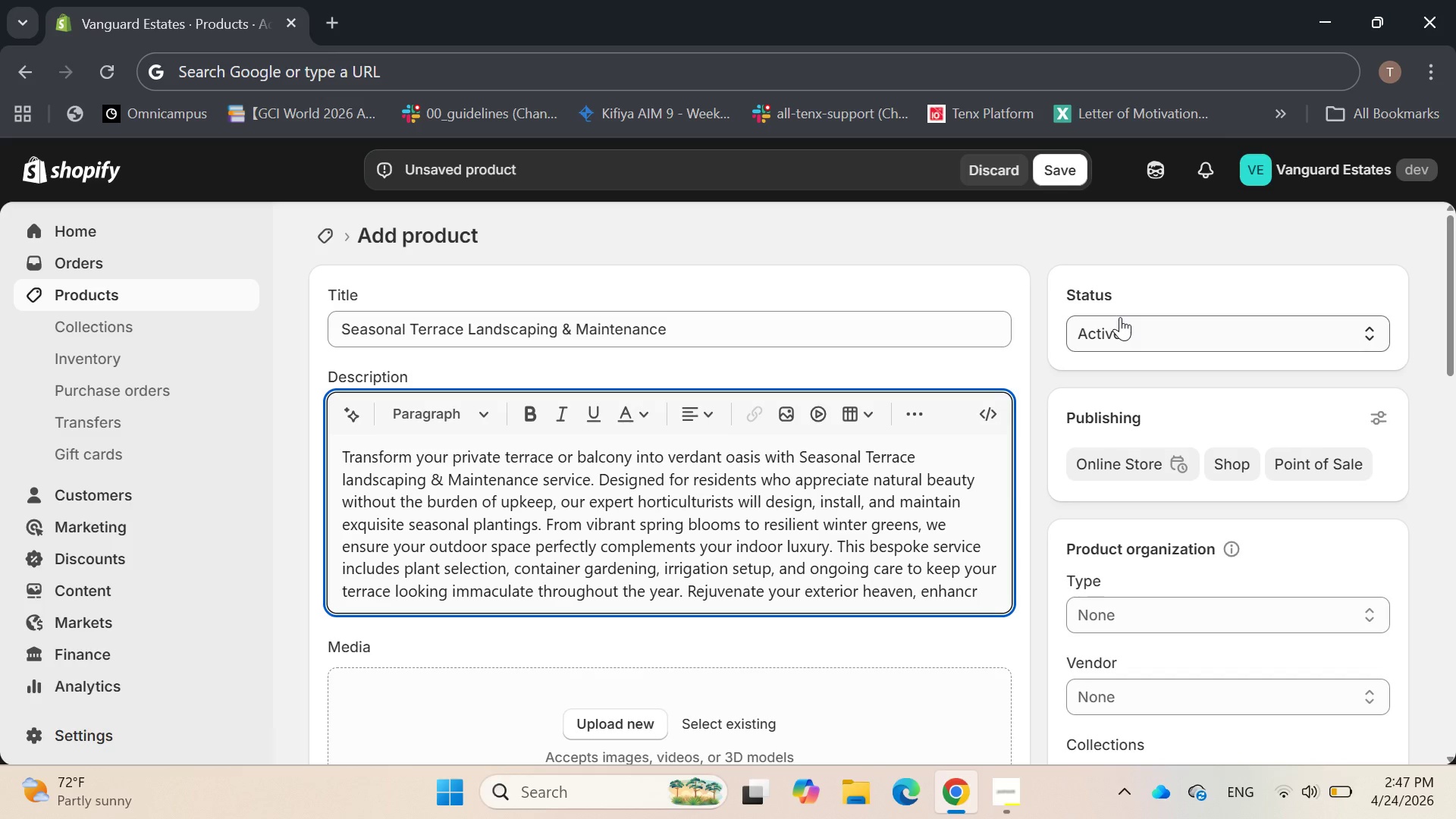 
hold_key(key=C, duration=0.31)
 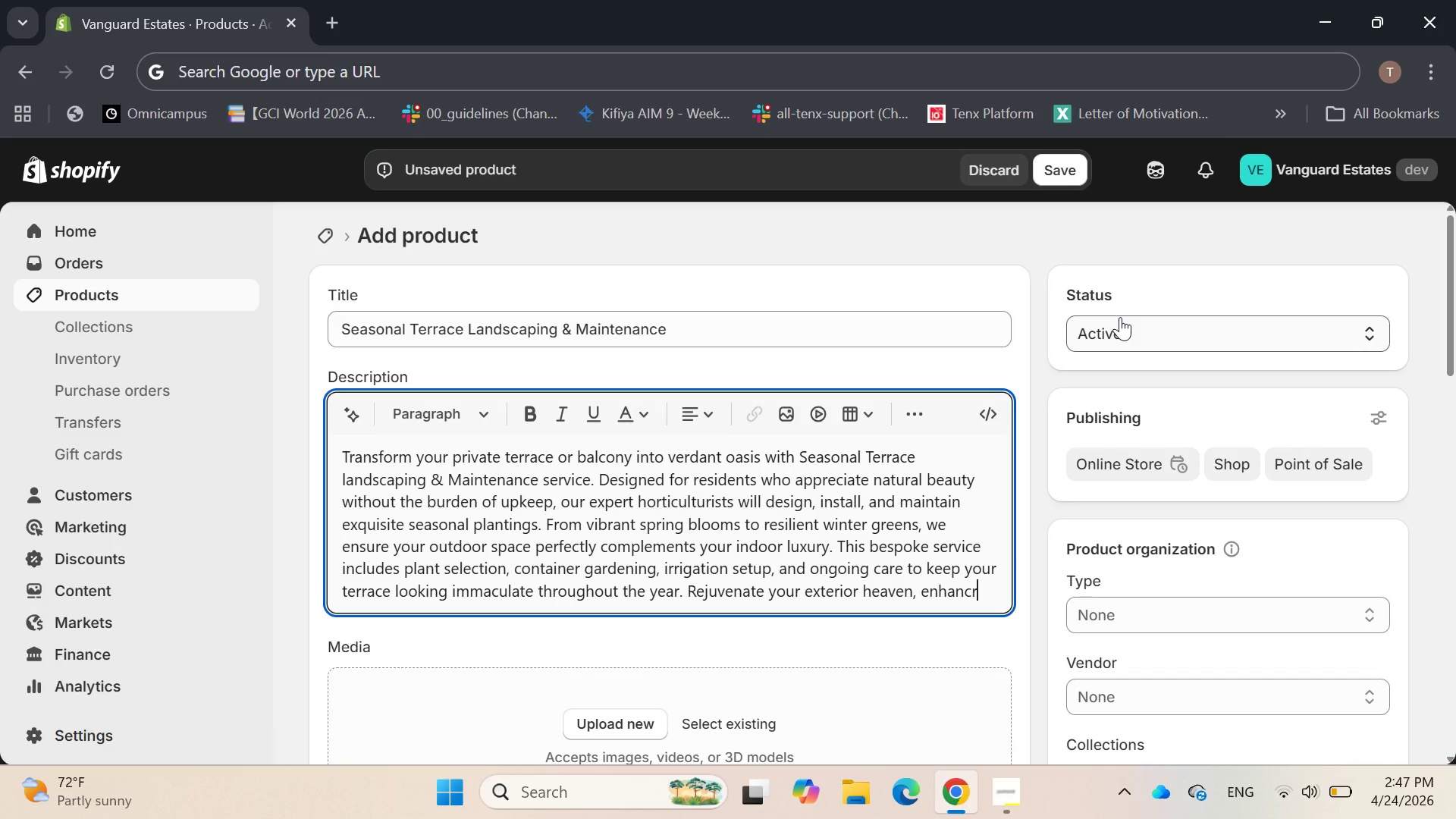 
key(Backspace)
type(e your )
 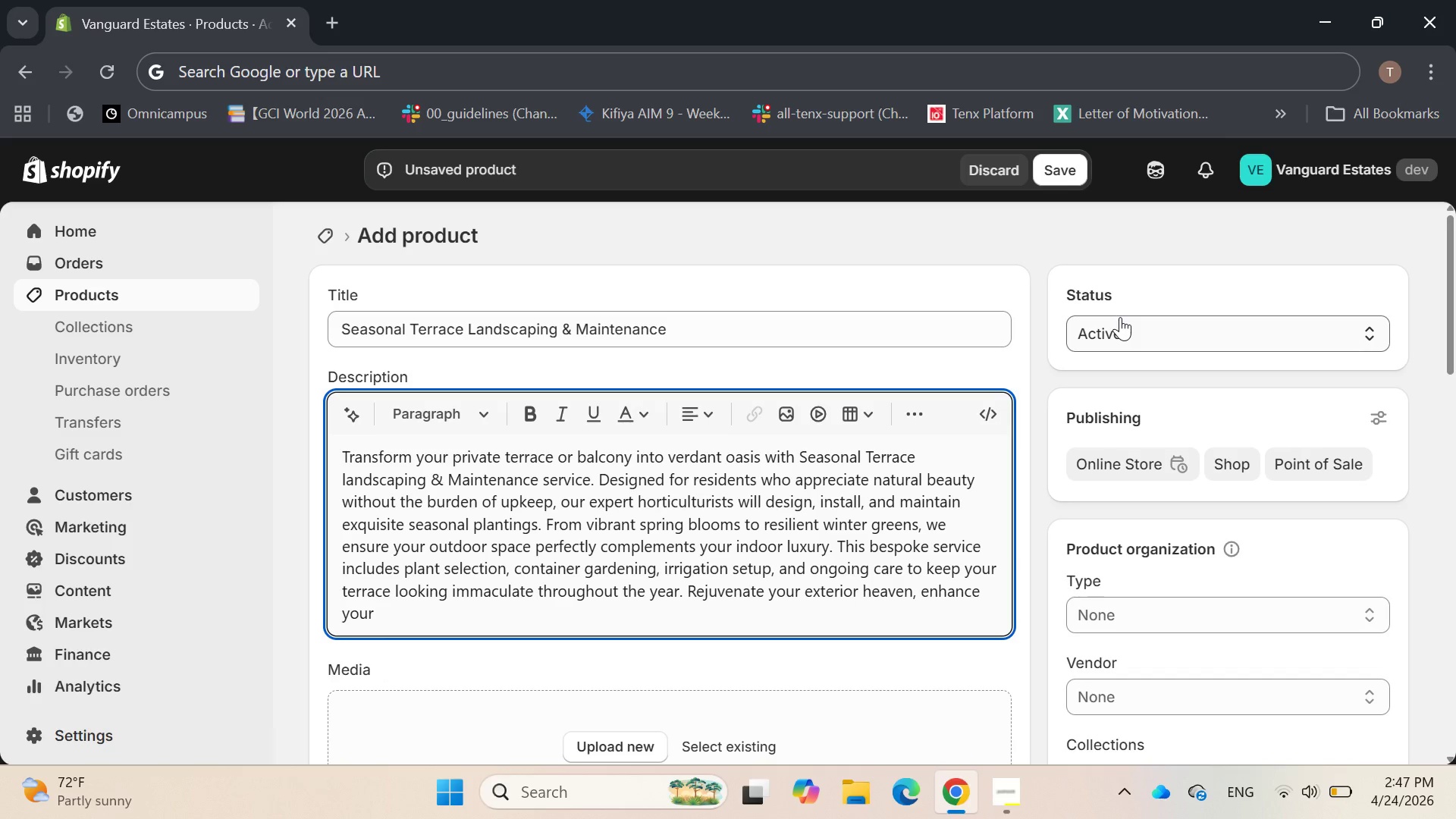 
wait(10.88)
 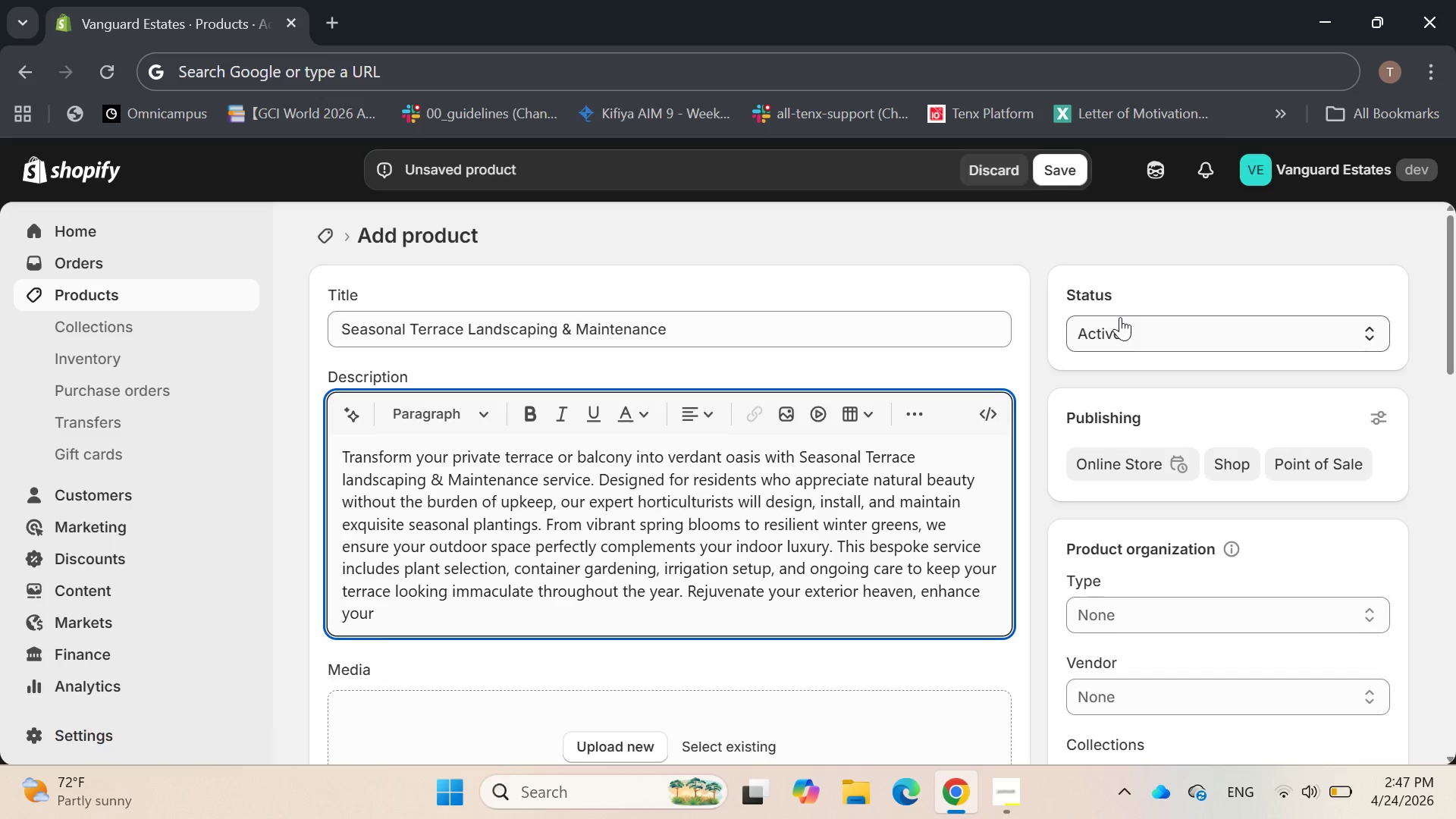 
type(propert's )
key(Backspace)
 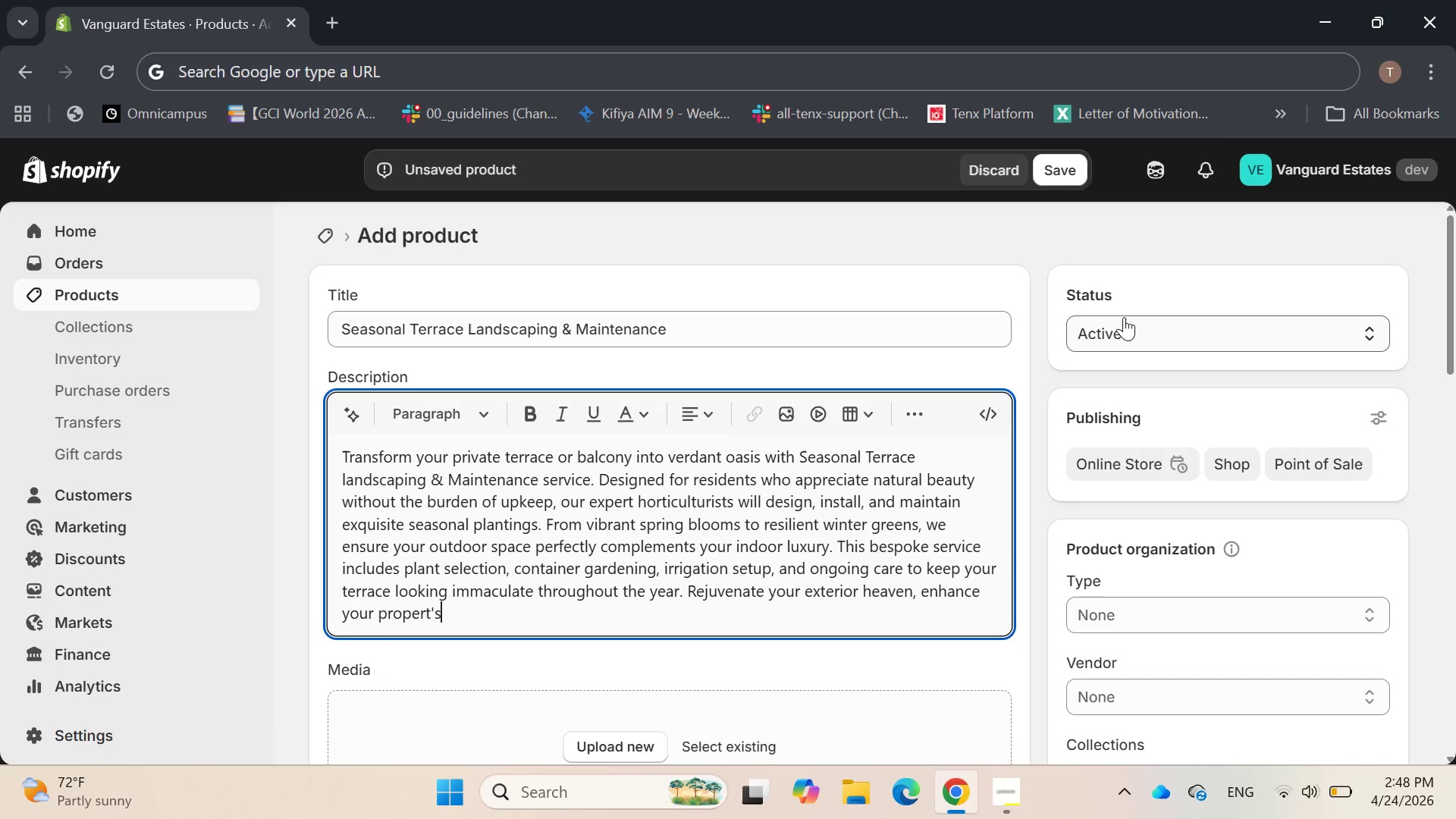 
key(Backspace)
 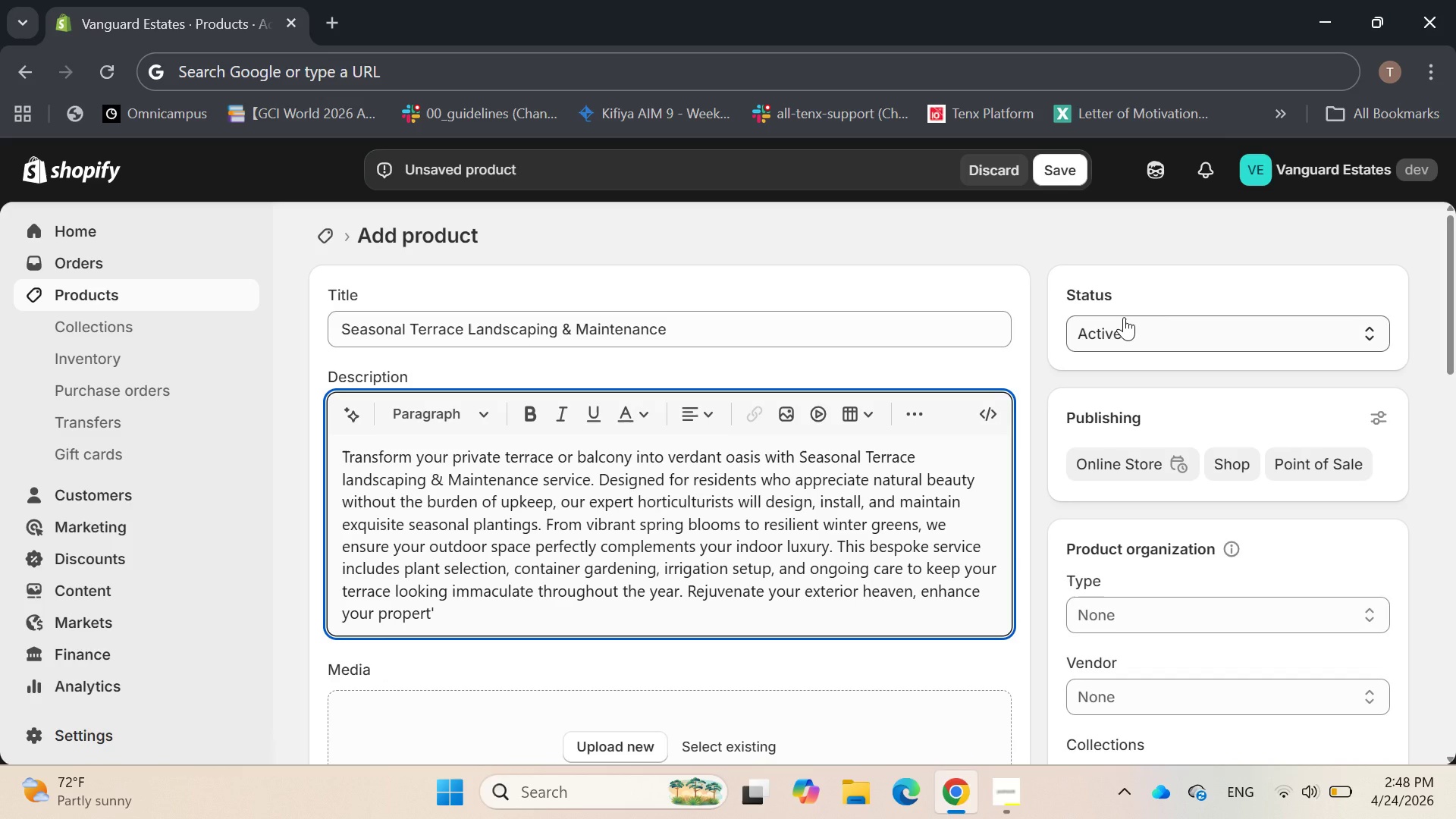 
key(Backspace)
 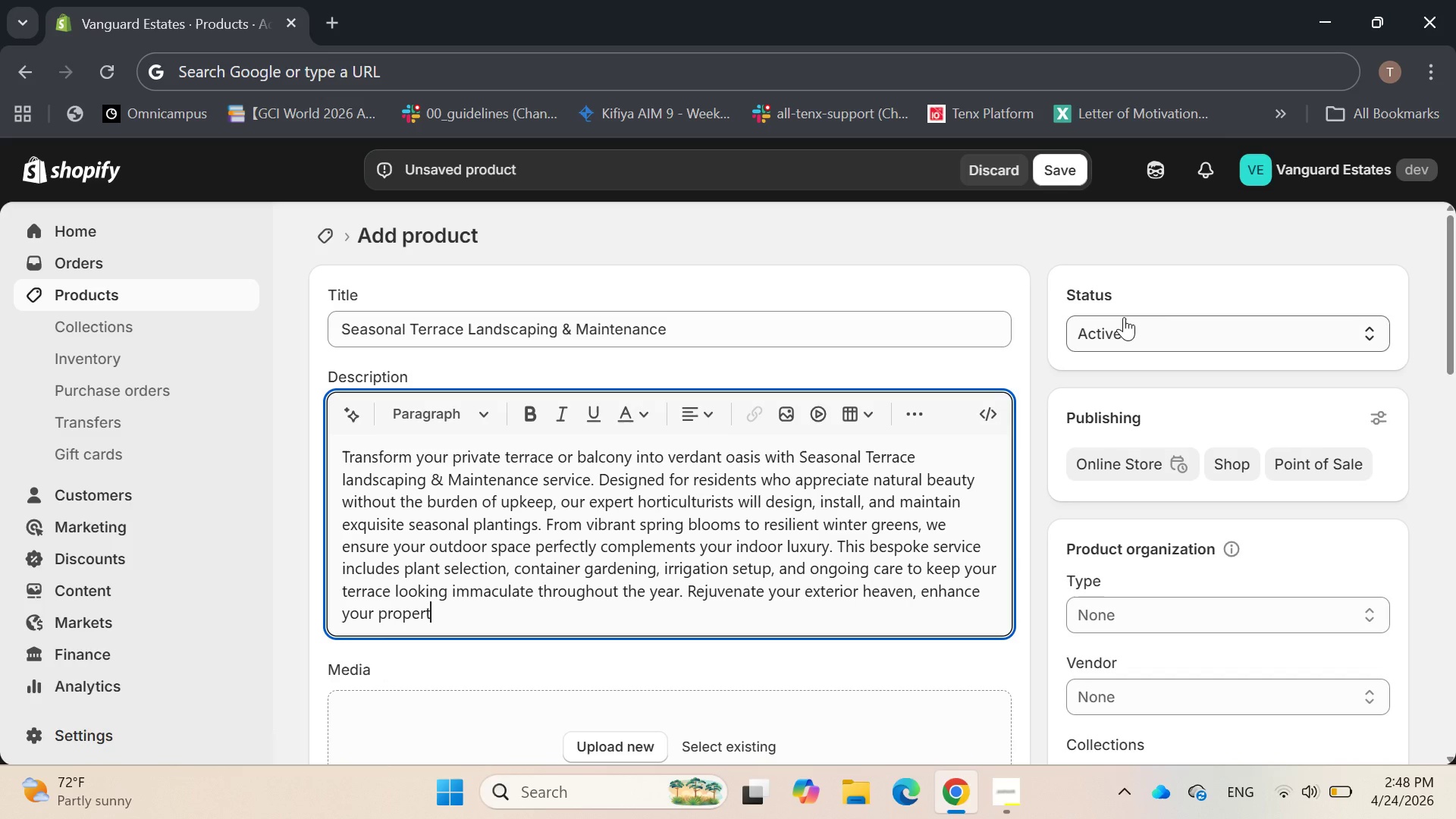 
key(Backspace)
 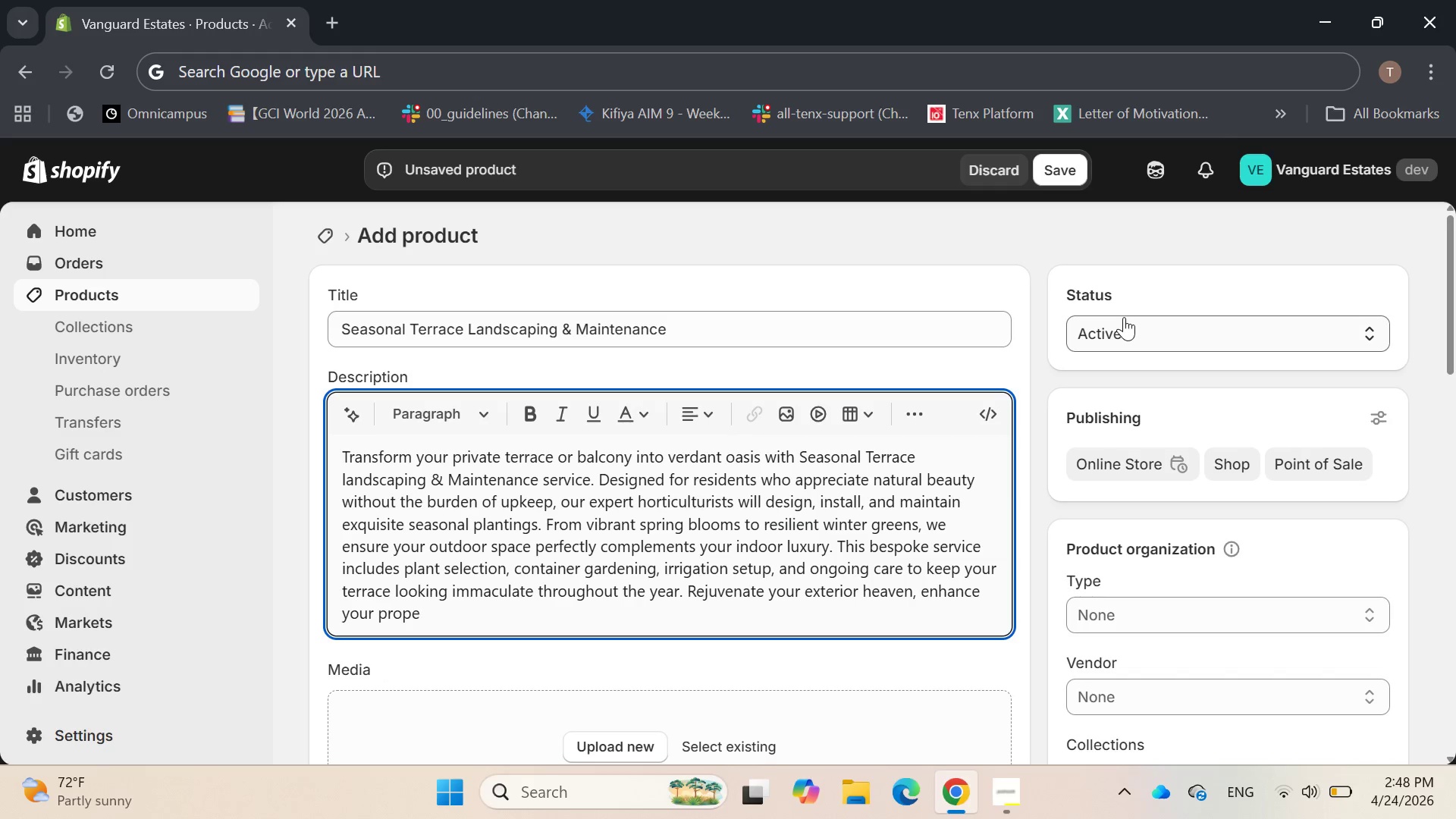 
key(Backspace)
 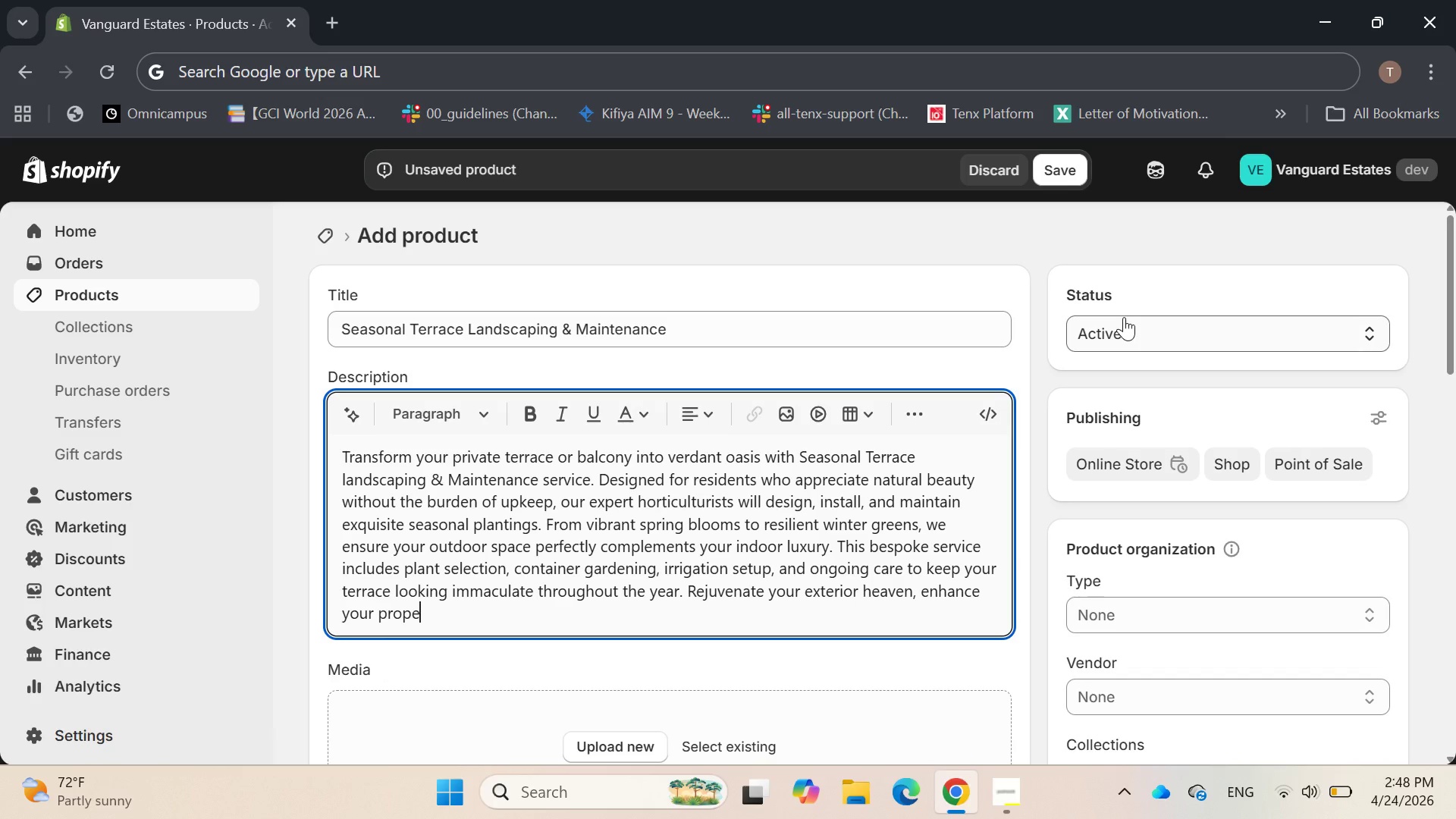 
type(rty's aeste)
key(Backspace)
type(hetic appear)
key(Backspace)
type(l)
 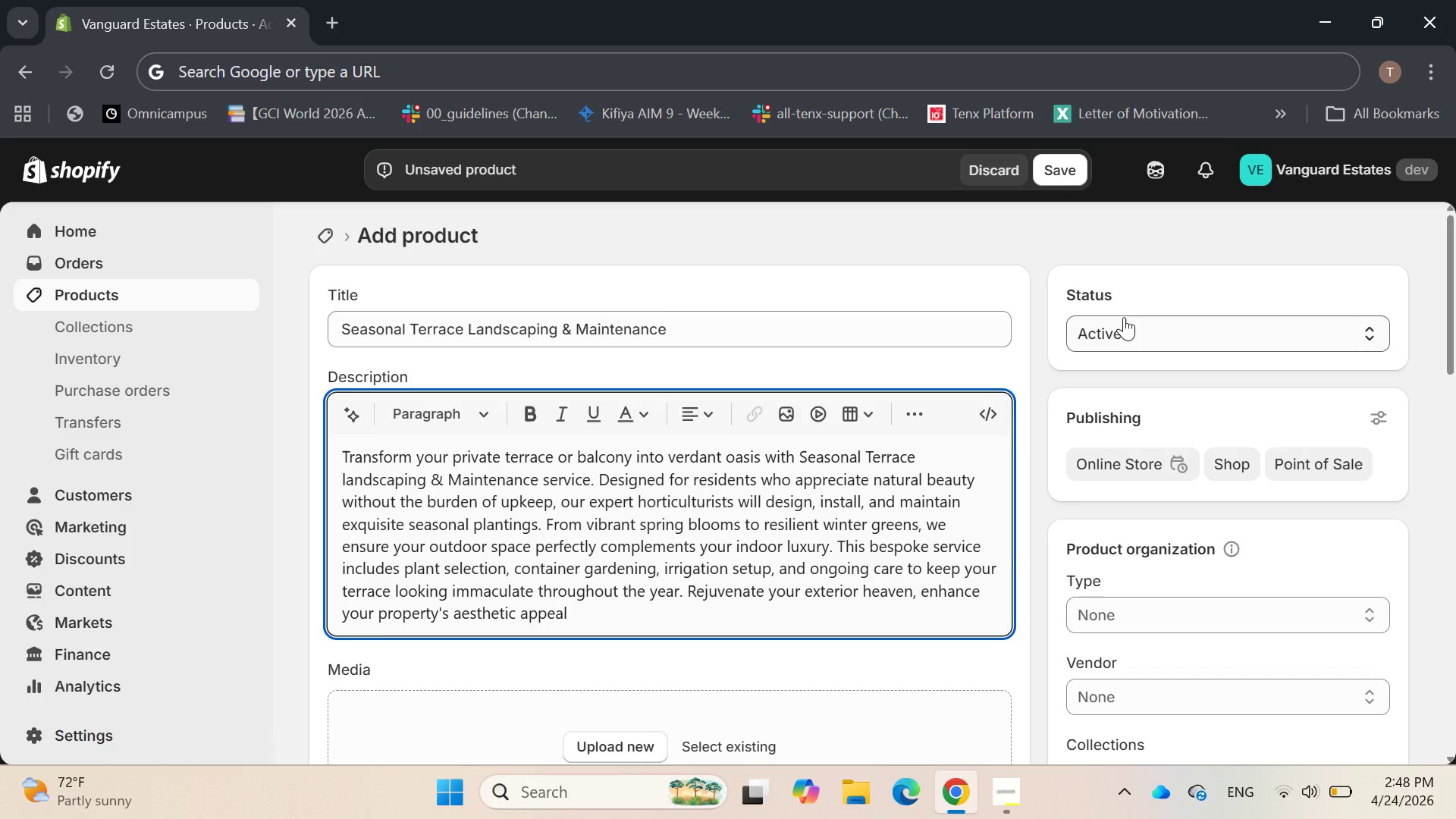 
type(, and enjor)
key(Backspace)
type(y a seamless extension of your refined living space, effortlessly maintained by vanguard Estate)
 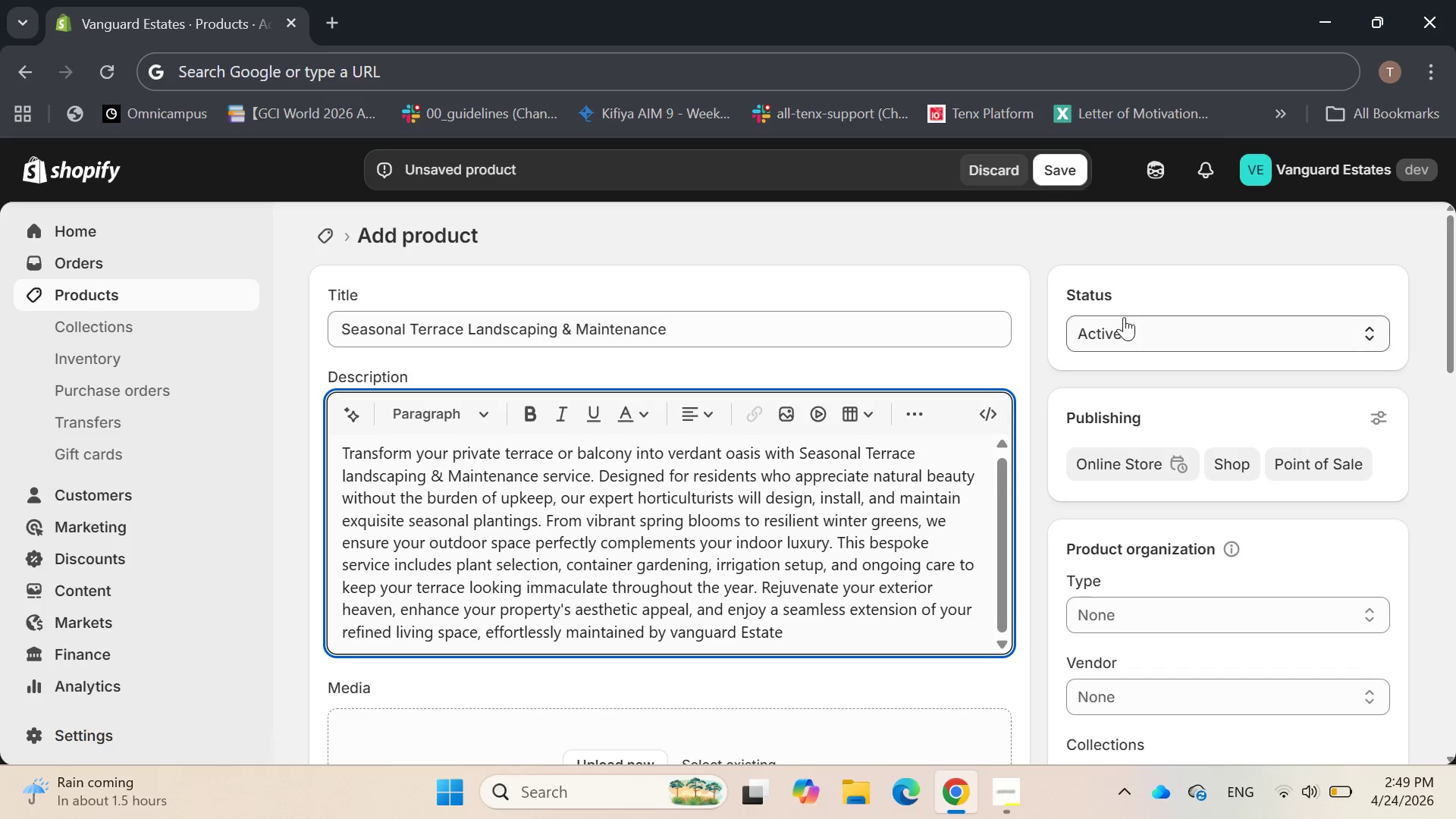 
type(s. We coordinate all)
 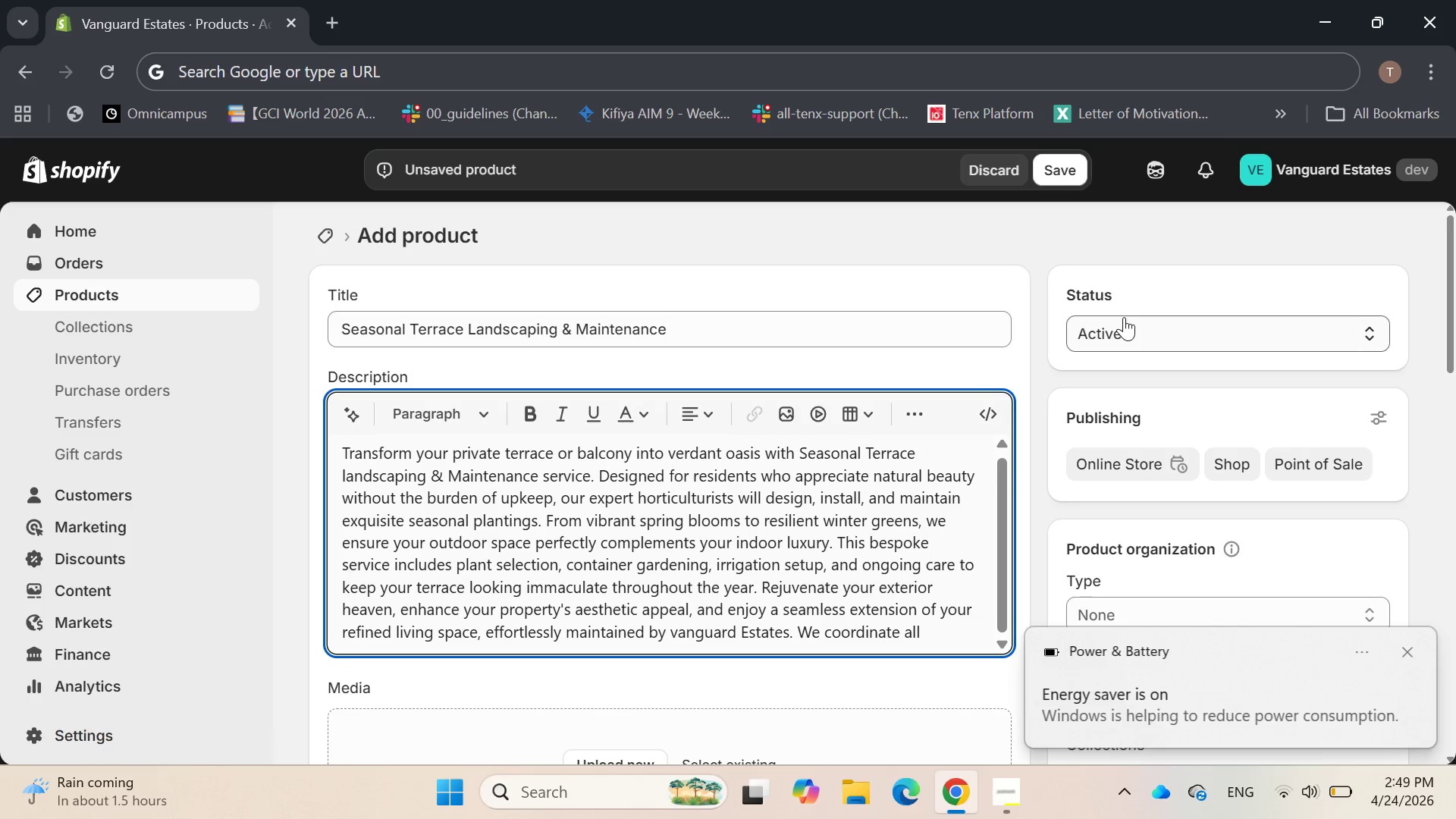 
wait(9.55)
 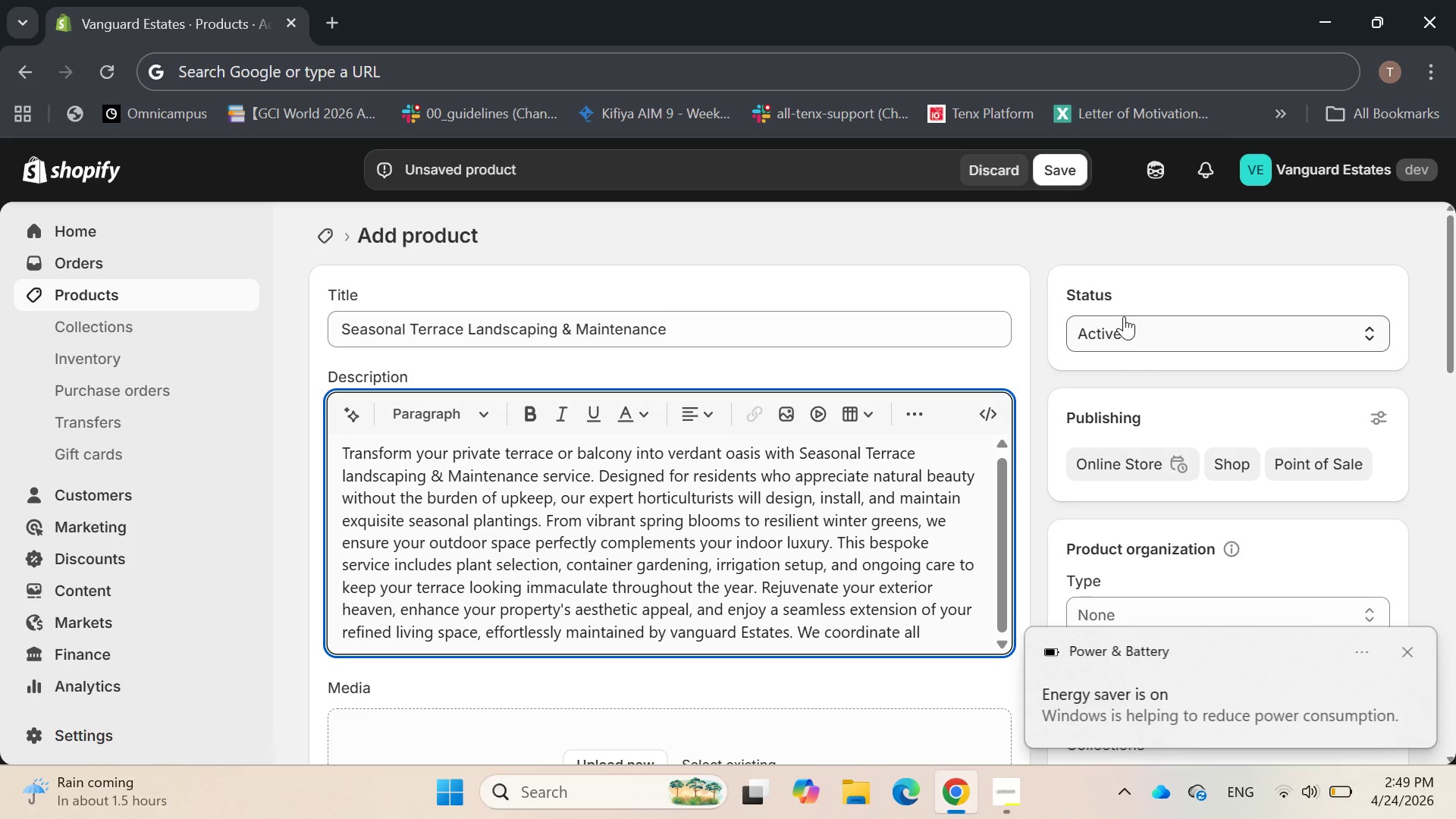 
type( S)
key(Backspace)
type(seasonal)
 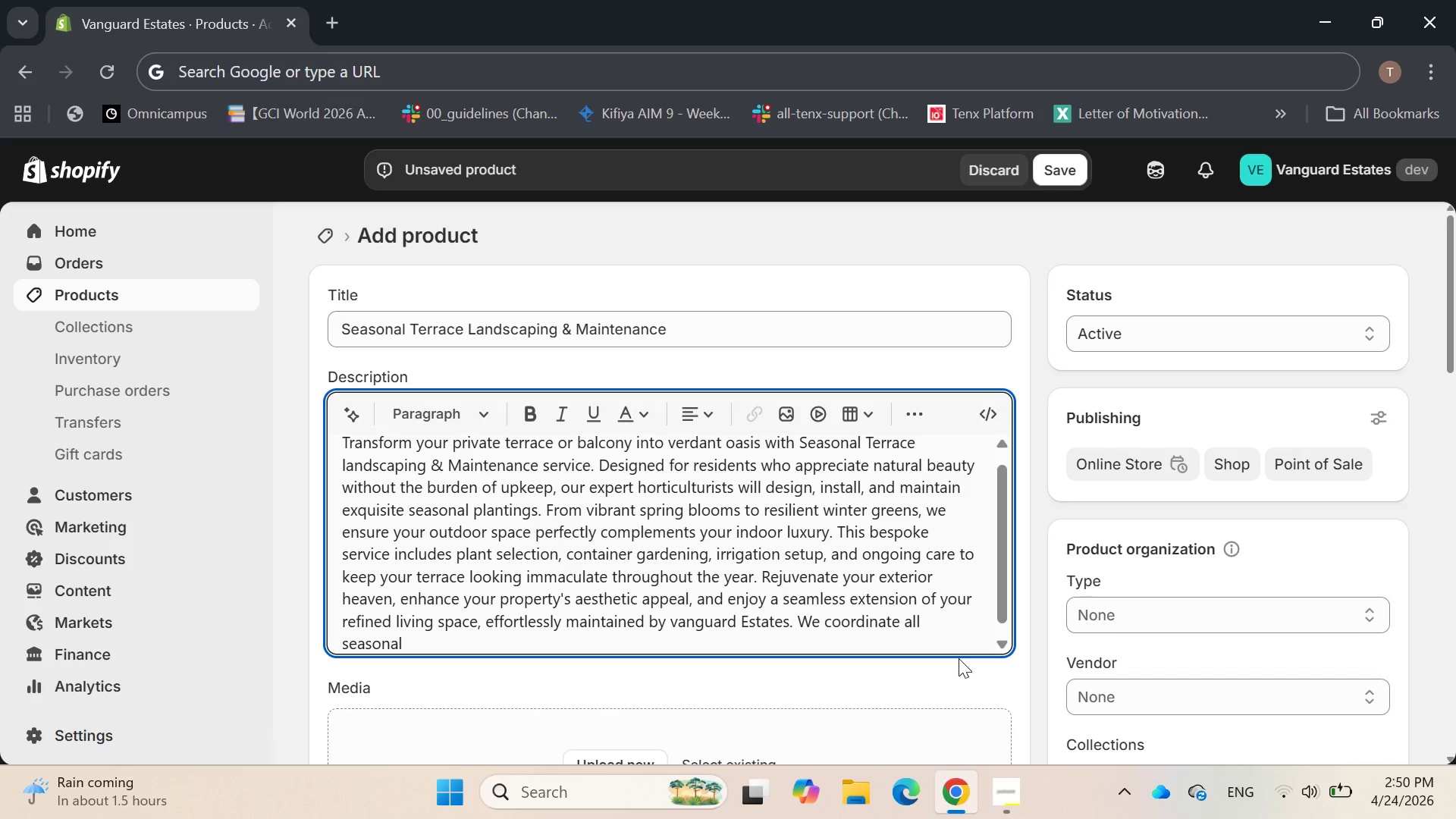 
wait(5.19)
 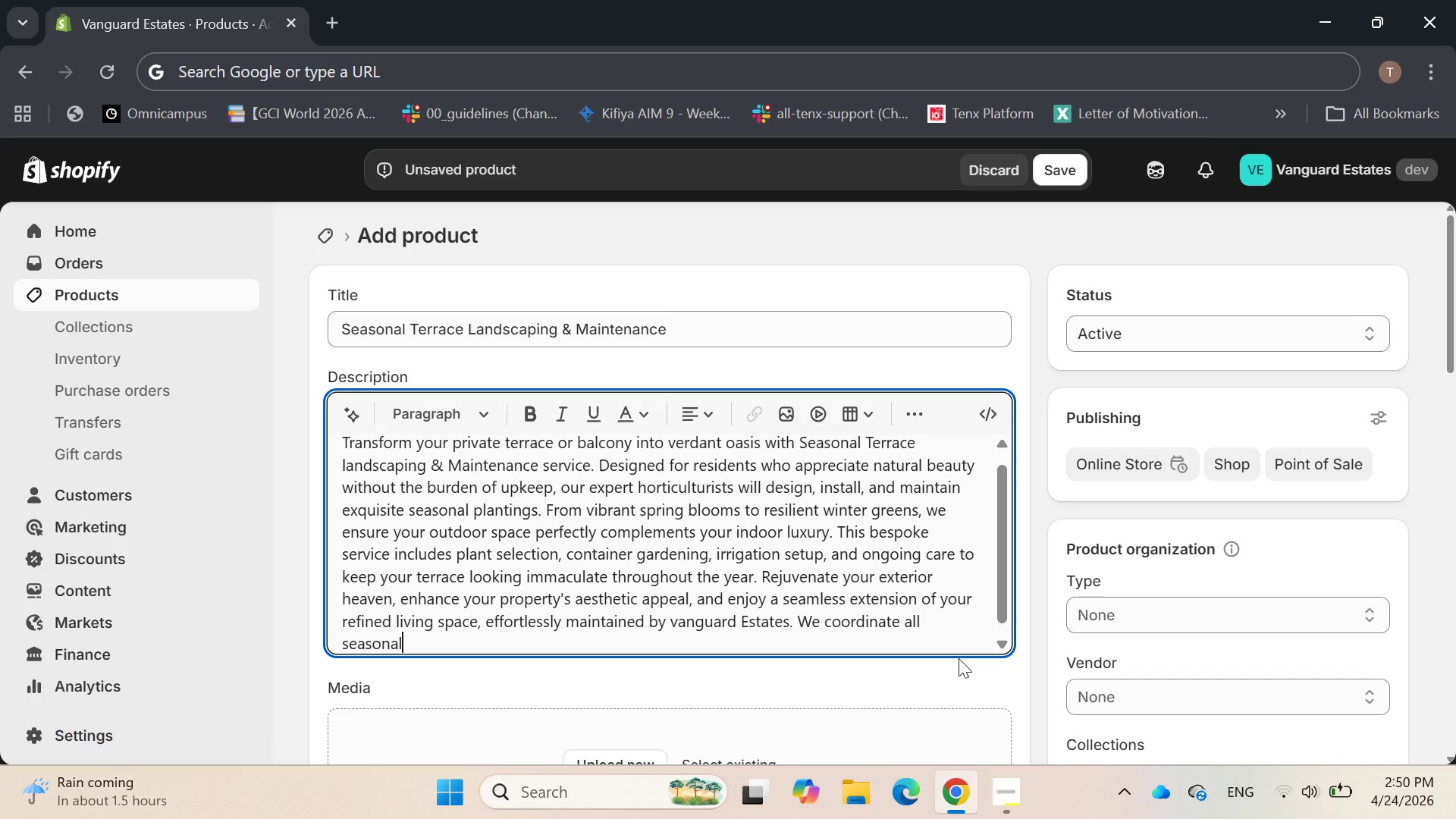 
type( rotations and nutrient management )
 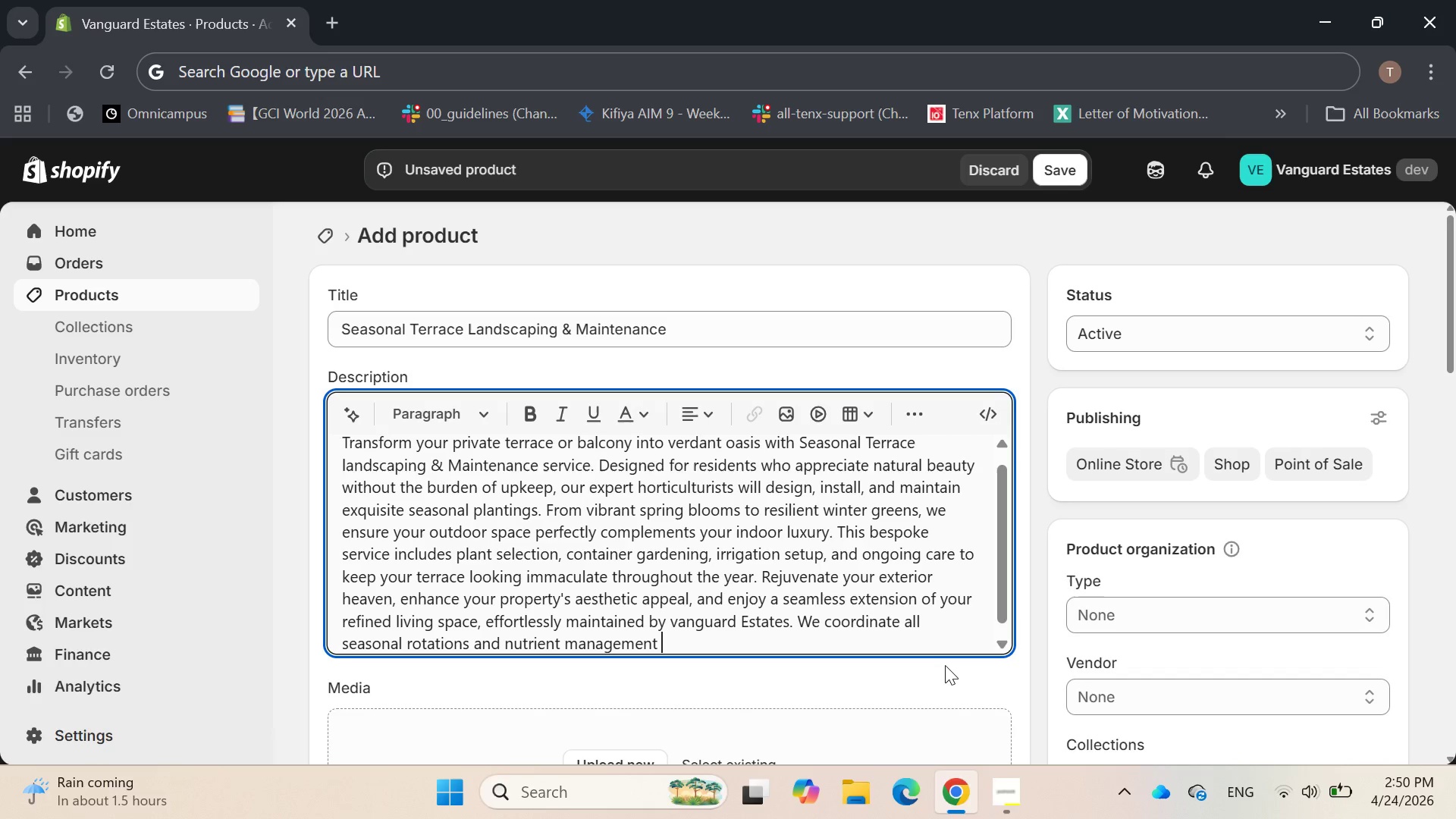 
type(so your outdoor sanctuary is always guest-ready.)
 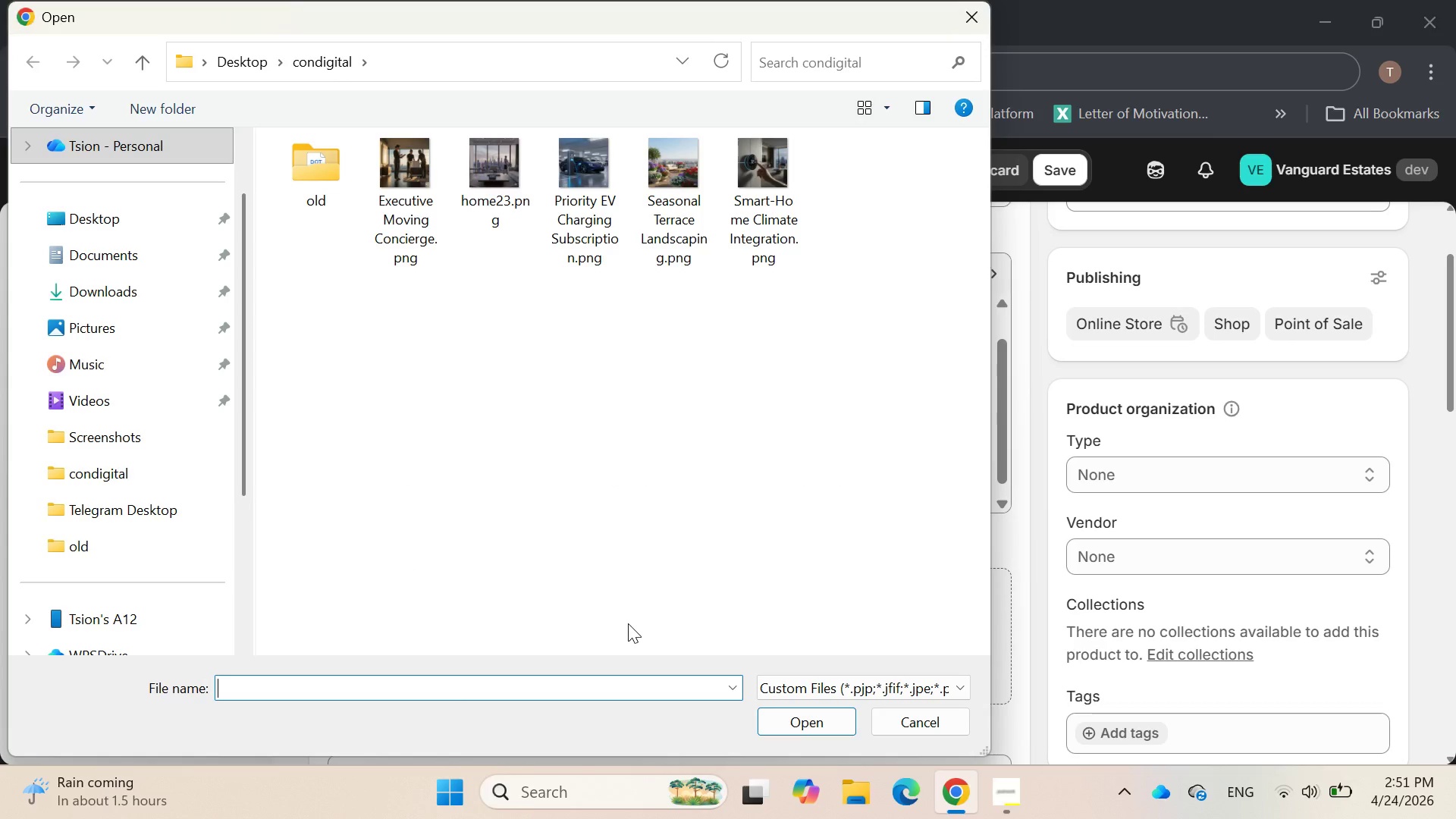 
wait(11.19)
 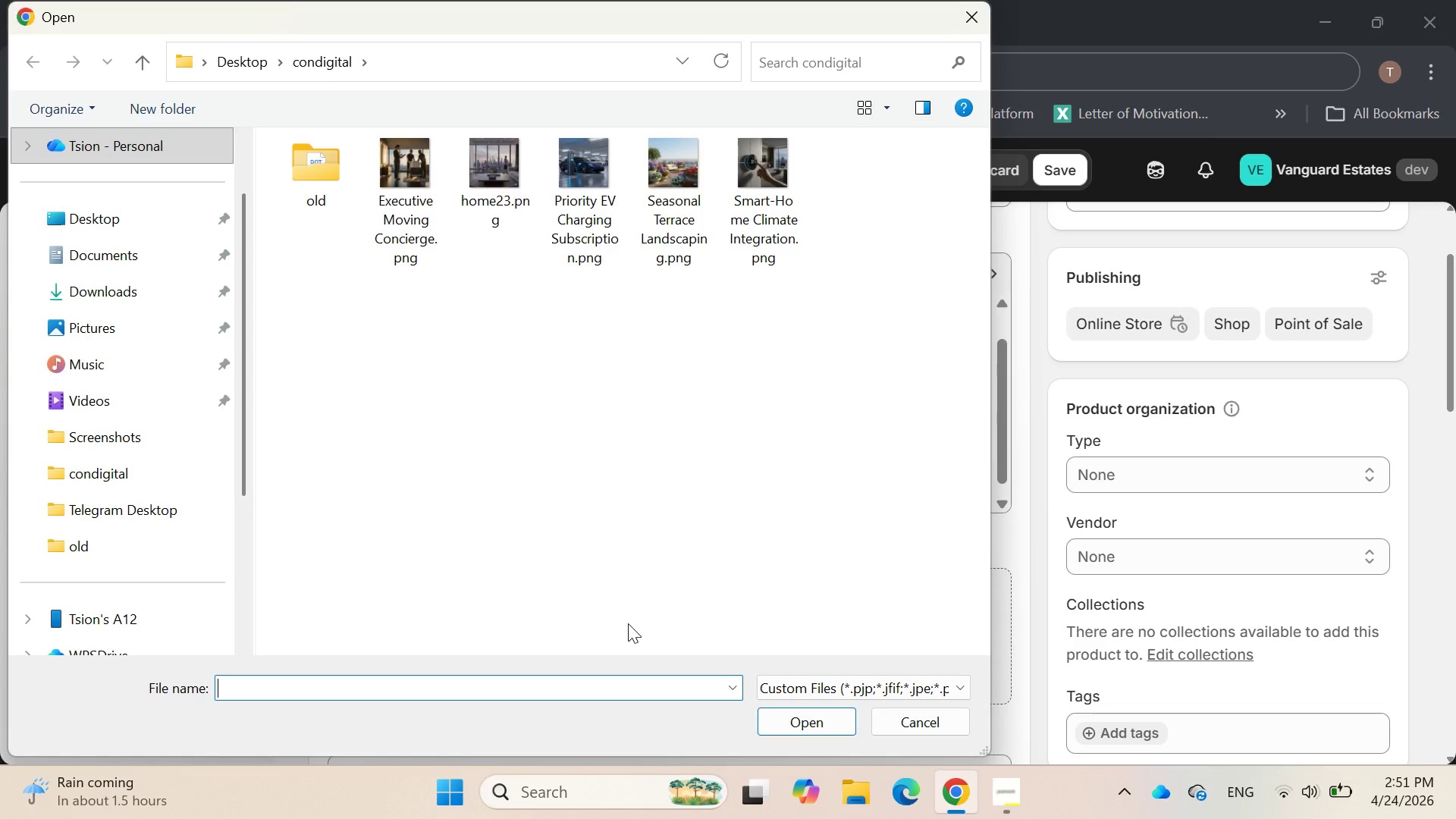 
double_click([704, 238])
 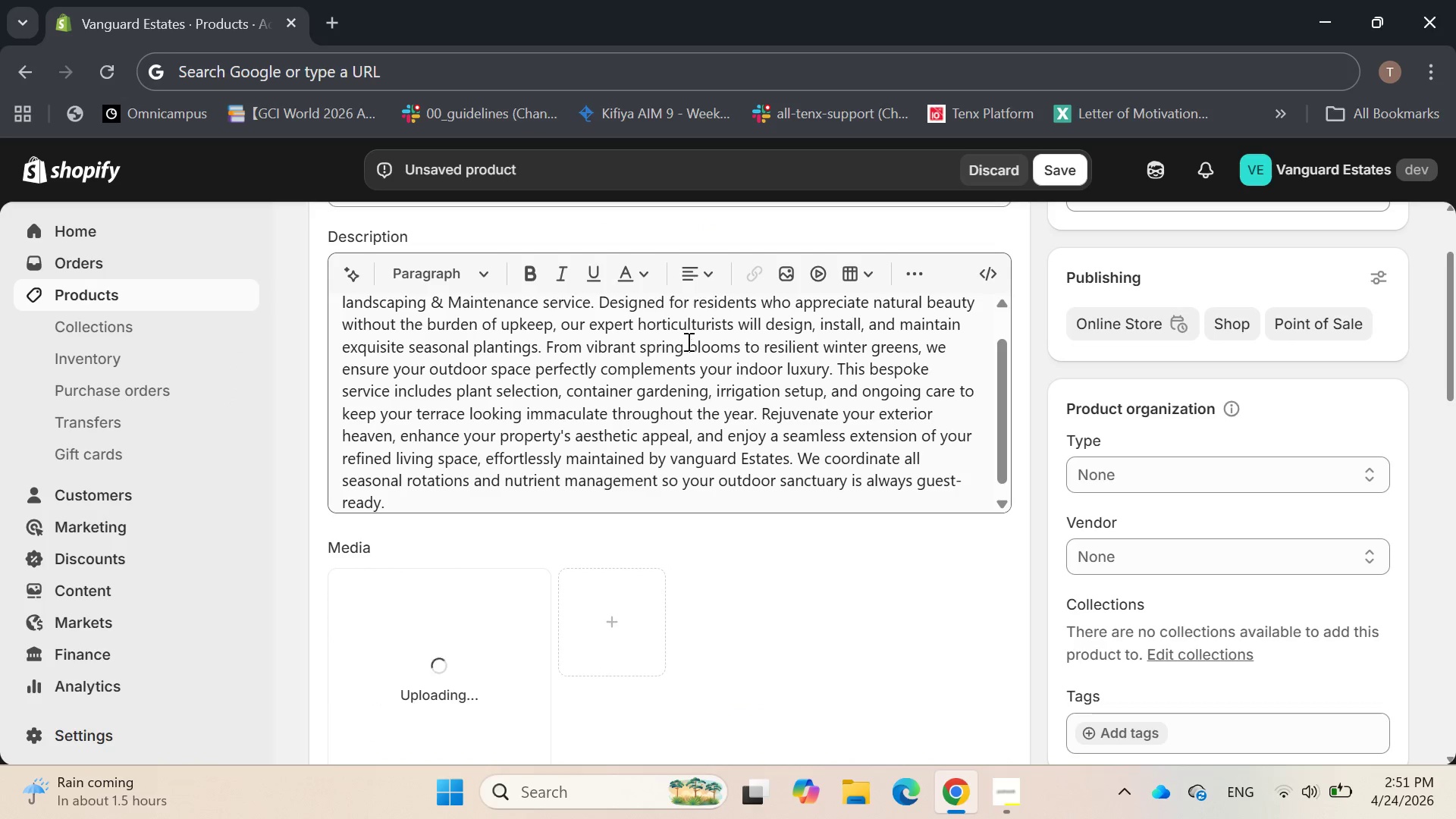 
scroll: coordinate [940, 627], scroll_direction: down, amount: 4.0
 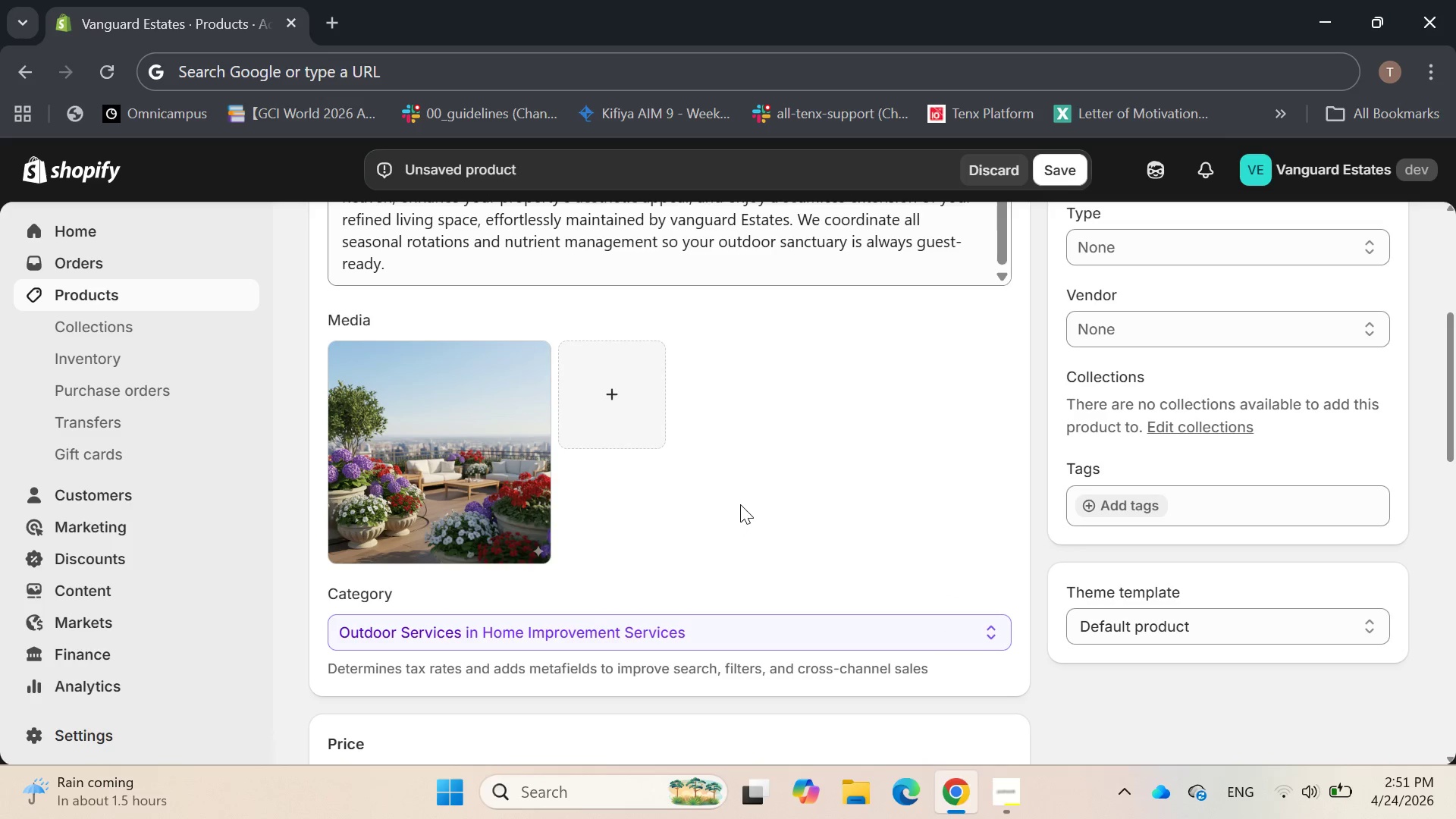 
wait(11.03)
 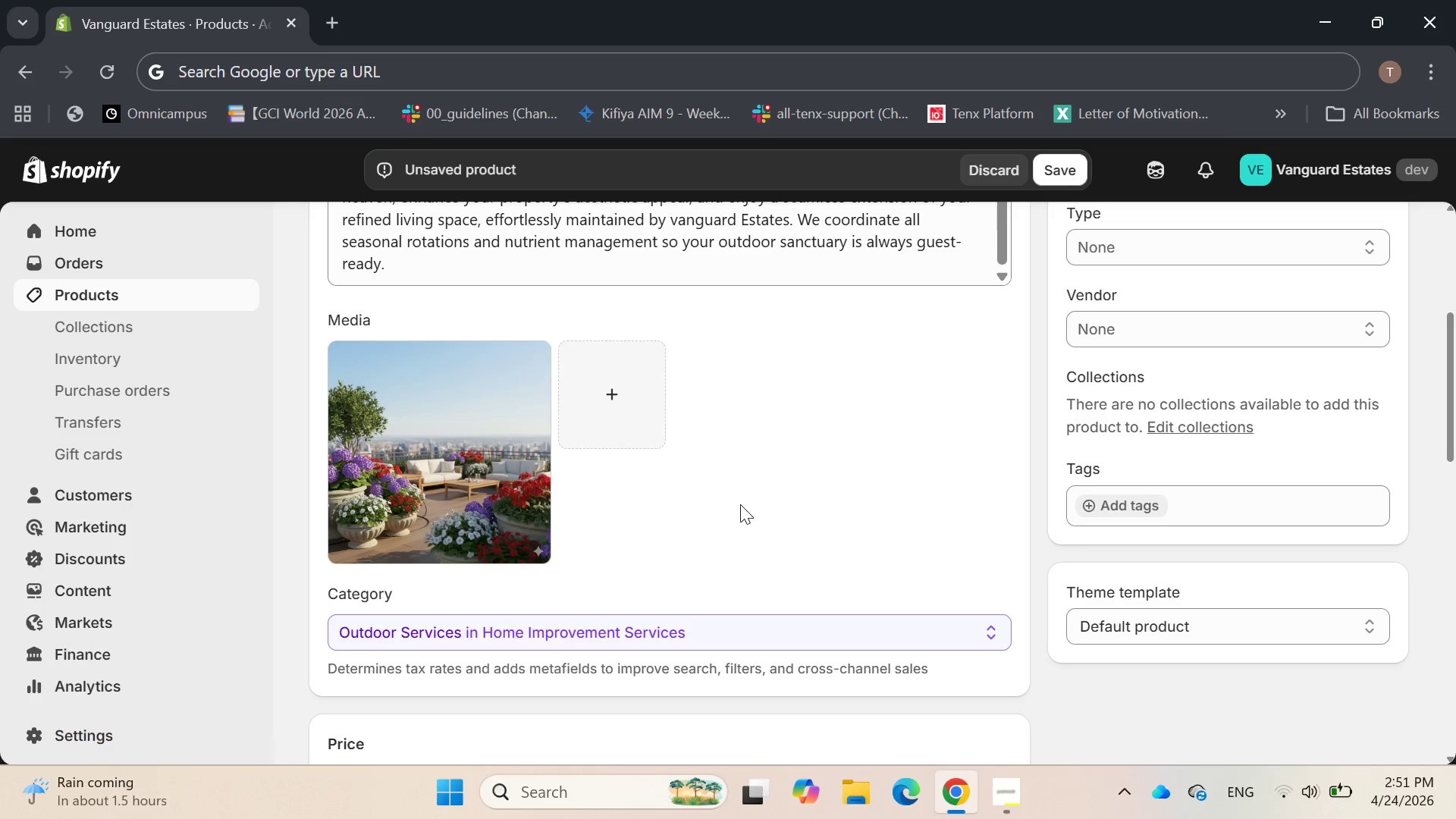 
mouse_move([1191, 245])
 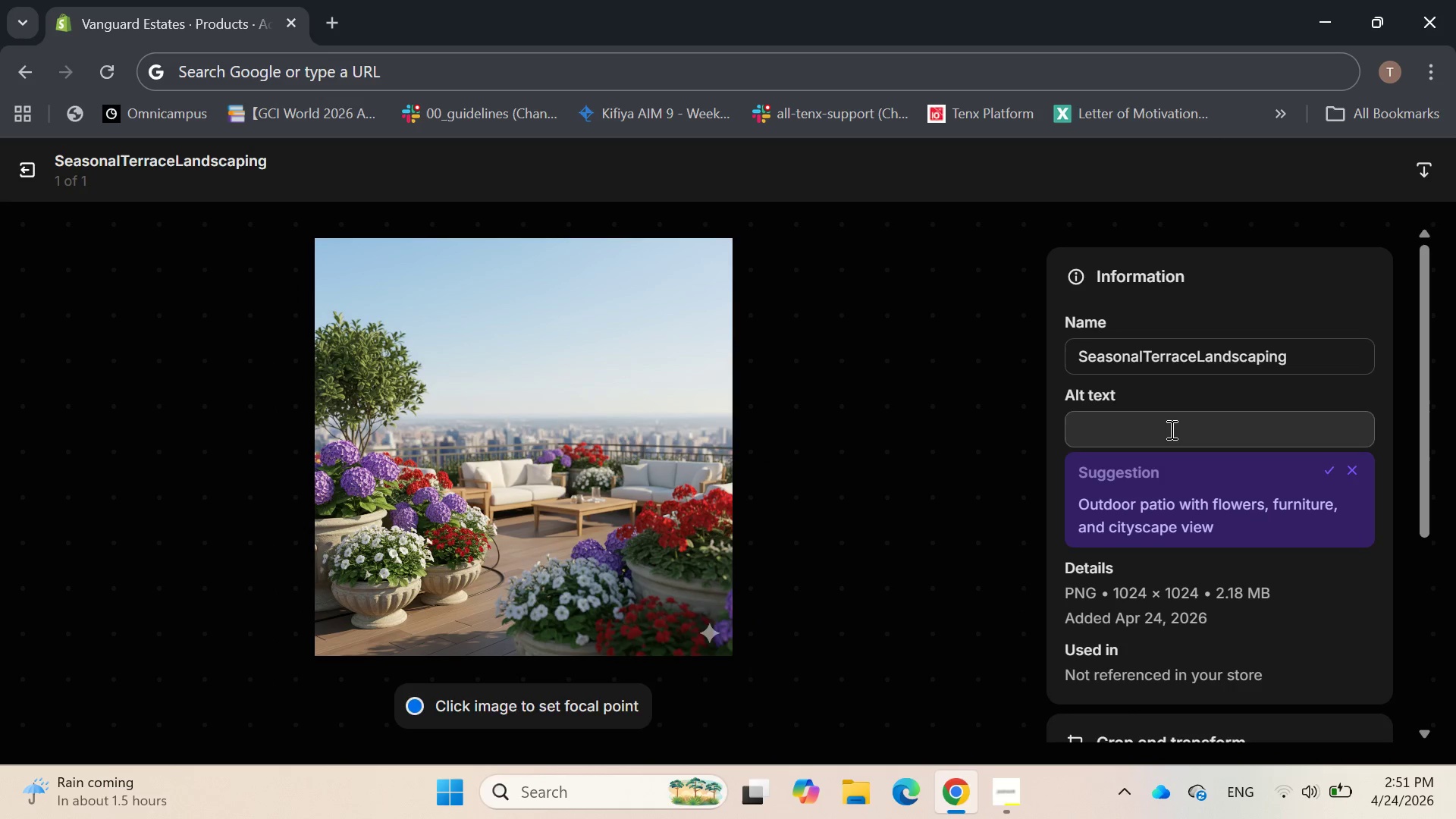 
left_click([1170, 429])
 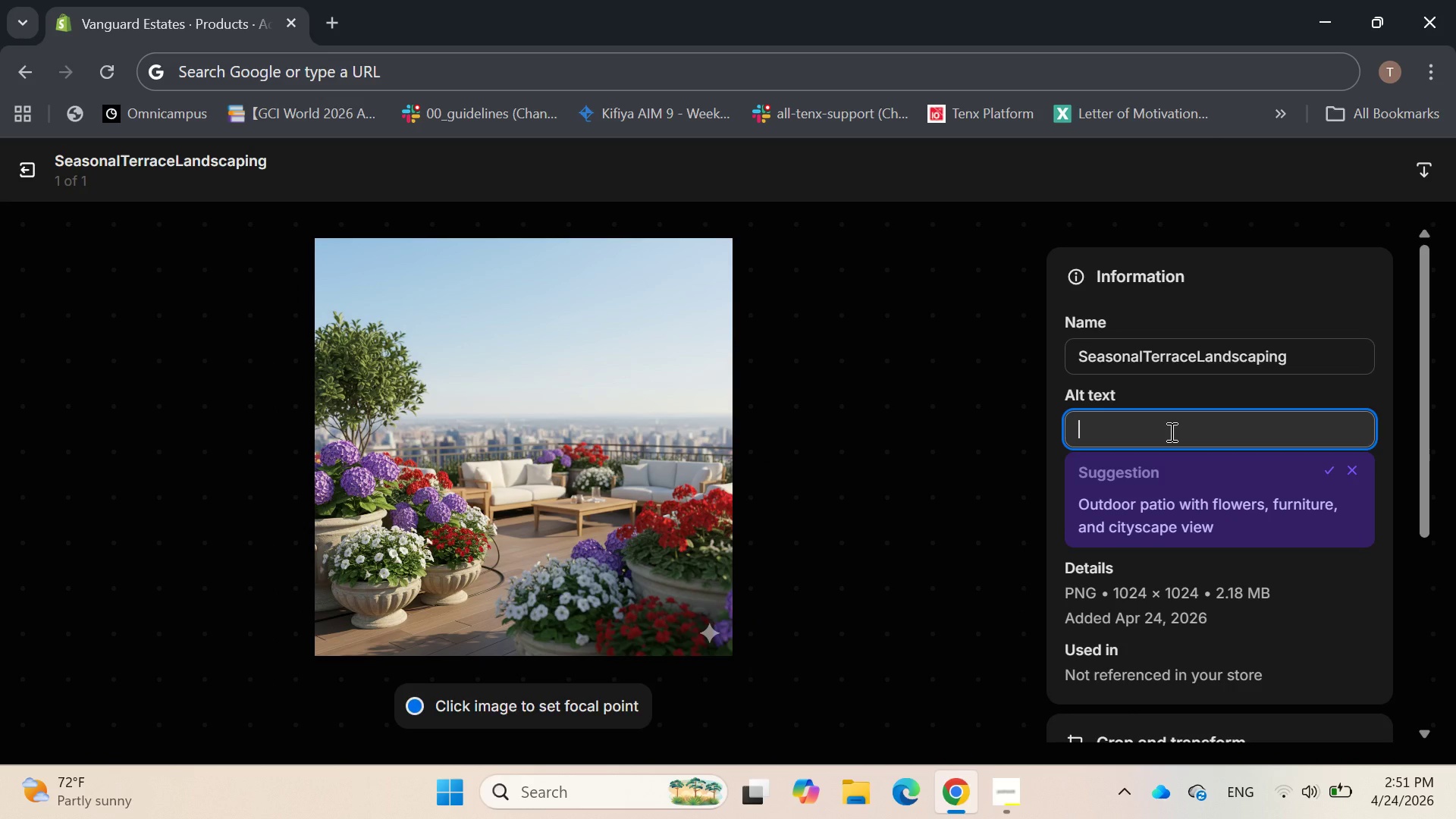 
type(A lushly landscaped terrace Landscaping for luxury high-rise residen)
key(Backspace)
key(Backspace)
key(Backspace)
 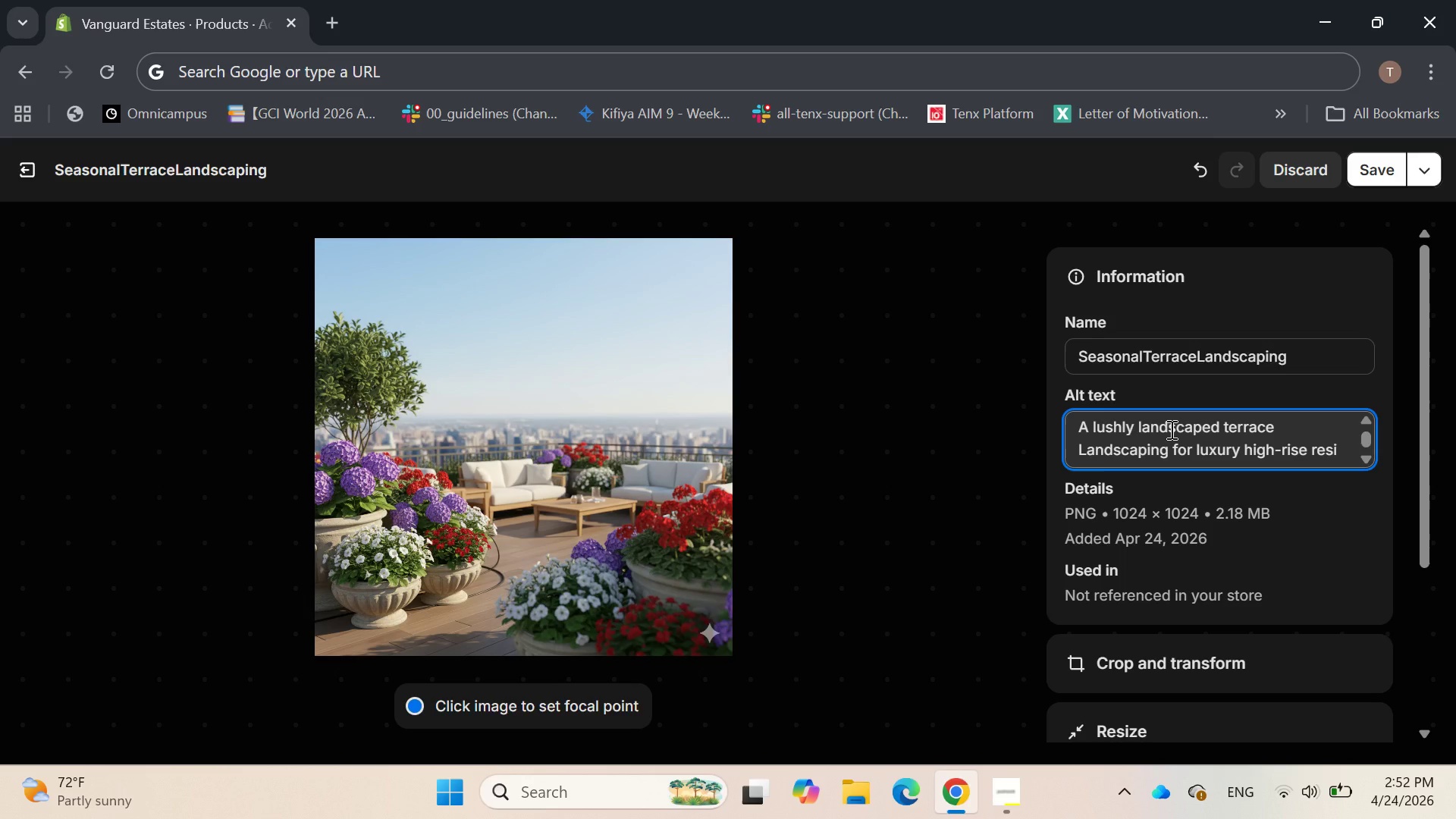 
wait(6.23)
 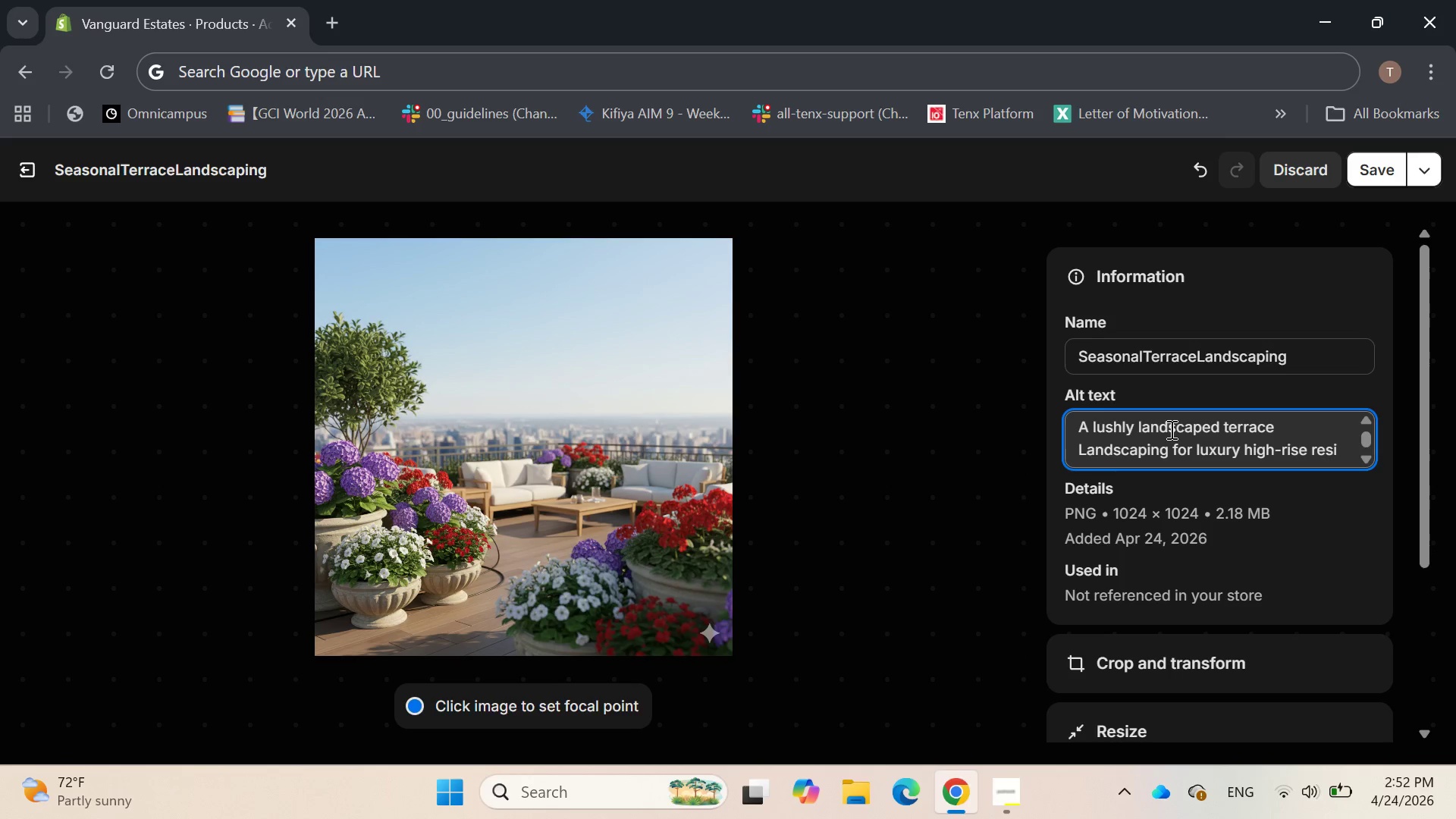 
type(den)
 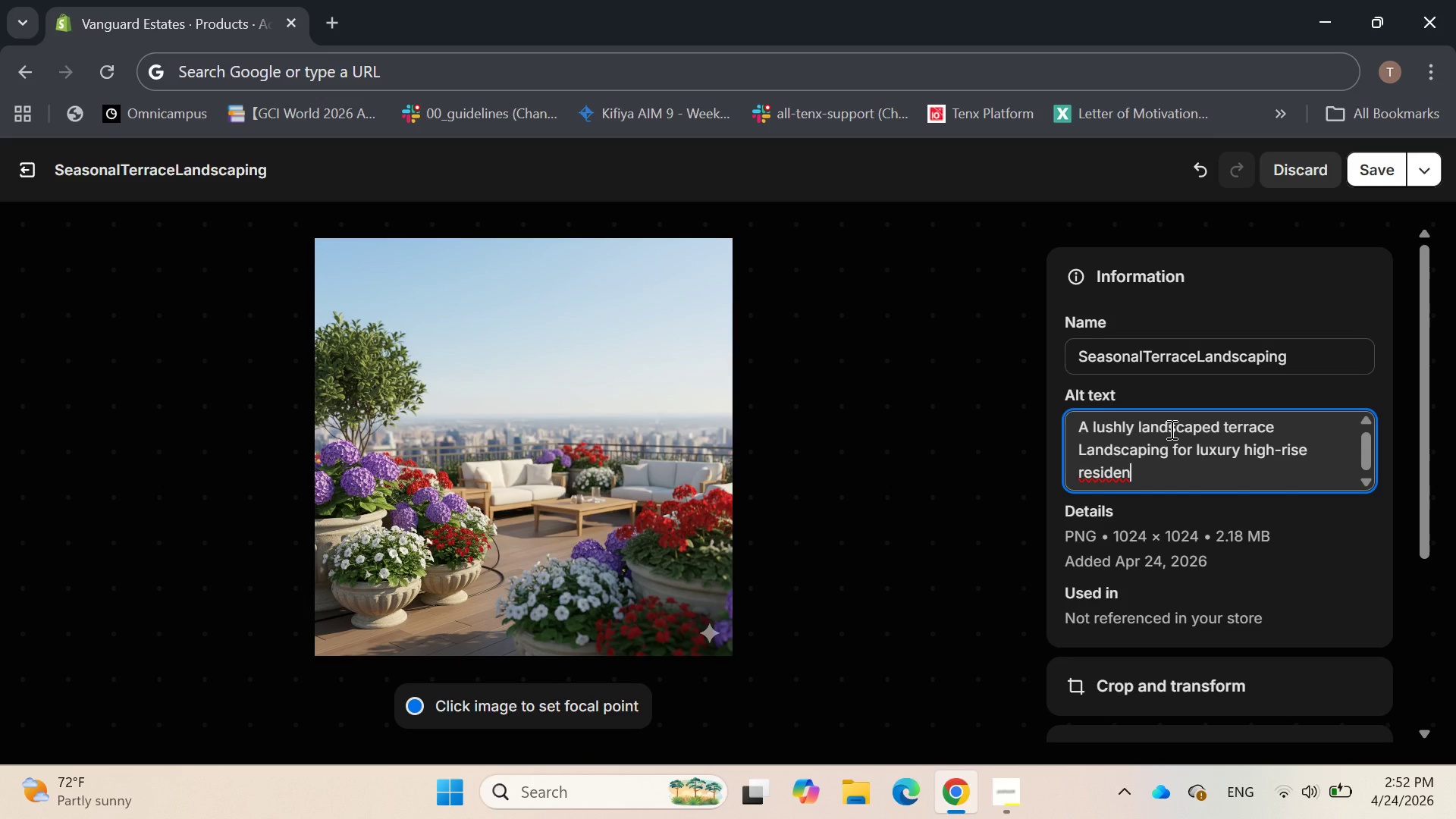 
key(Backspace)
 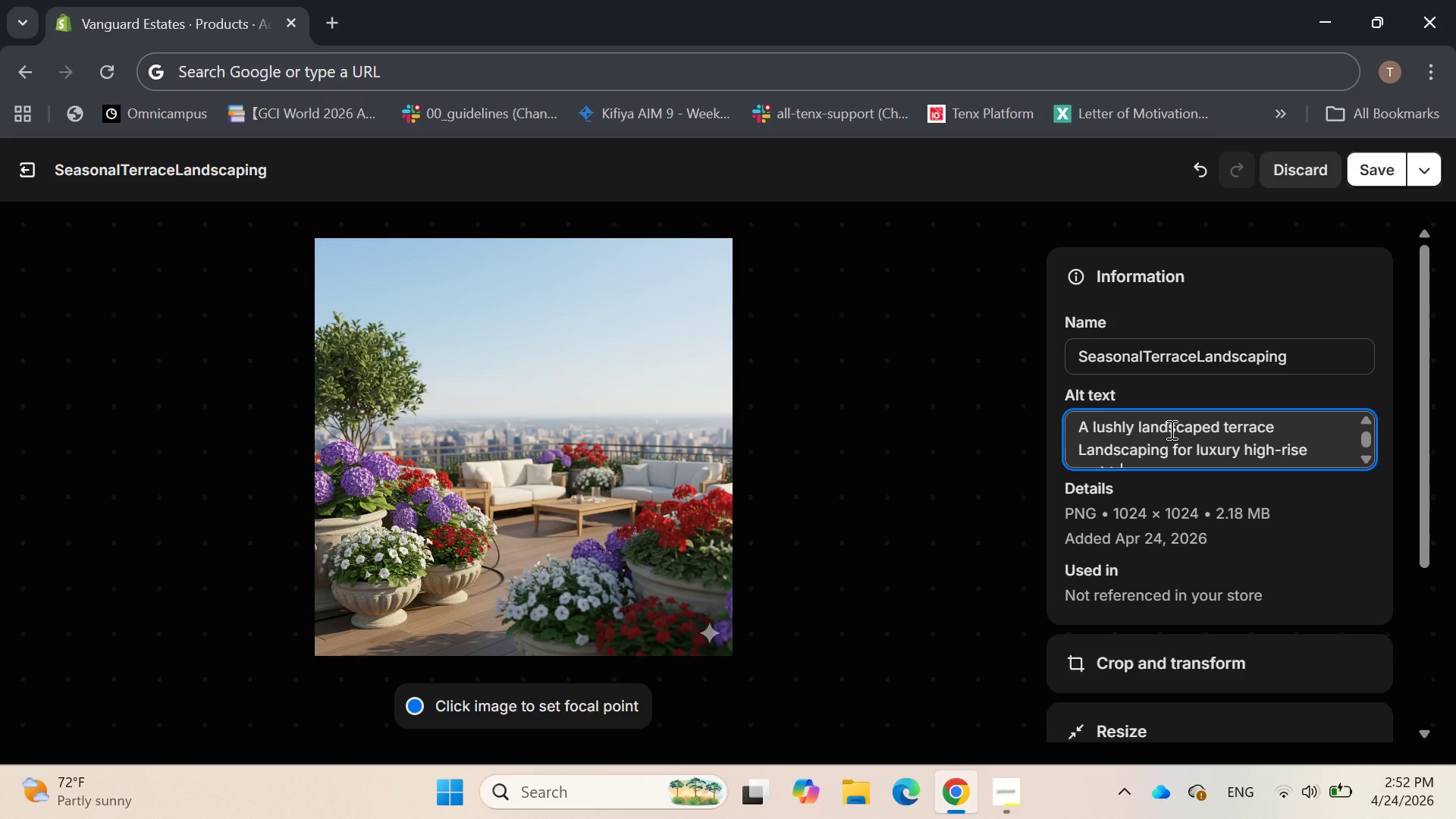 
key(N)
 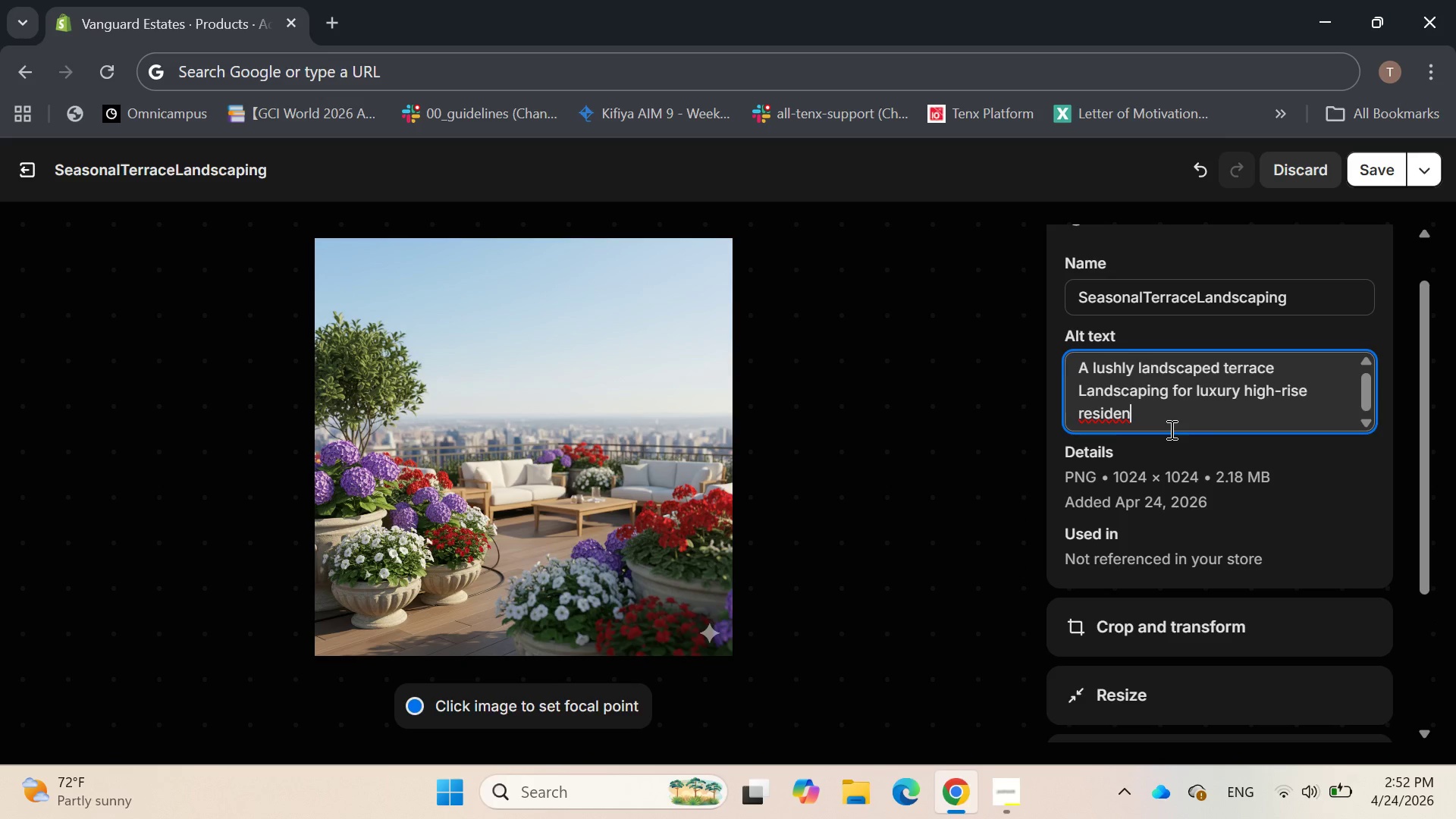 
type(ts)
 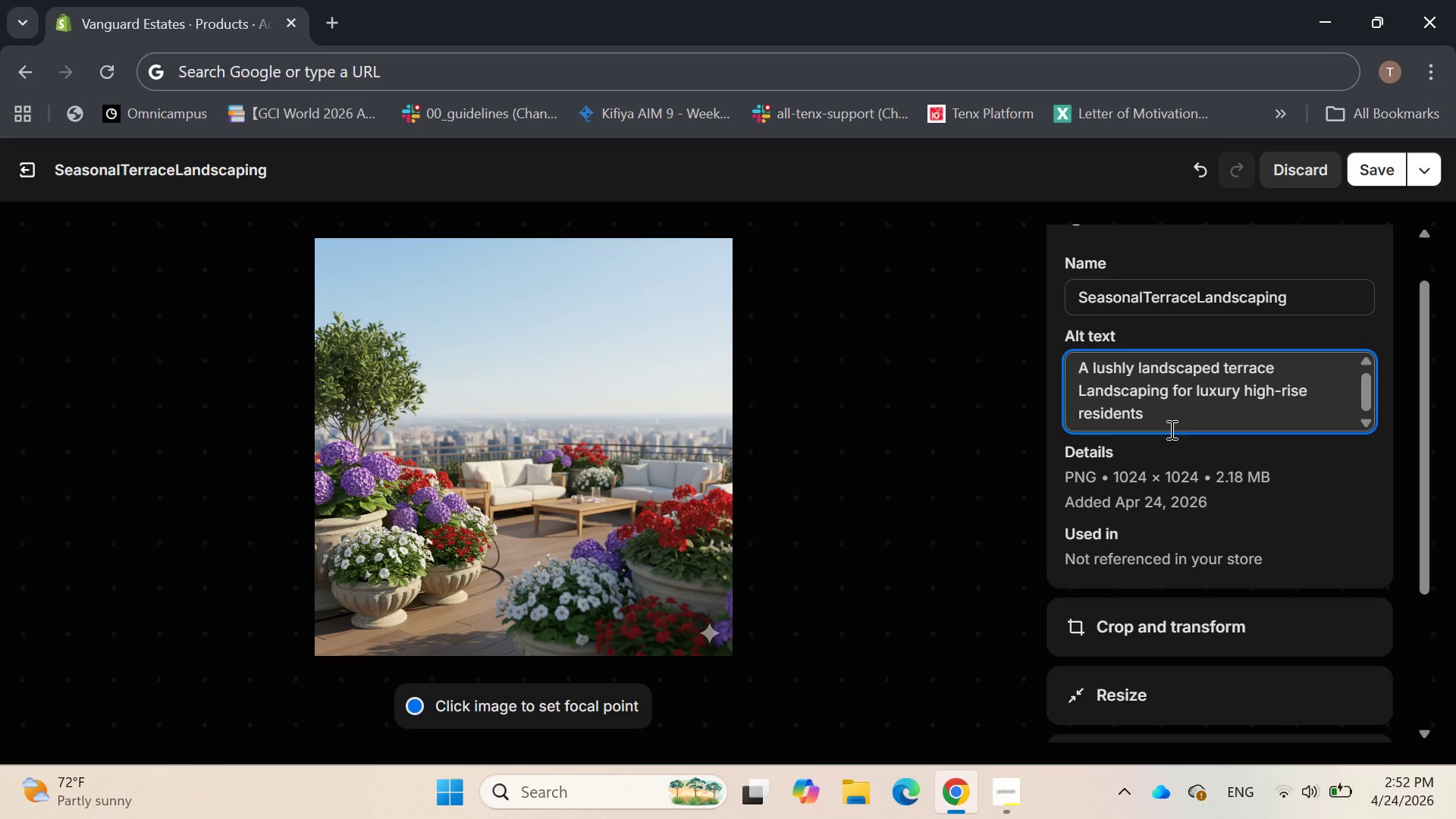 
key(Period)
 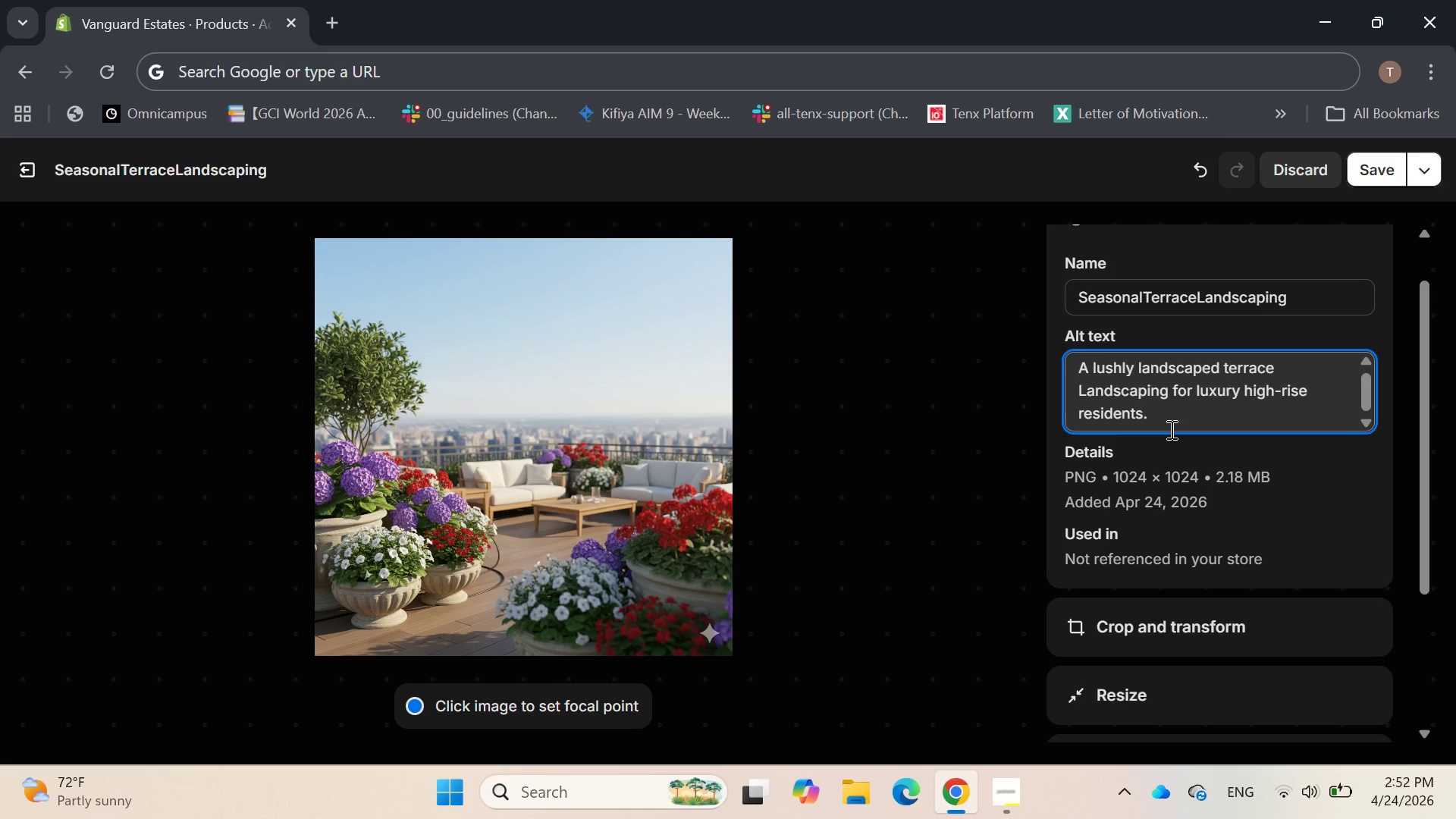 
scroll: coordinate [1185, 399], scroll_direction: none, amount: 0.0
 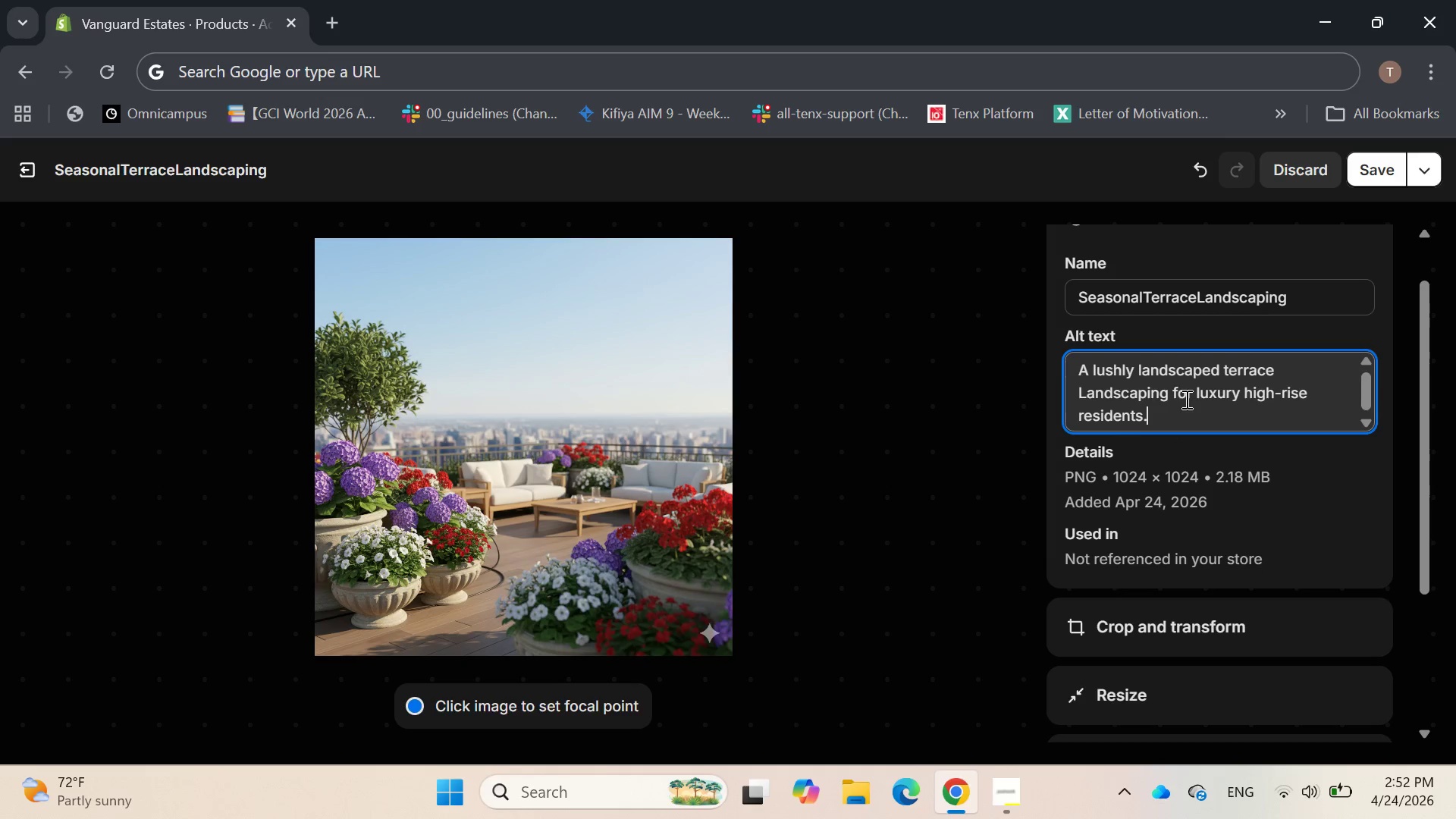 
scroll: coordinate [1185, 399], scroll_direction: up, amount: 1.0
 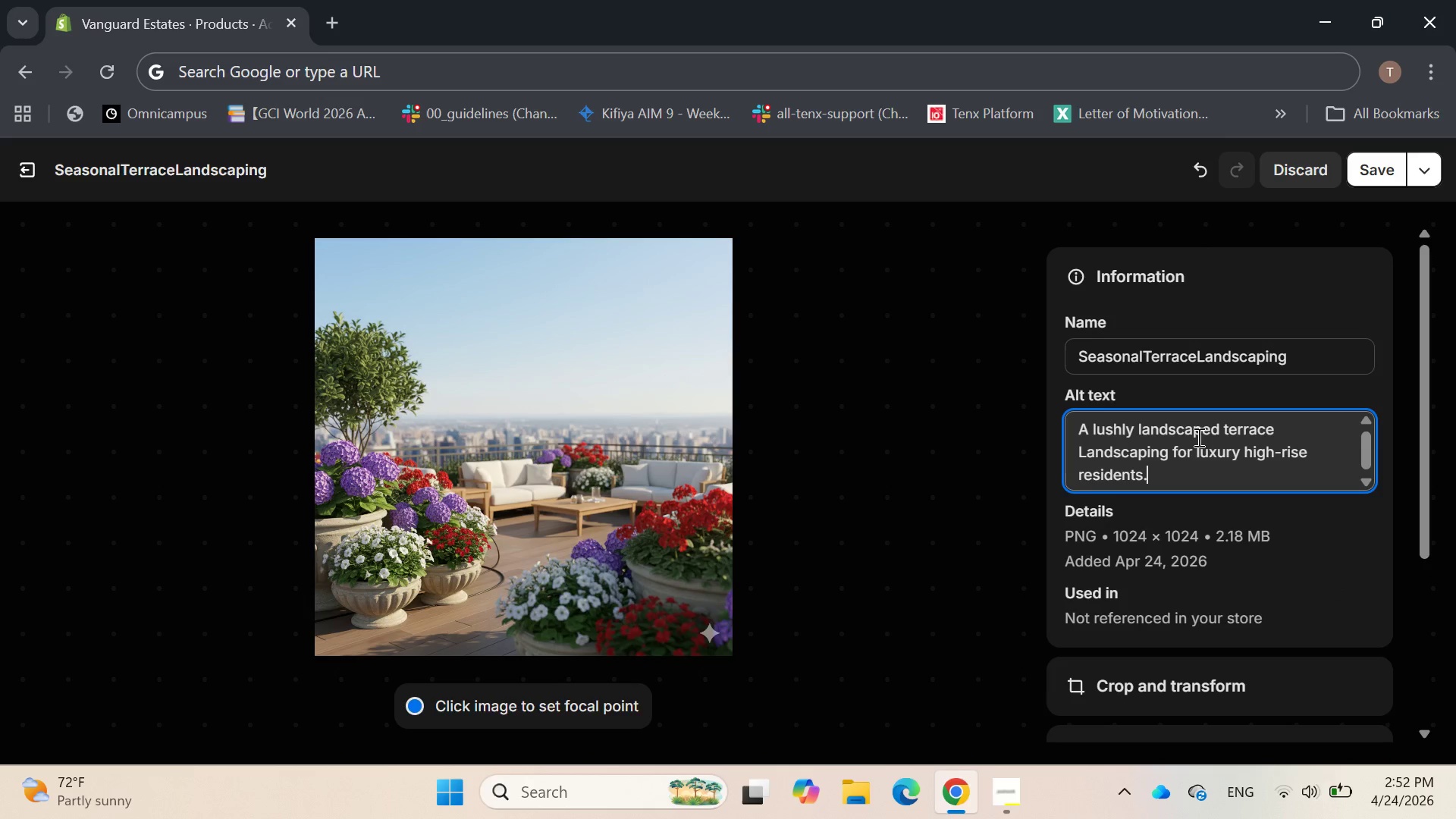 
scroll: coordinate [1197, 437], scroll_direction: none, amount: 0.0
 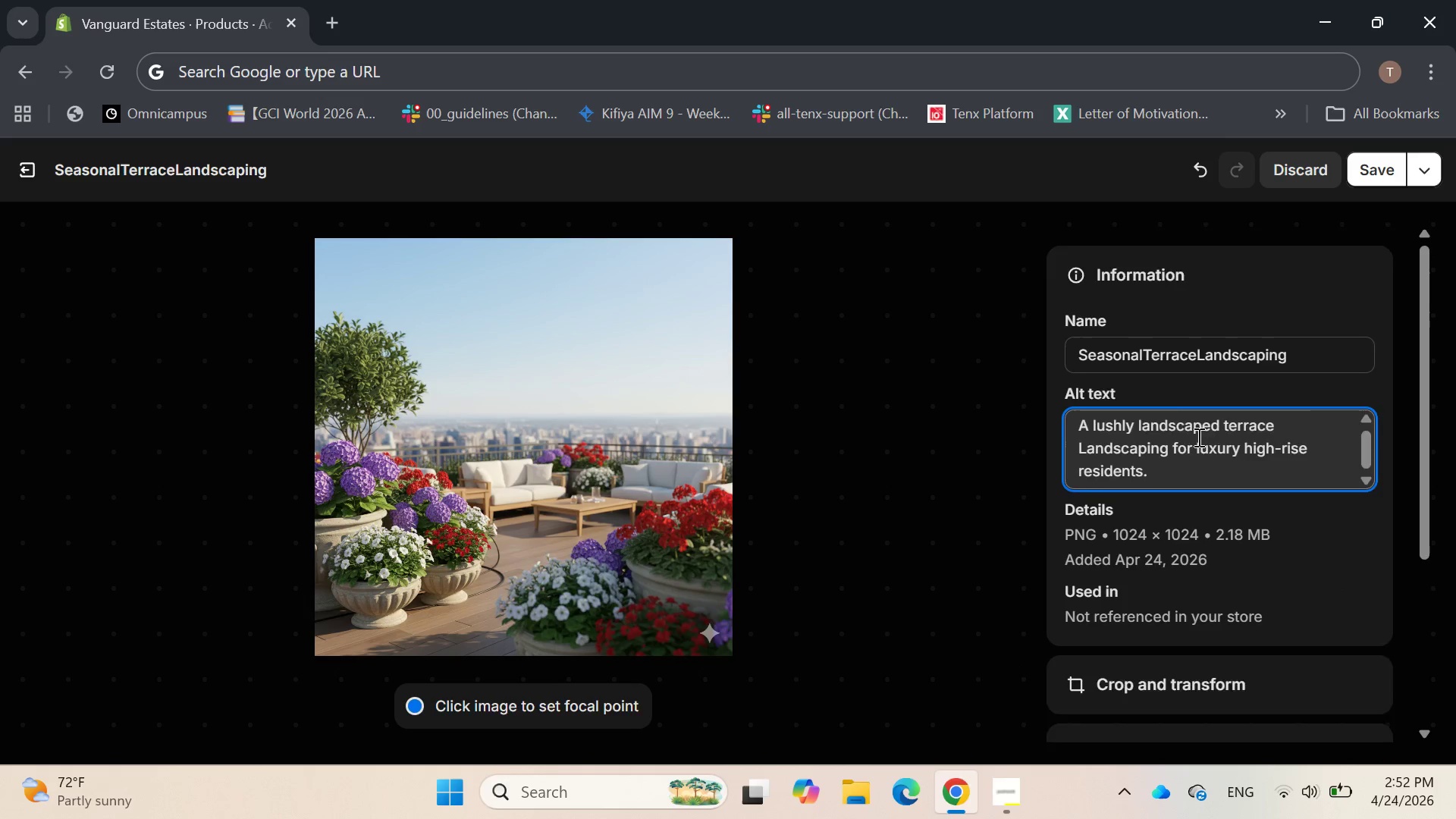 
scroll: coordinate [1197, 437], scroll_direction: down, amount: 1.0
 